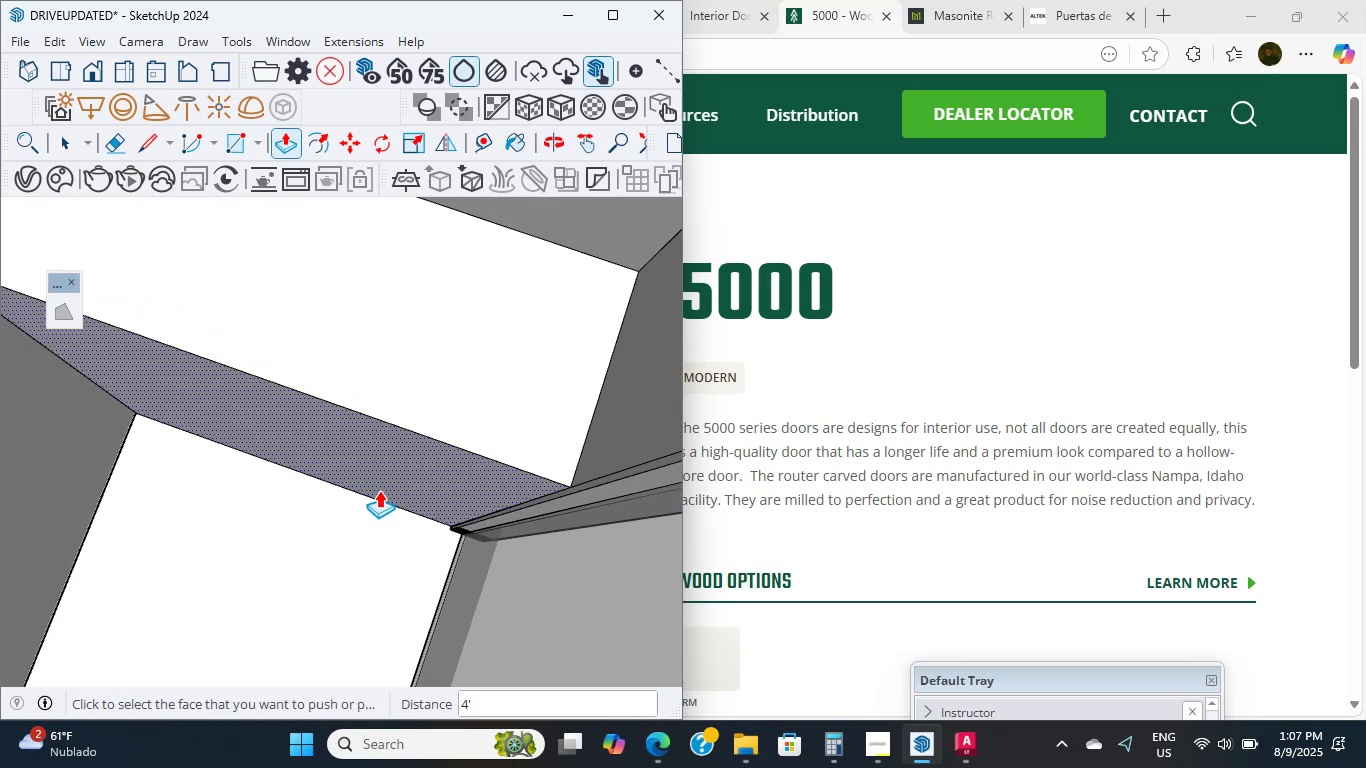 
scroll: coordinate [351, 455], scroll_direction: down, amount: 15.0
 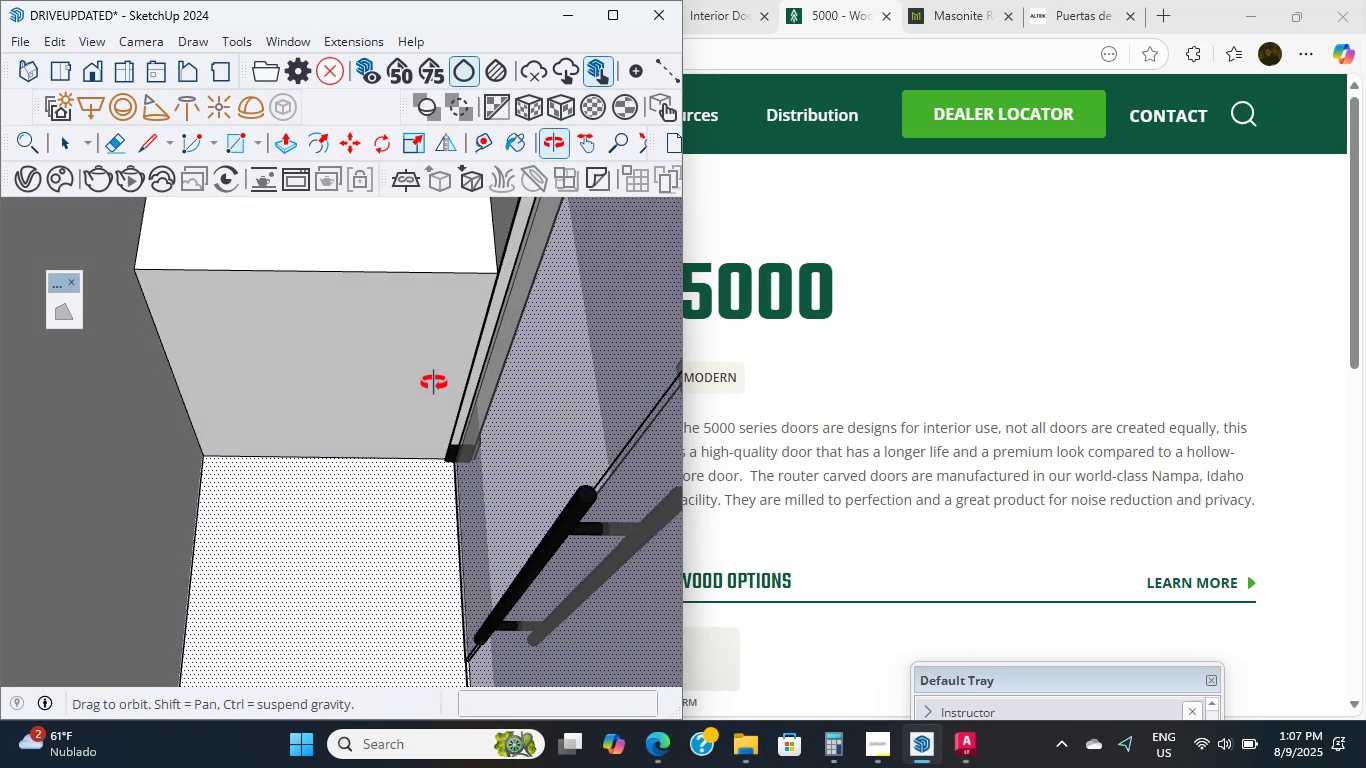 
scroll: coordinate [385, 344], scroll_direction: up, amount: 3.0
 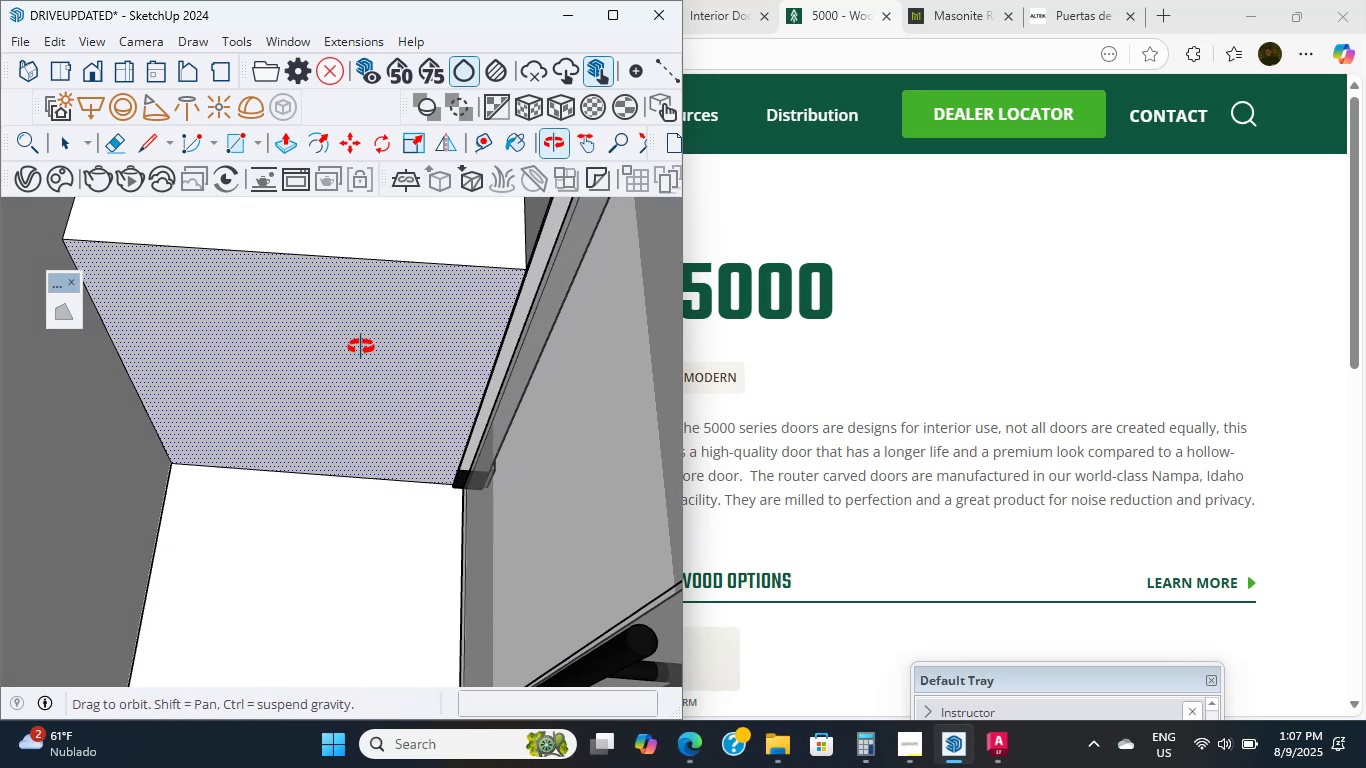 
scroll: coordinate [375, 353], scroll_direction: down, amount: 6.0
 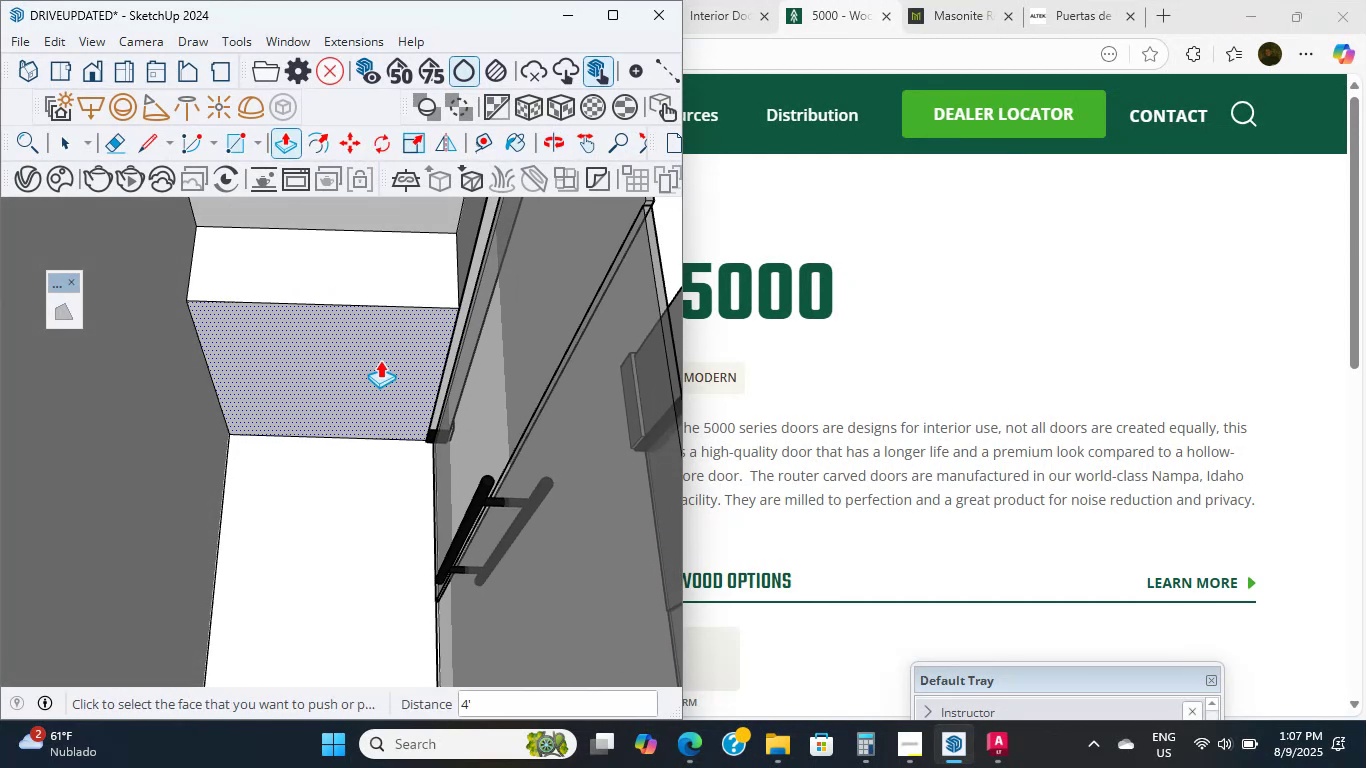 
wait(7.78)
 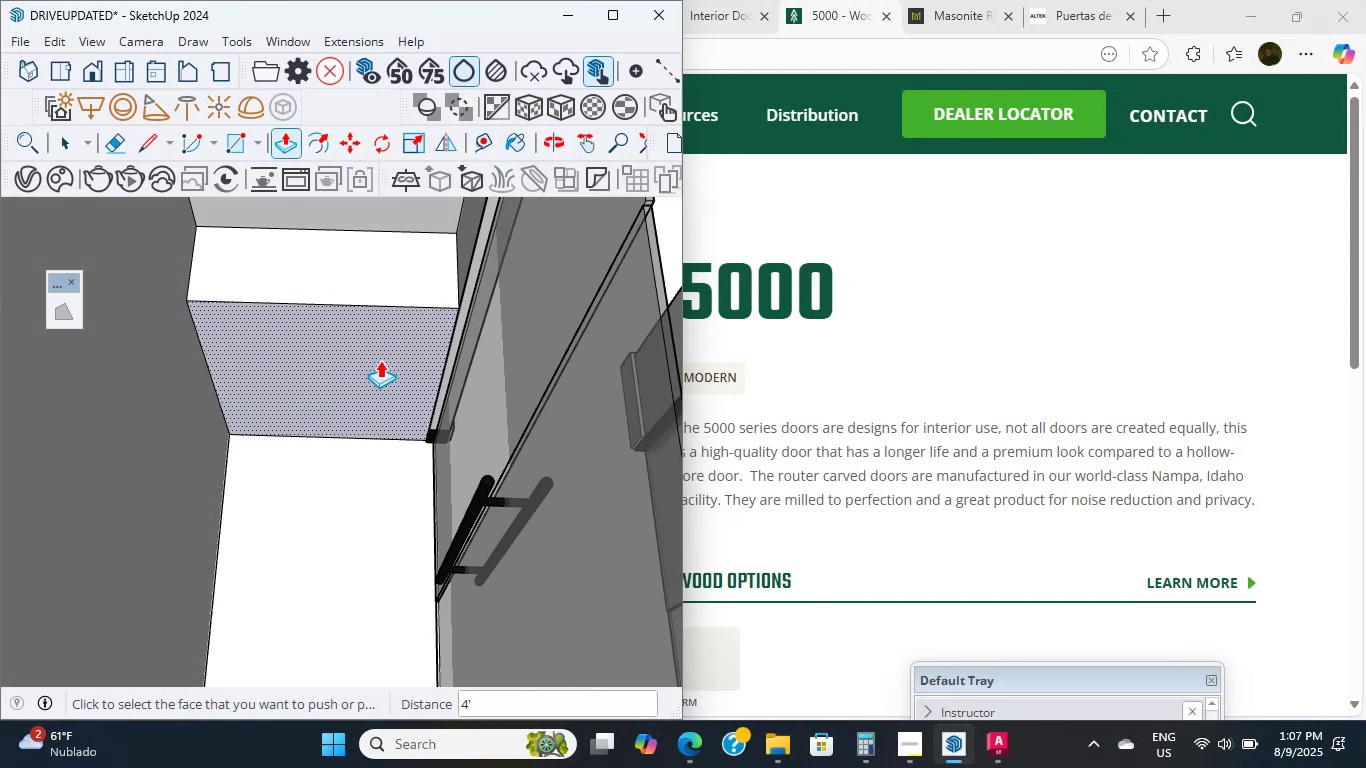 
scroll: coordinate [426, 383], scroll_direction: up, amount: 4.0
 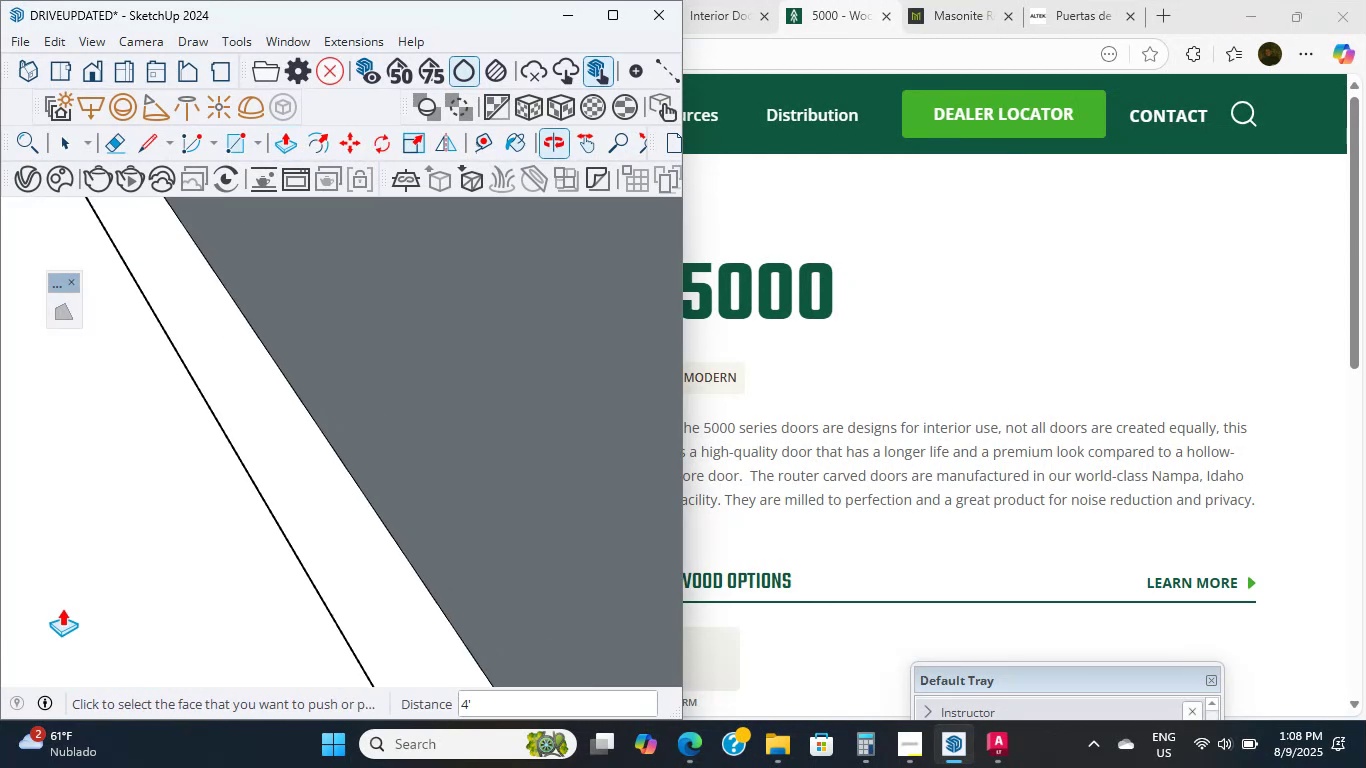 
key(Shift+ShiftLeft)
 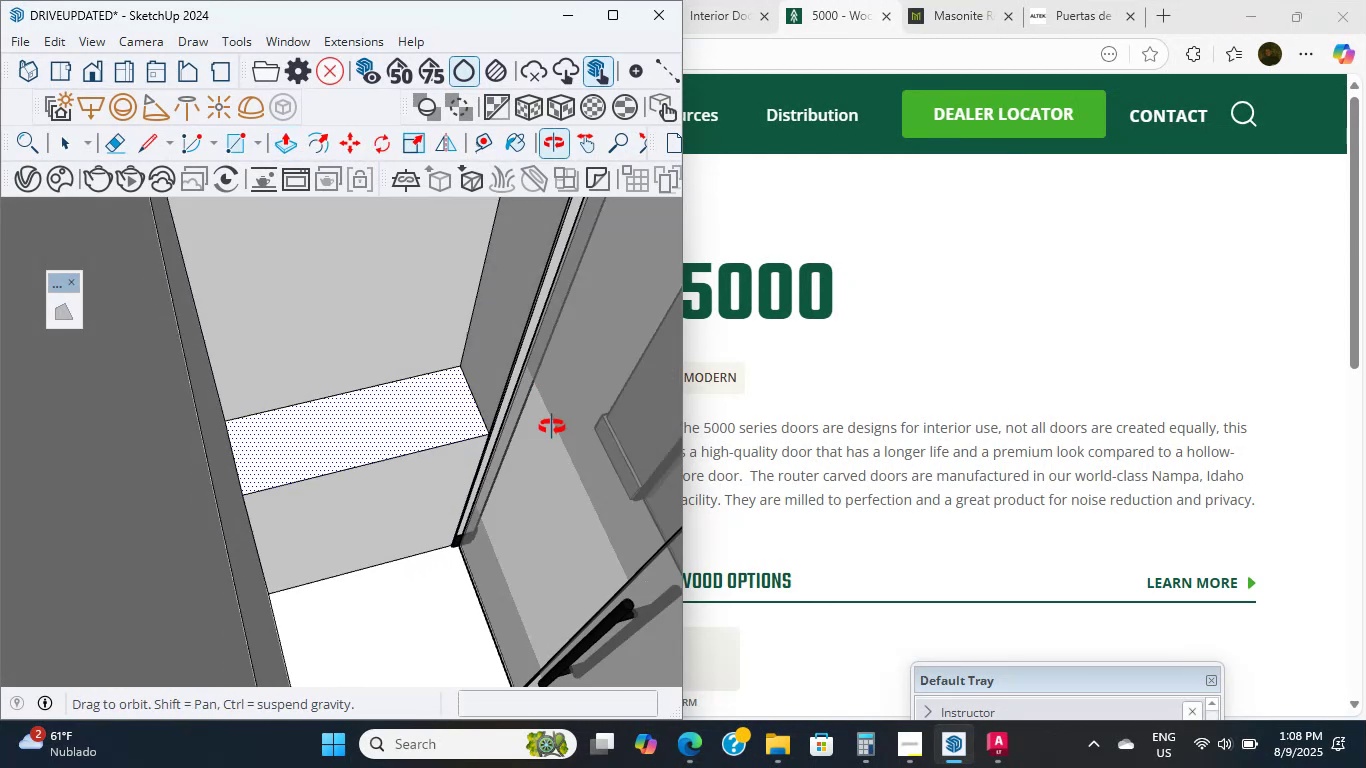 
hold_key(key=ShiftLeft, duration=1.33)
scroll: coordinate [206, 456], scroll_direction: up, amount: 5.0
 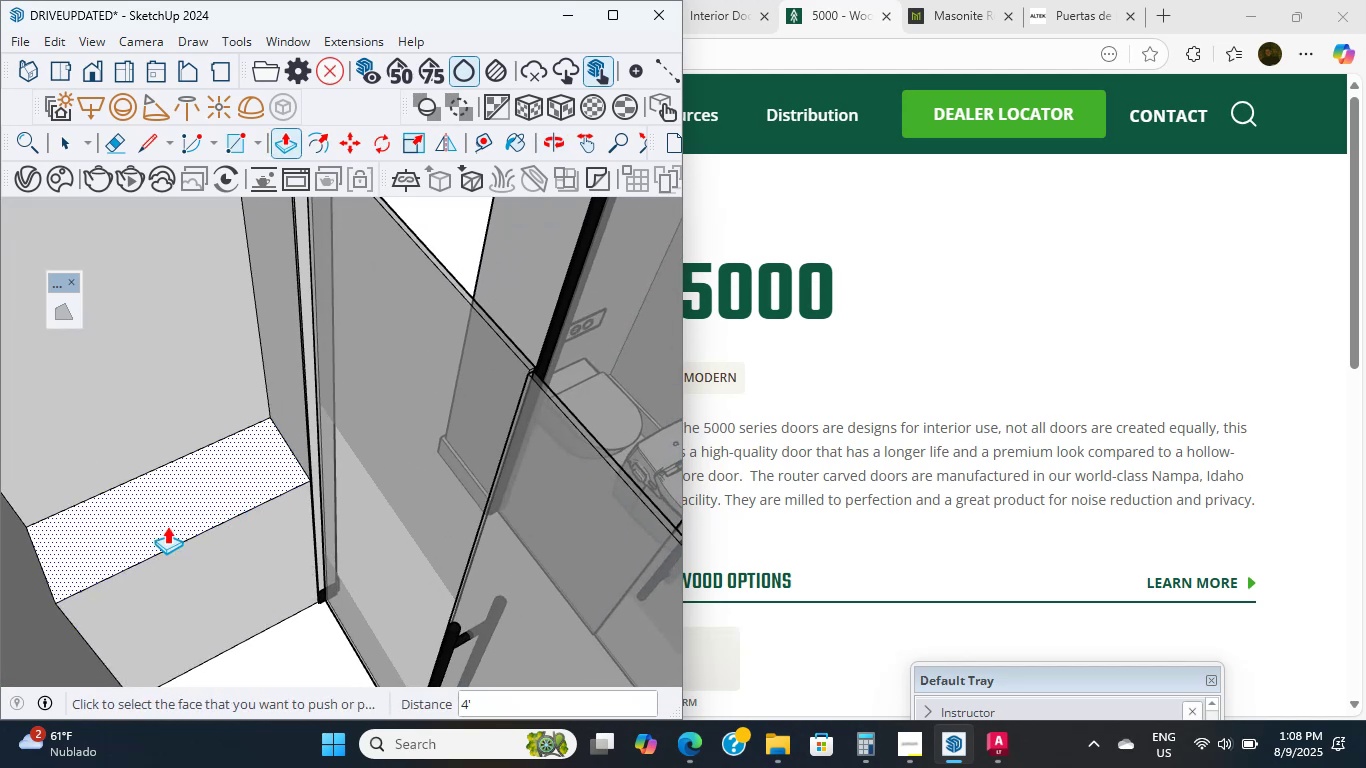 
hold_key(key=ShiftLeft, duration=0.5)
 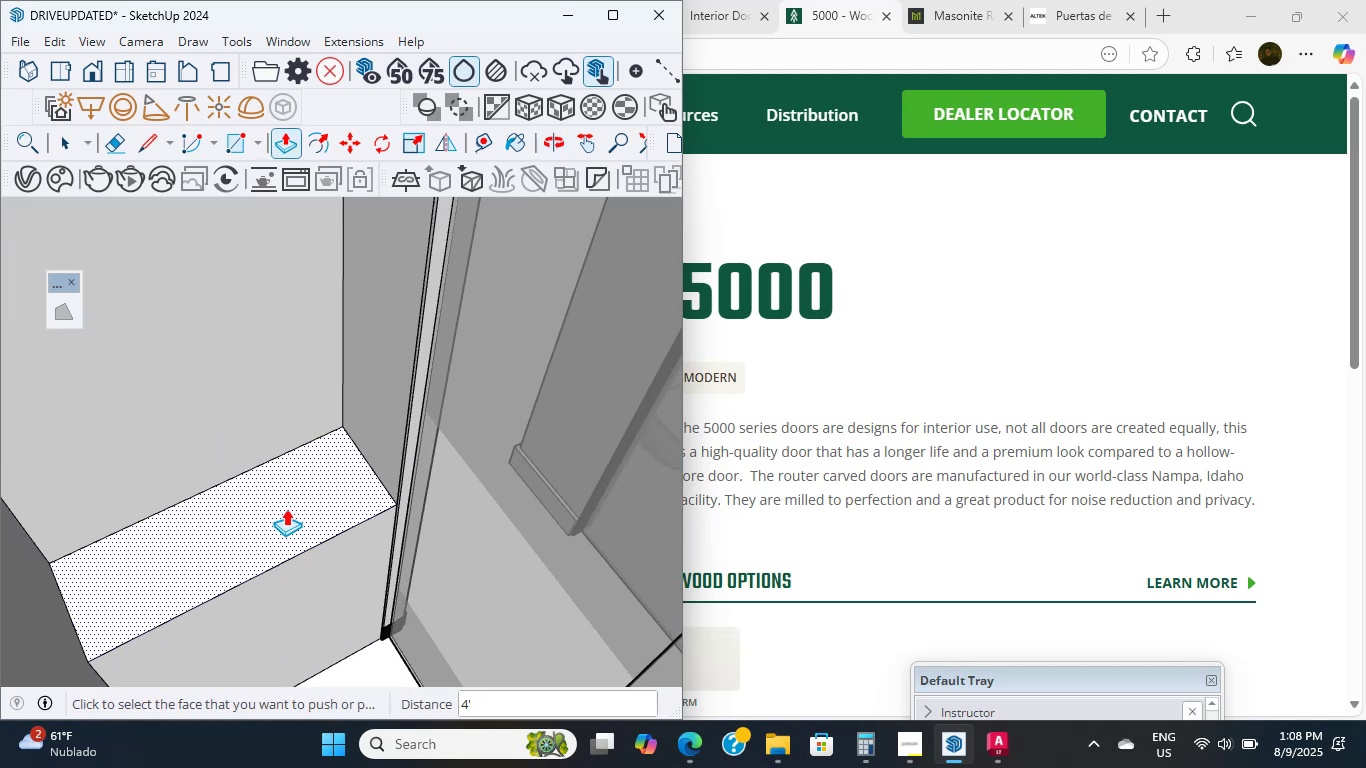 
scroll: coordinate [277, 575], scroll_direction: up, amount: 6.0
 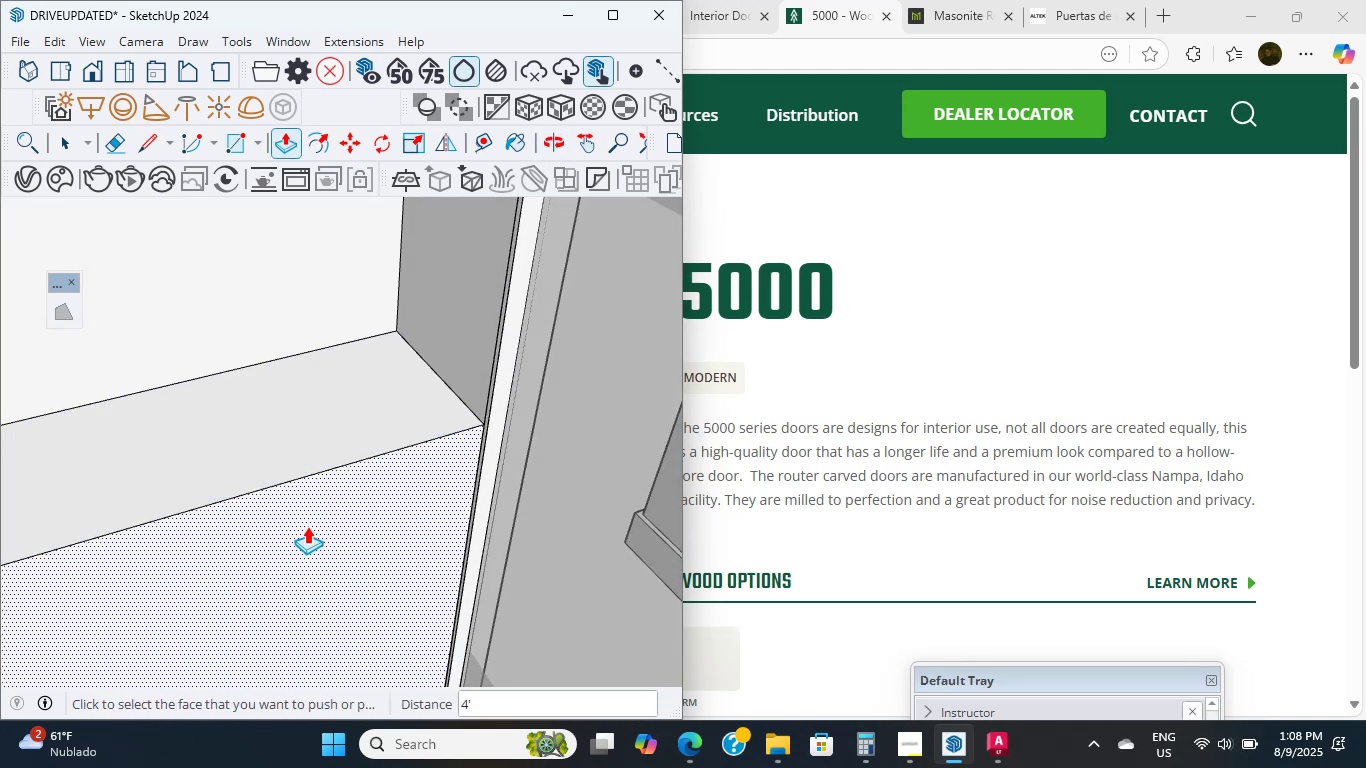 
hold_key(key=ShiftLeft, duration=0.34)
 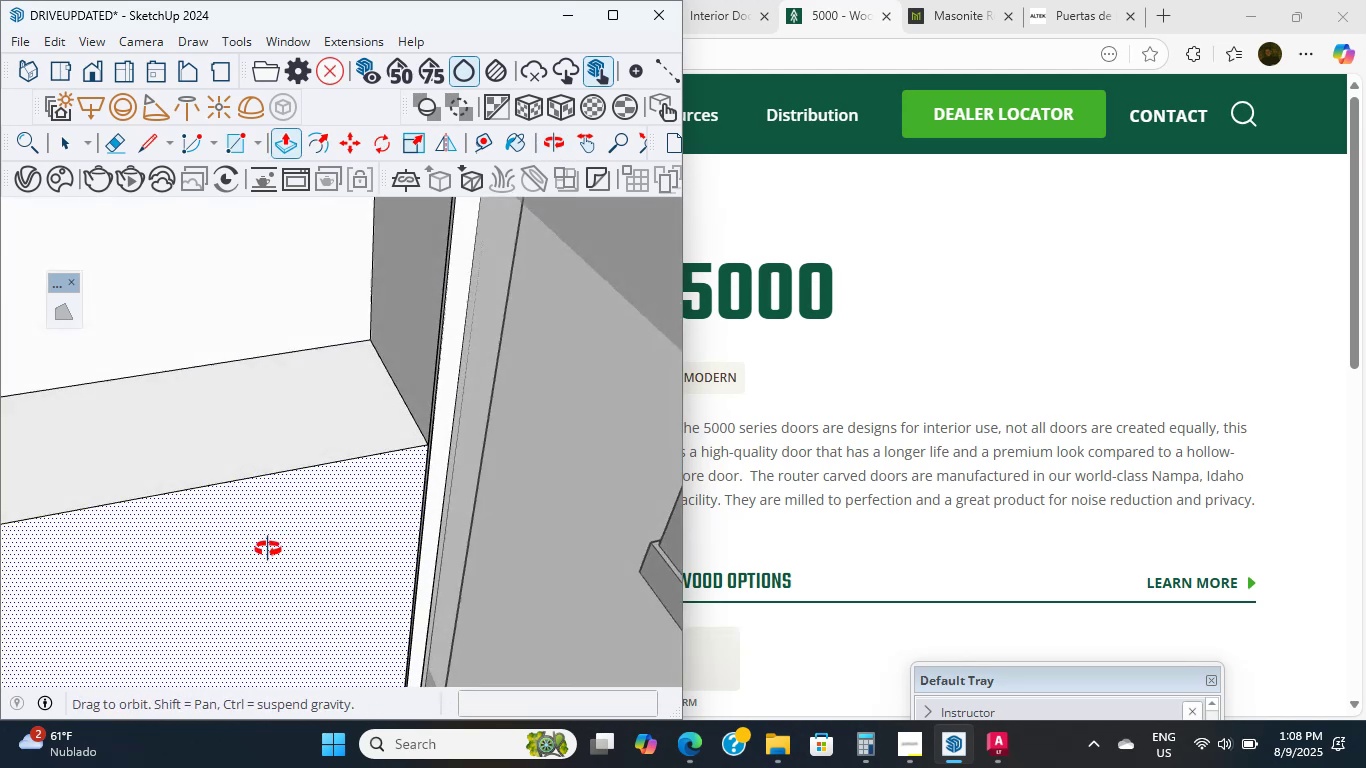 
scroll: coordinate [279, 550], scroll_direction: down, amount: 27.0
 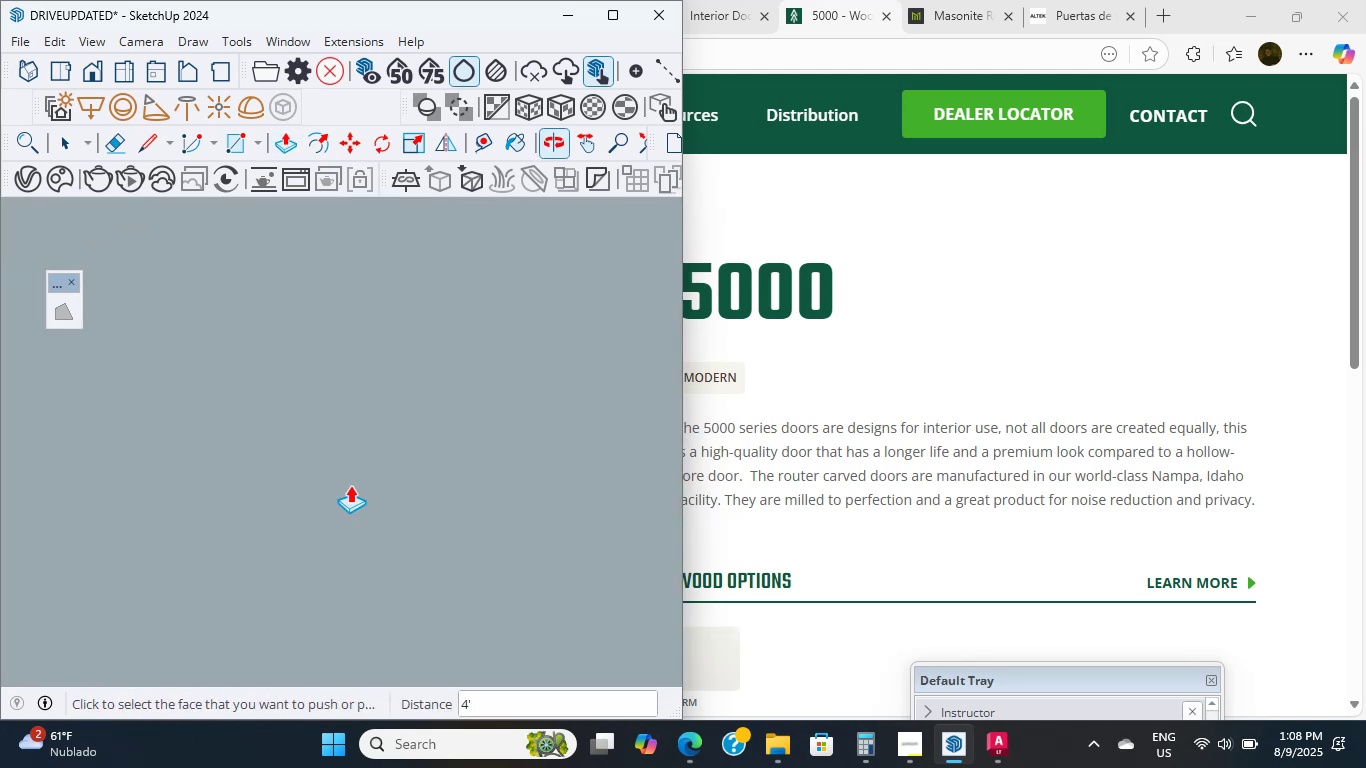 
hold_key(key=ShiftLeft, duration=1.31)
scroll: coordinate [297, 502], scroll_direction: down, amount: 4.0
 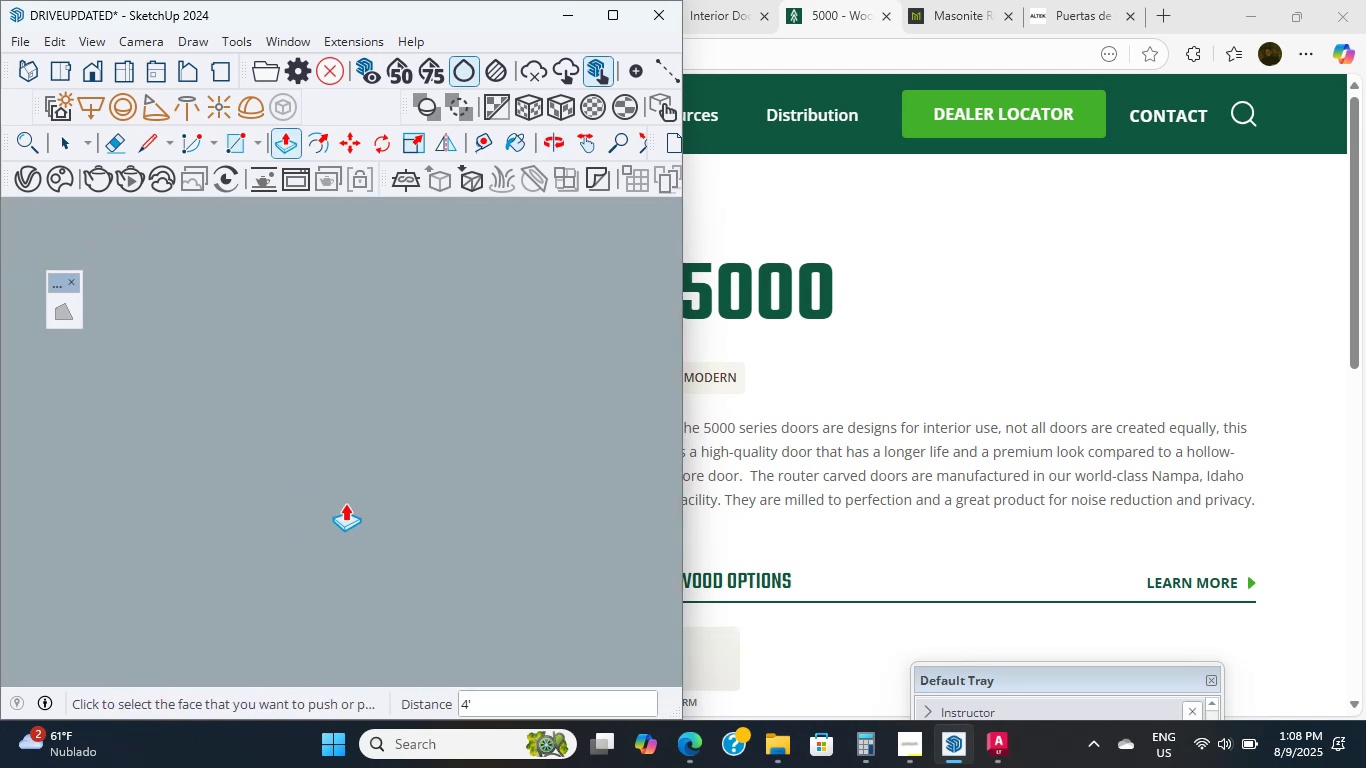 
hold_key(key=ShiftLeft, duration=0.32)
scroll: coordinate [341, 464], scroll_direction: down, amount: 2.0
 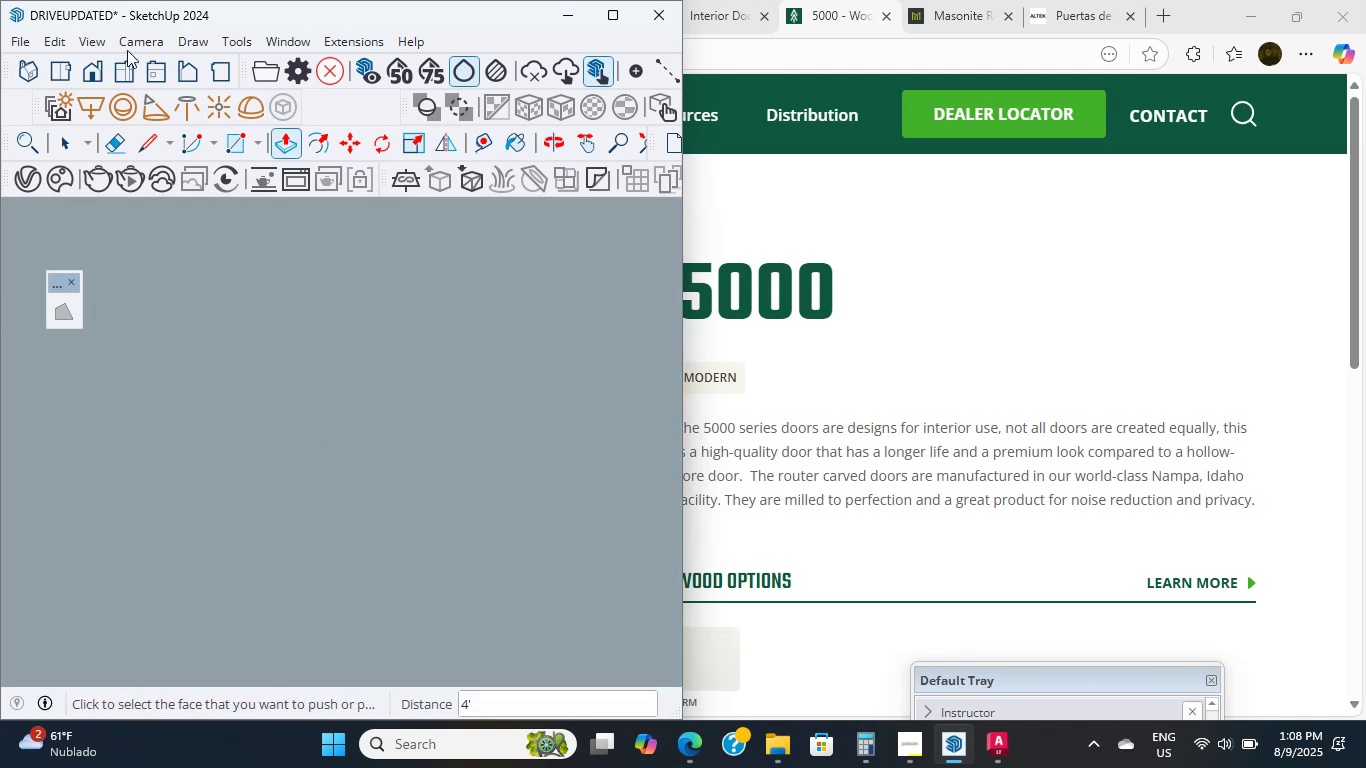 
left_click([98, 68])
 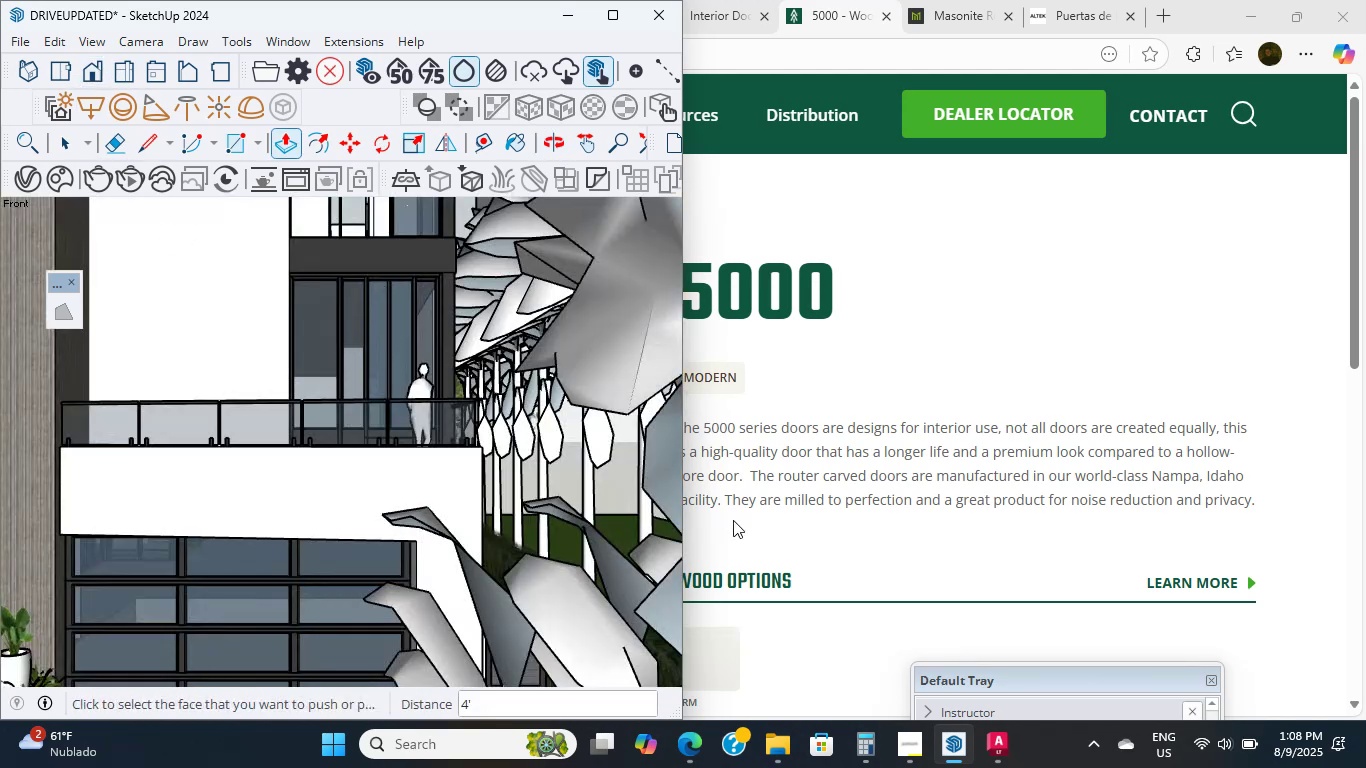 
hold_key(key=ShiftLeft, duration=0.48)
 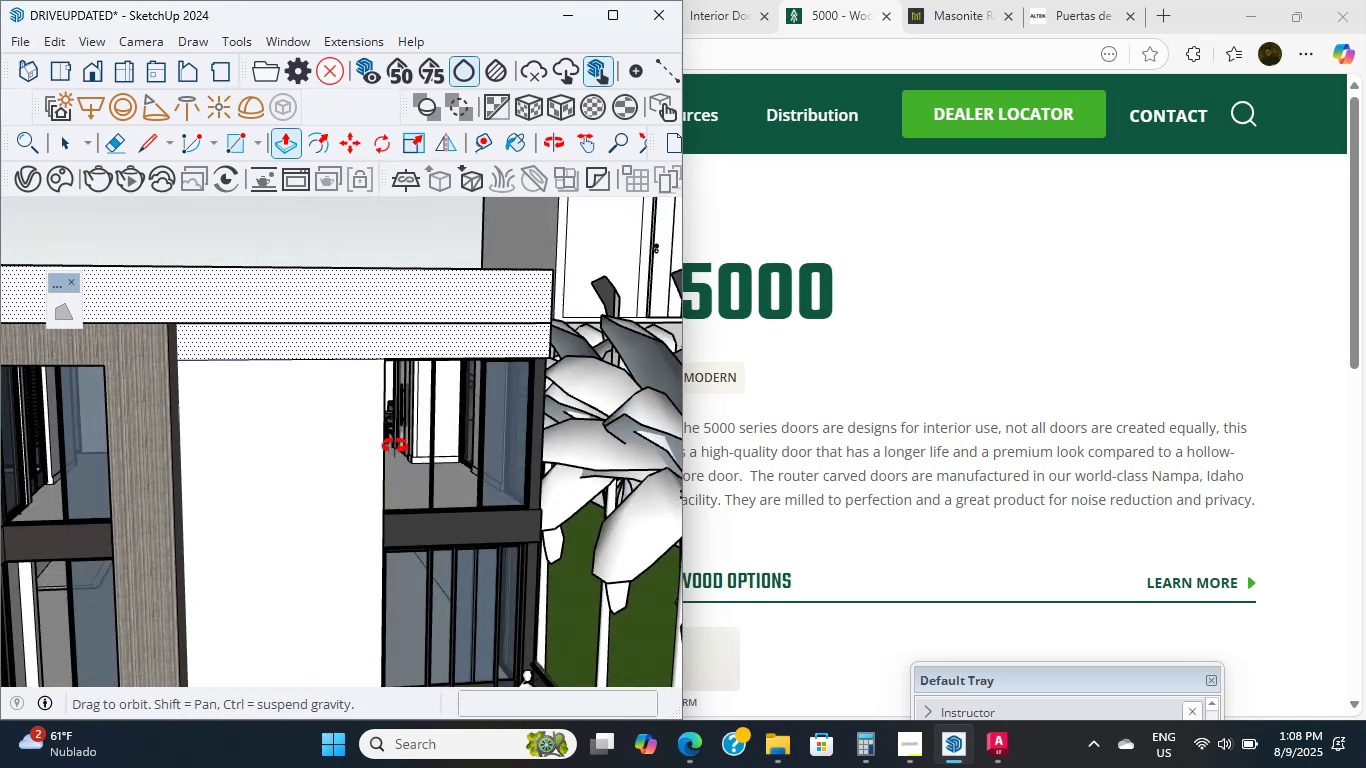 
scroll: coordinate [376, 437], scroll_direction: up, amount: 32.0
 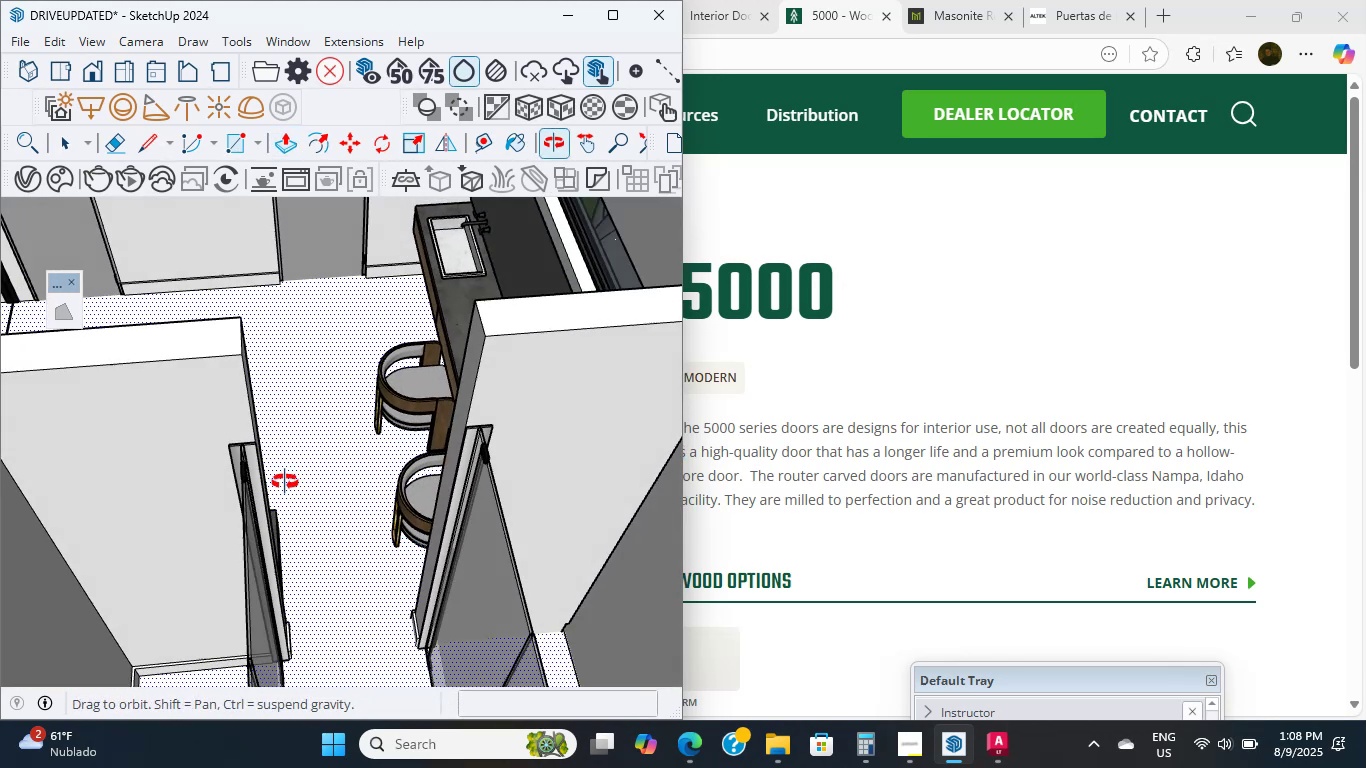 
hold_key(key=ShiftLeft, duration=0.58)
 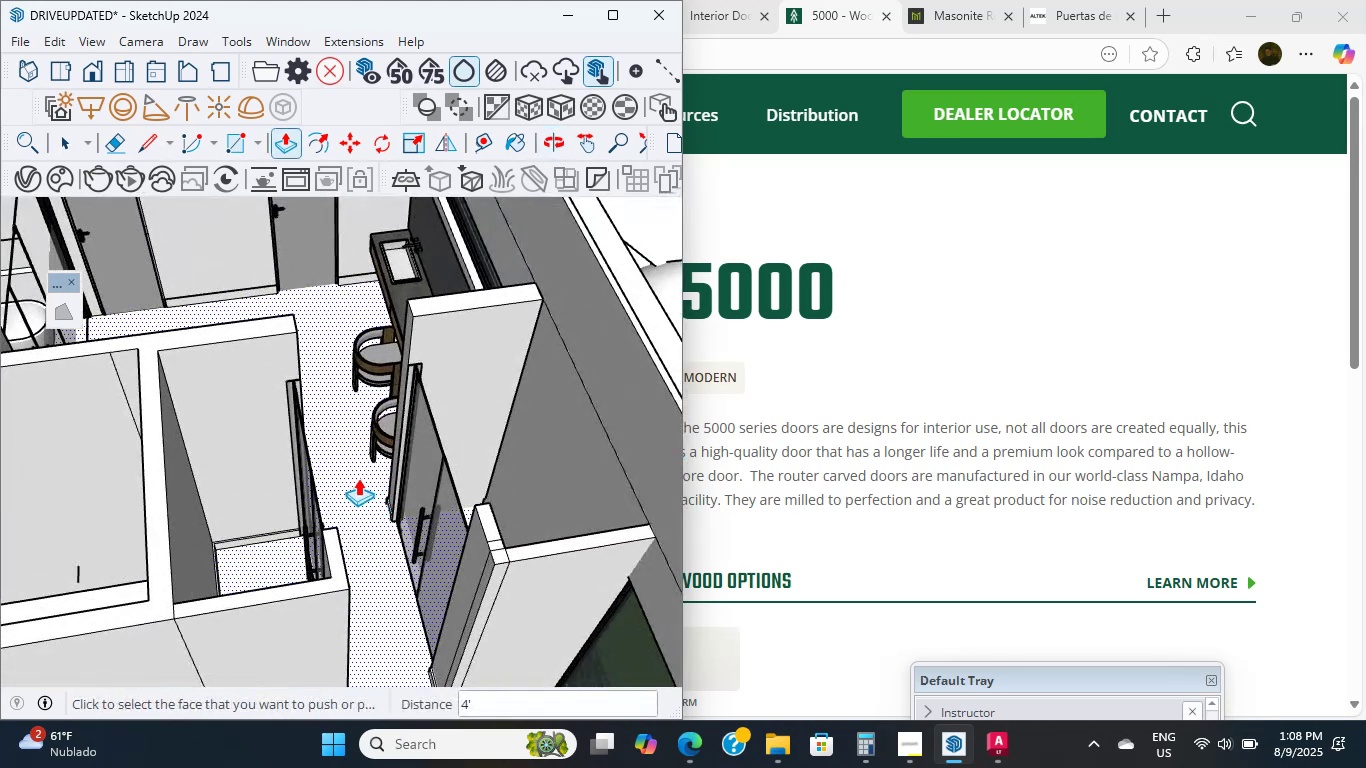 
hold_key(key=ShiftLeft, duration=0.38)
 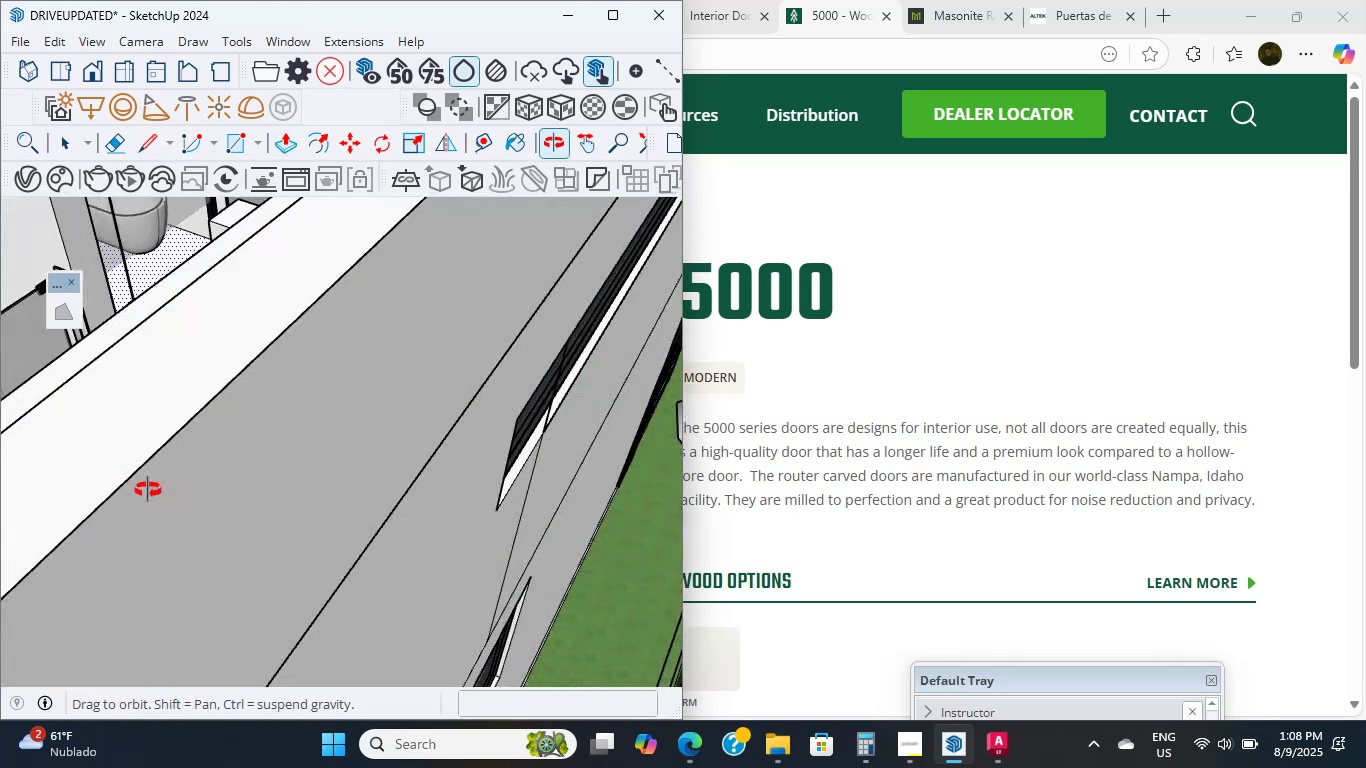 
hold_key(key=ShiftLeft, duration=0.45)
scroll: coordinate [412, 529], scroll_direction: none, amount: 0.0
 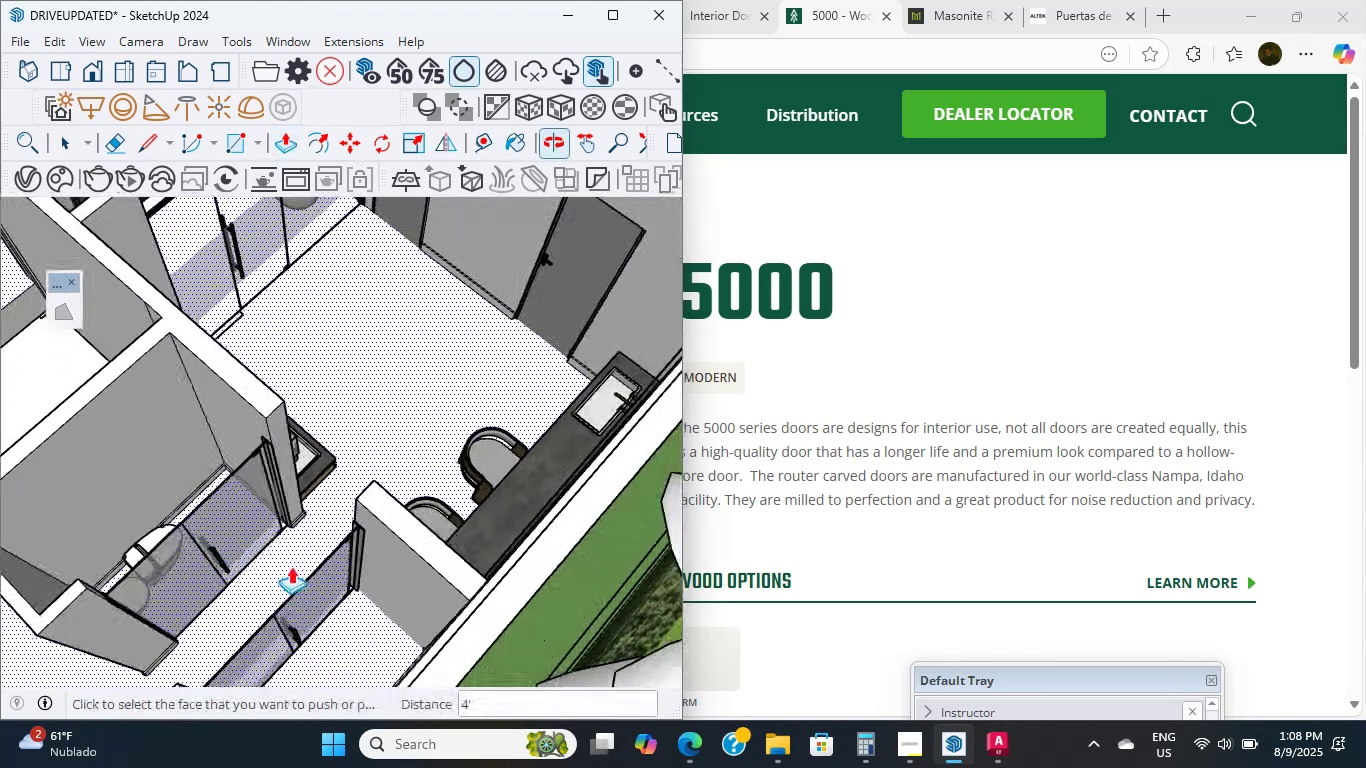 
hold_key(key=ShiftLeft, duration=1.03)
scroll: coordinate [323, 499], scroll_direction: up, amount: 7.0
 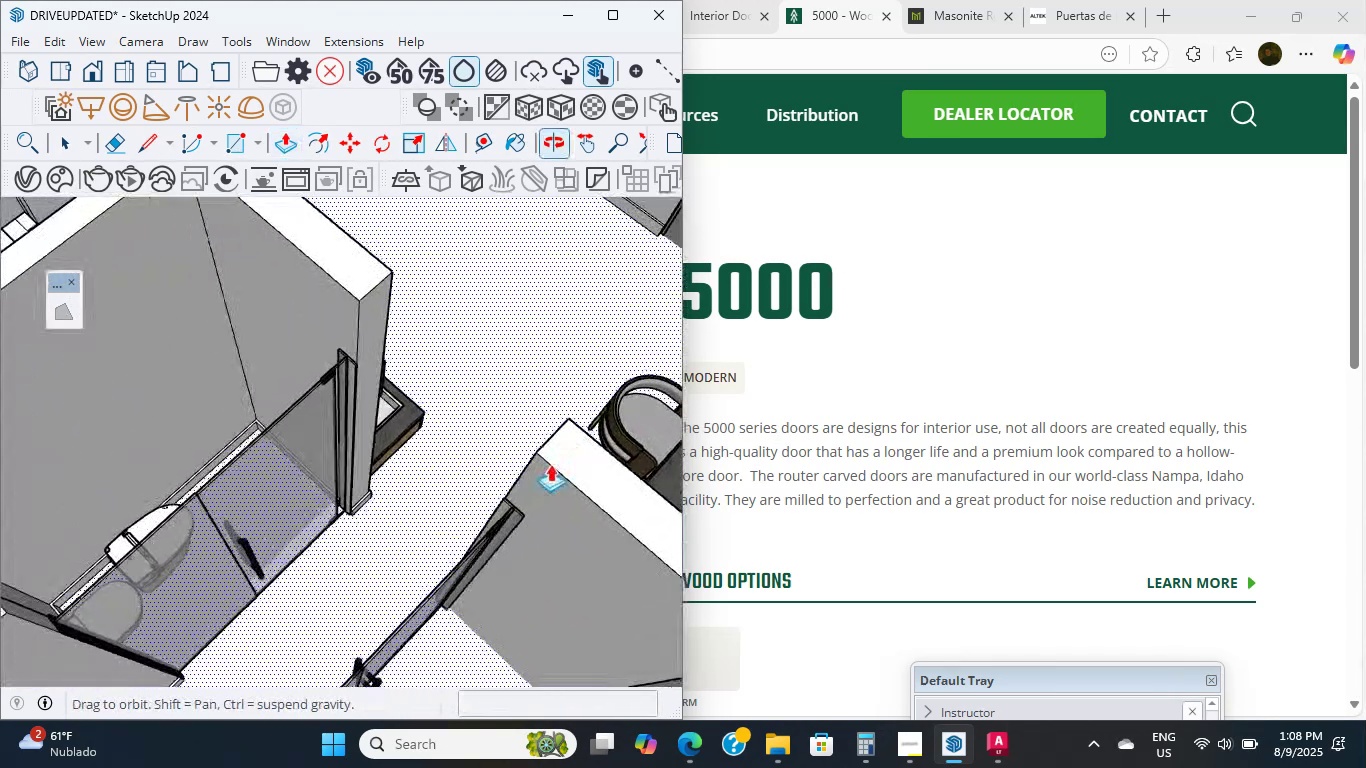 
hold_key(key=ShiftLeft, duration=0.89)
 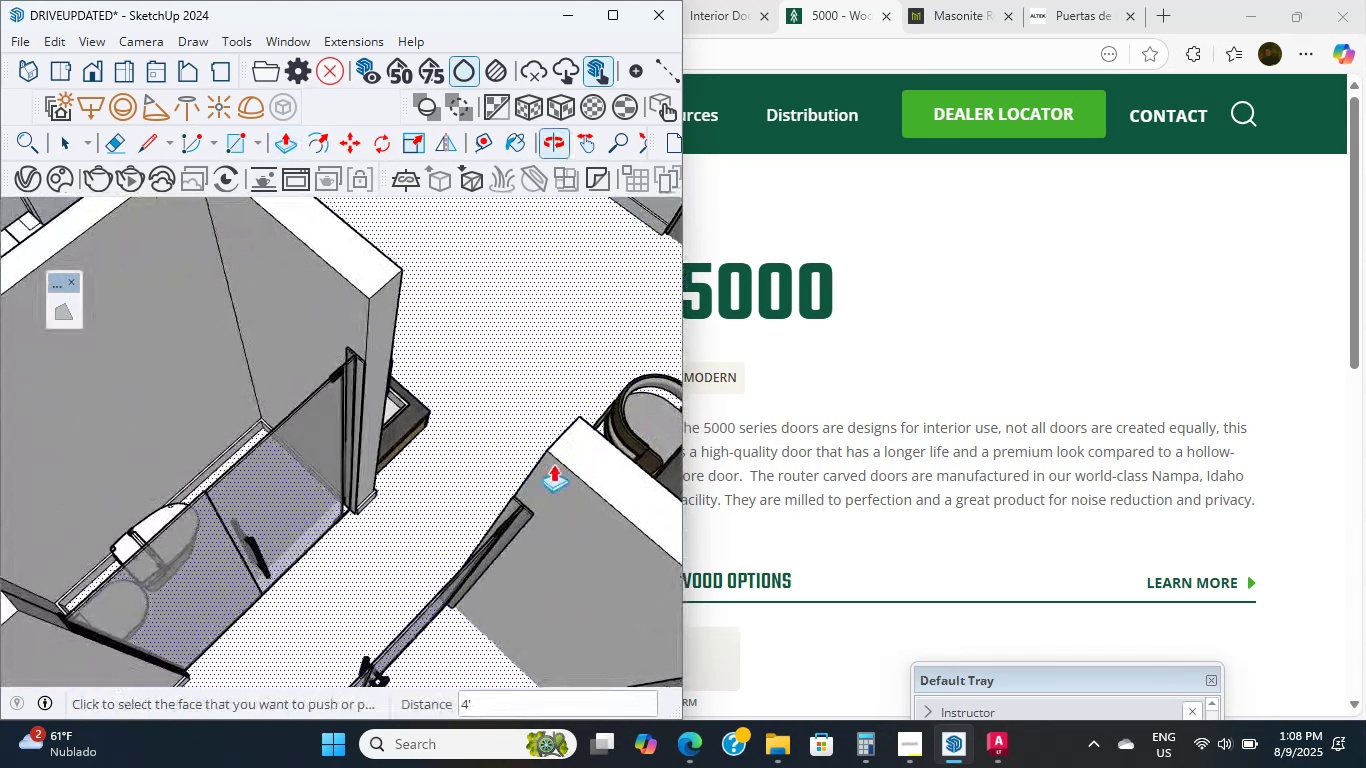 
scroll: coordinate [135, 410], scroll_direction: up, amount: 3.0
 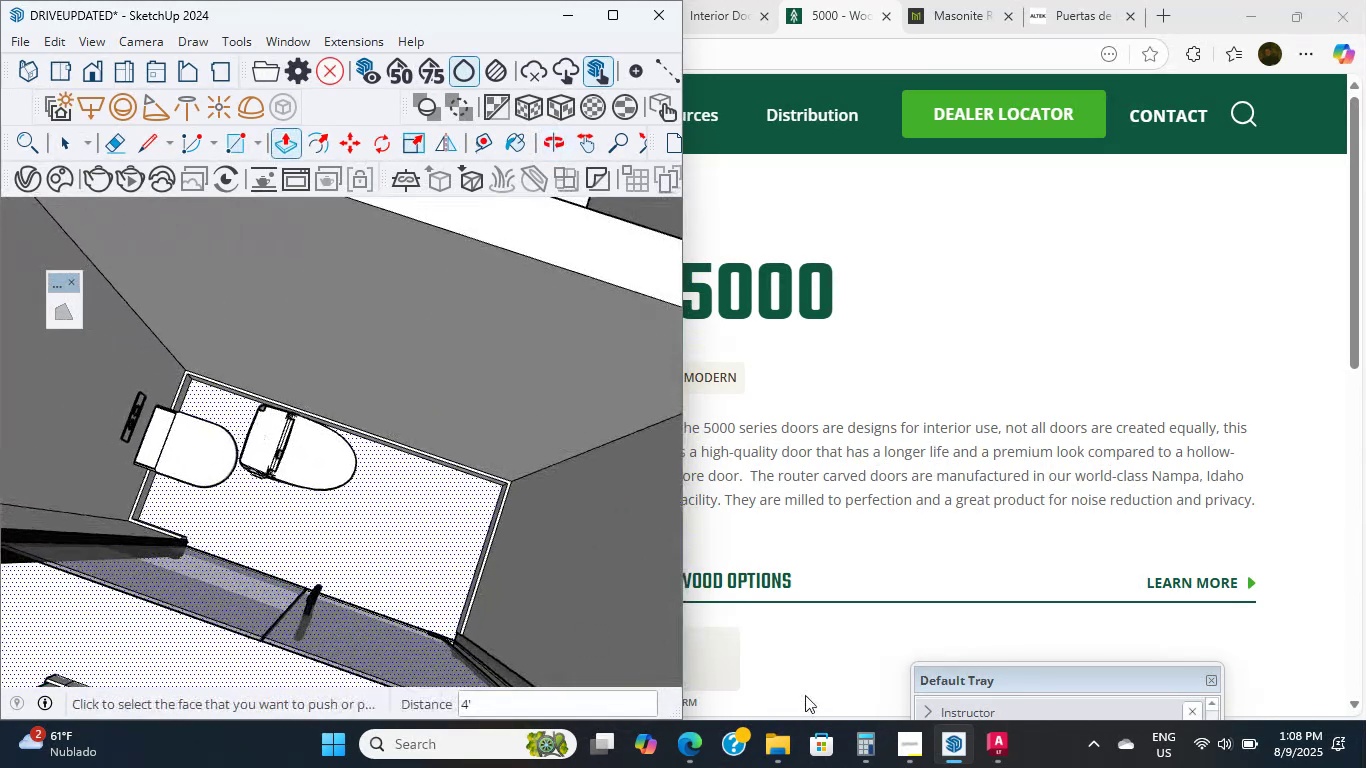 
hold_key(key=ShiftLeft, duration=0.66)
 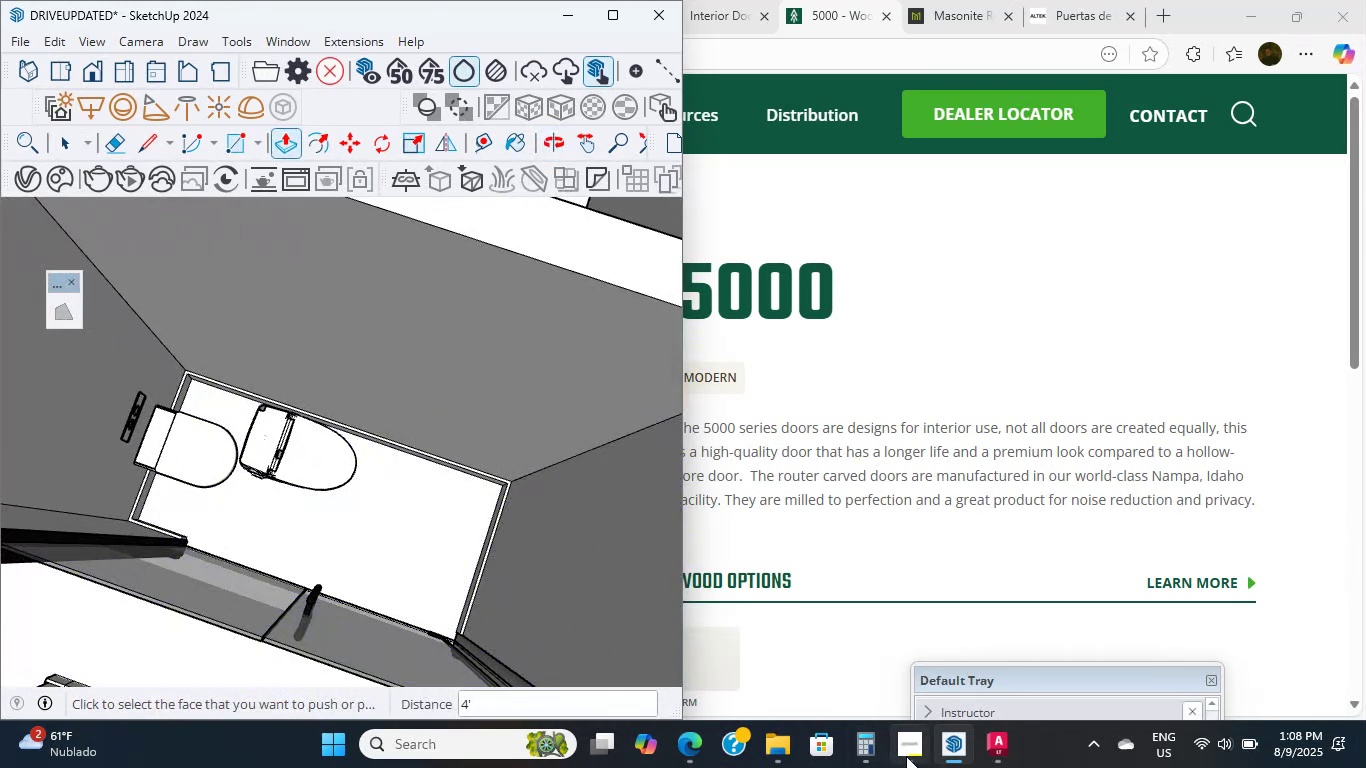 
left_click([895, 750])
 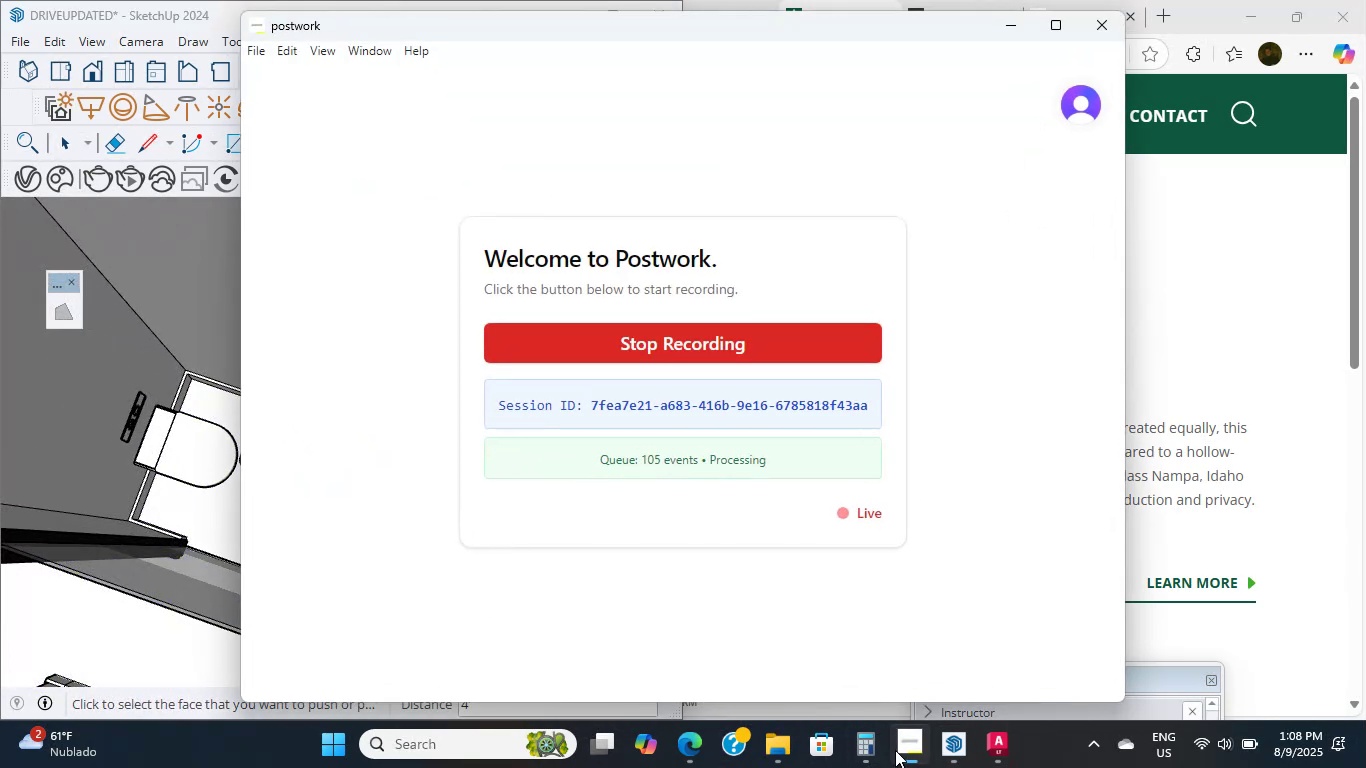 
left_click([895, 750])
 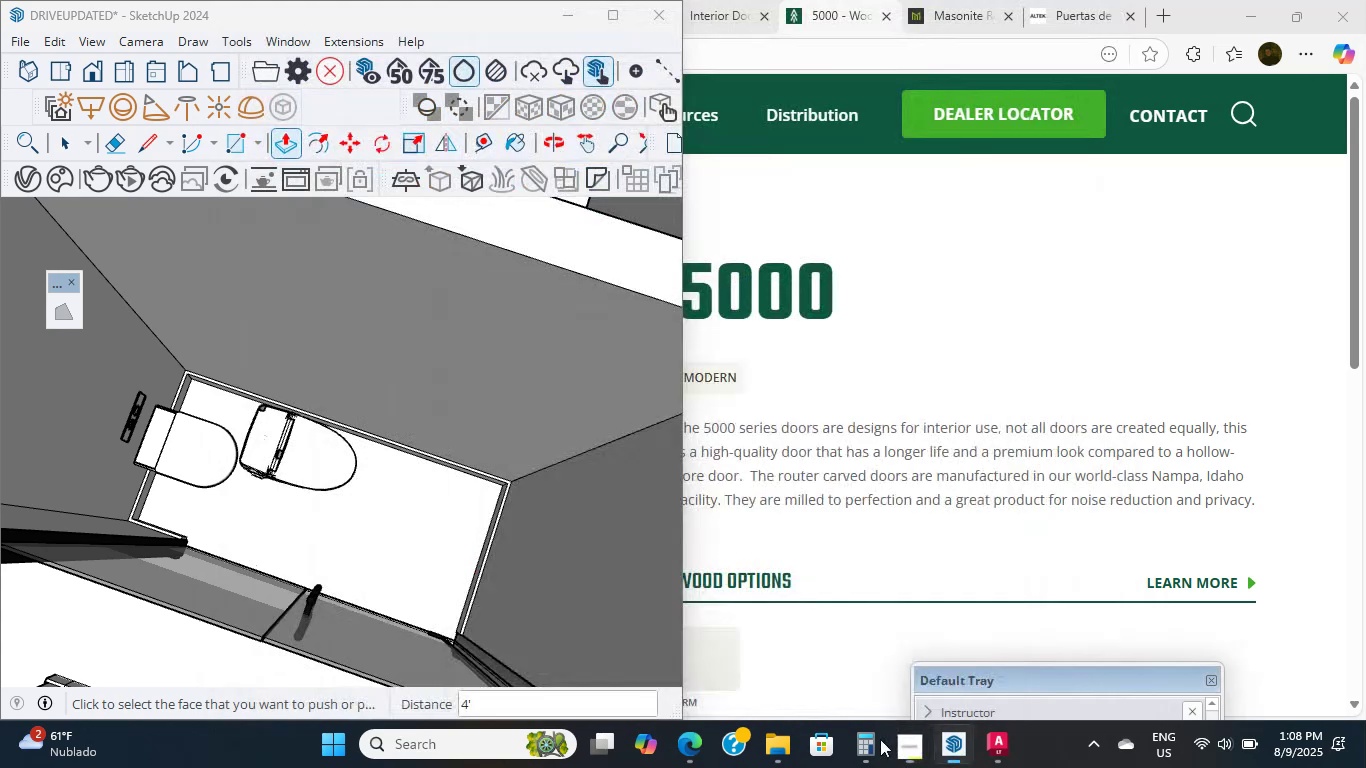 
hold_key(key=ShiftLeft, duration=0.64)
scroll: coordinate [2, 57], scroll_direction: up, amount: 21.0
 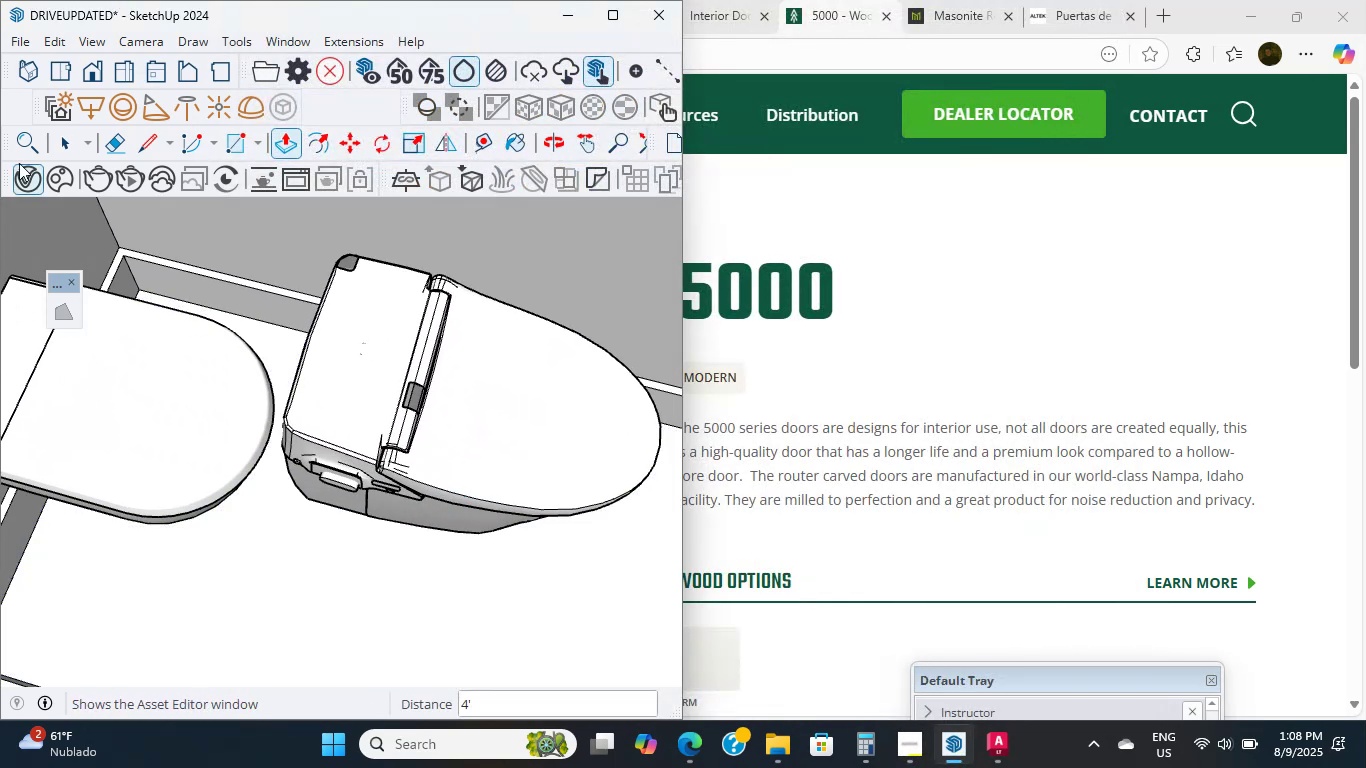 
hold_key(key=ShiftLeft, duration=0.67)
 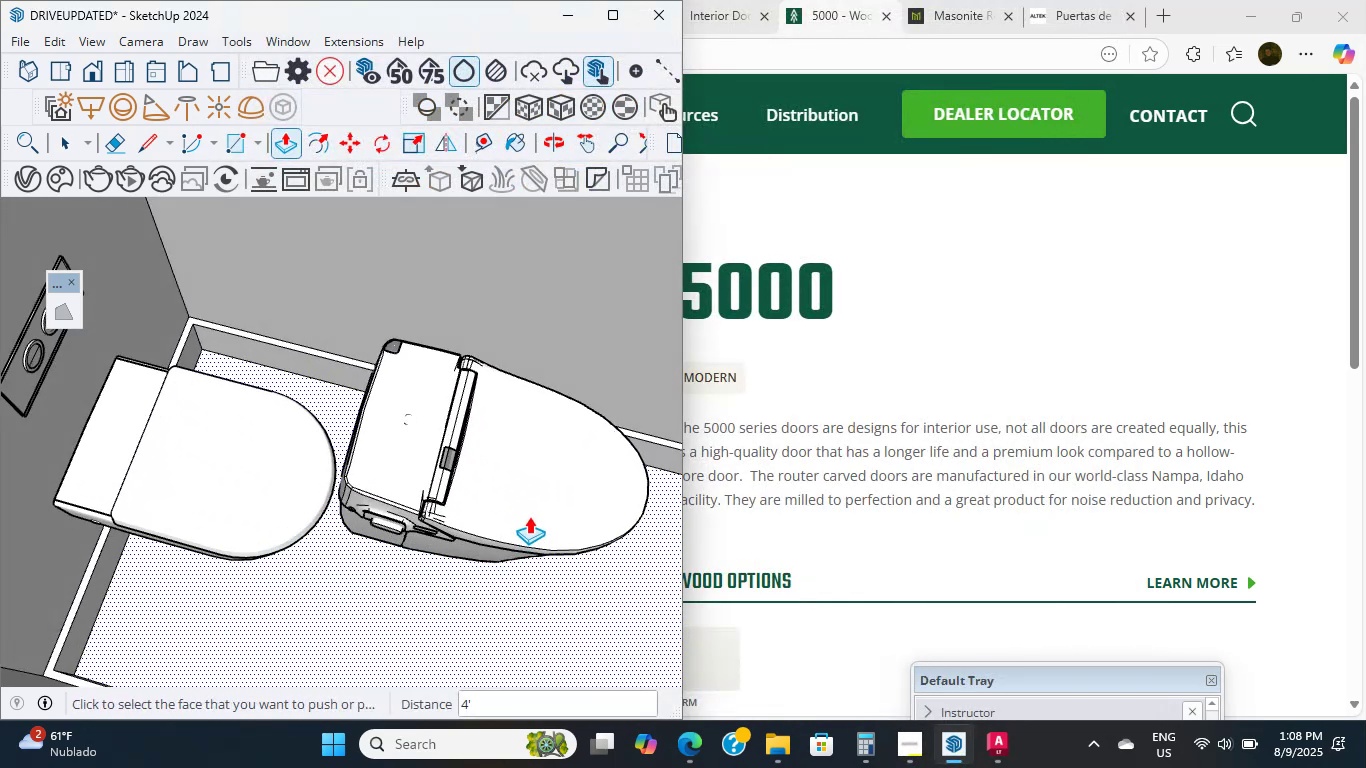 
hold_key(key=ShiftLeft, duration=0.32)
 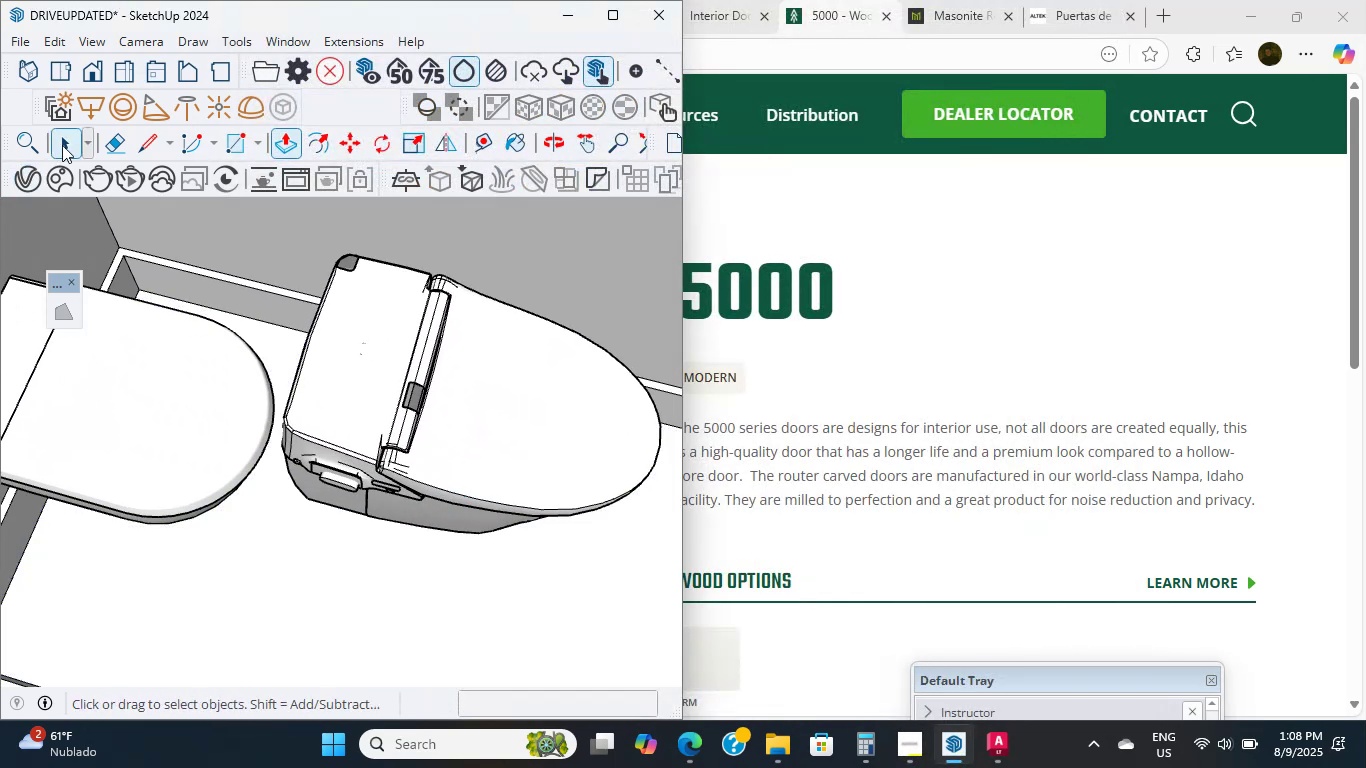 
double_click([379, 310])
 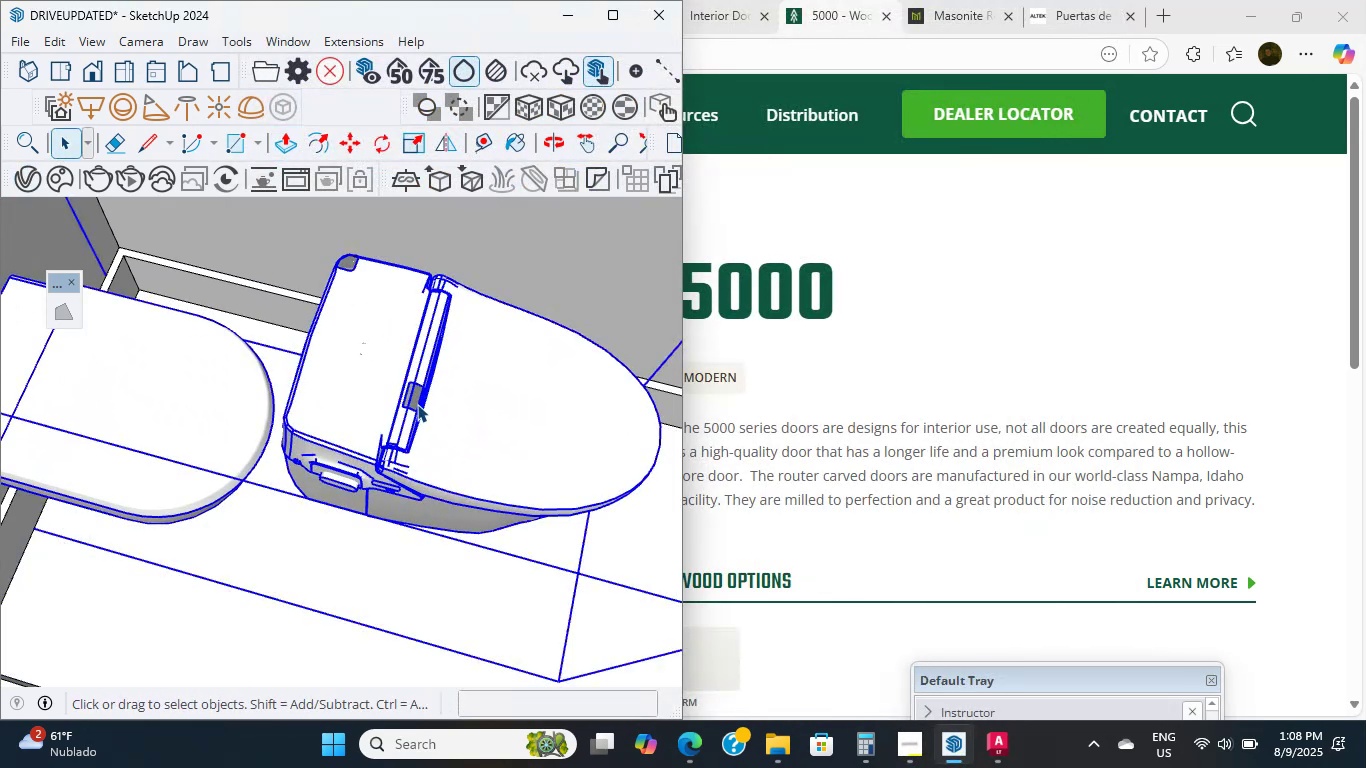 
scroll: coordinate [428, 412], scroll_direction: down, amount: 5.0
 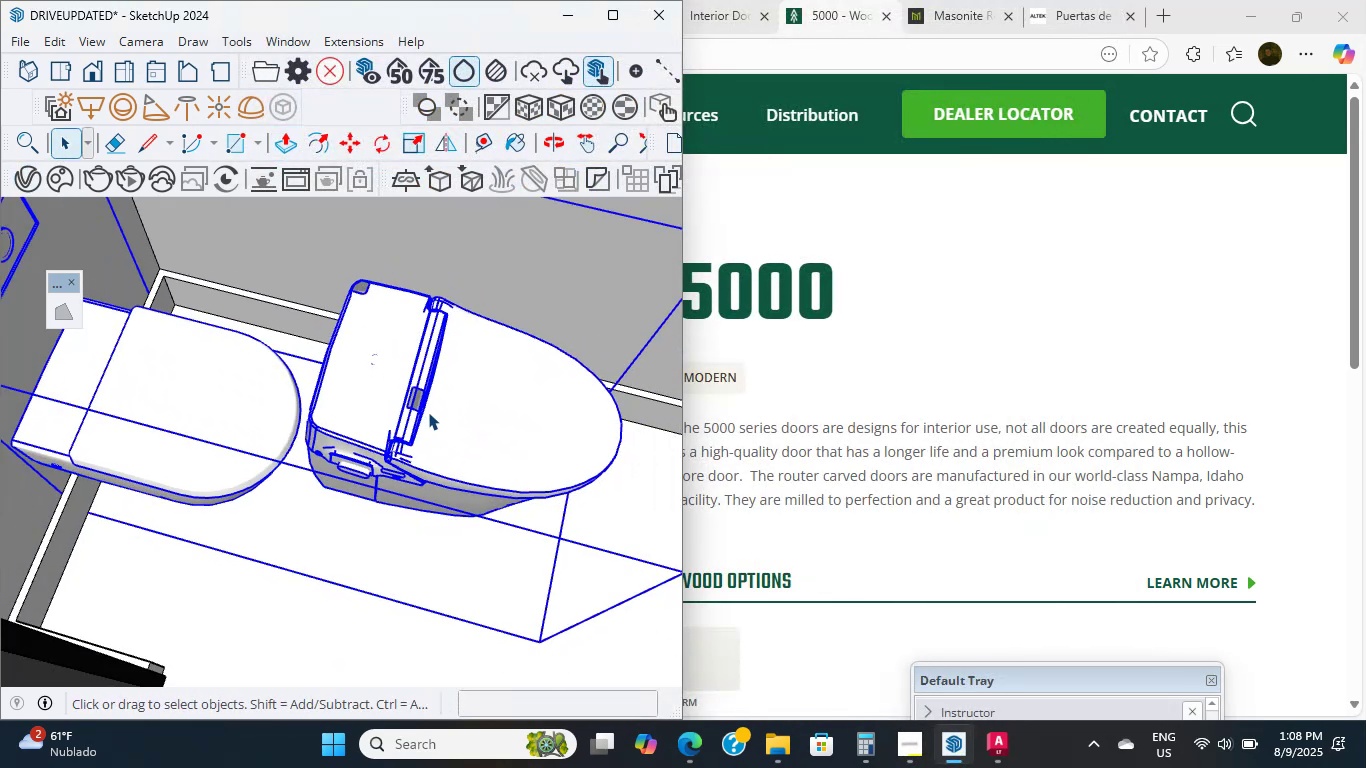 
double_click([428, 412])
 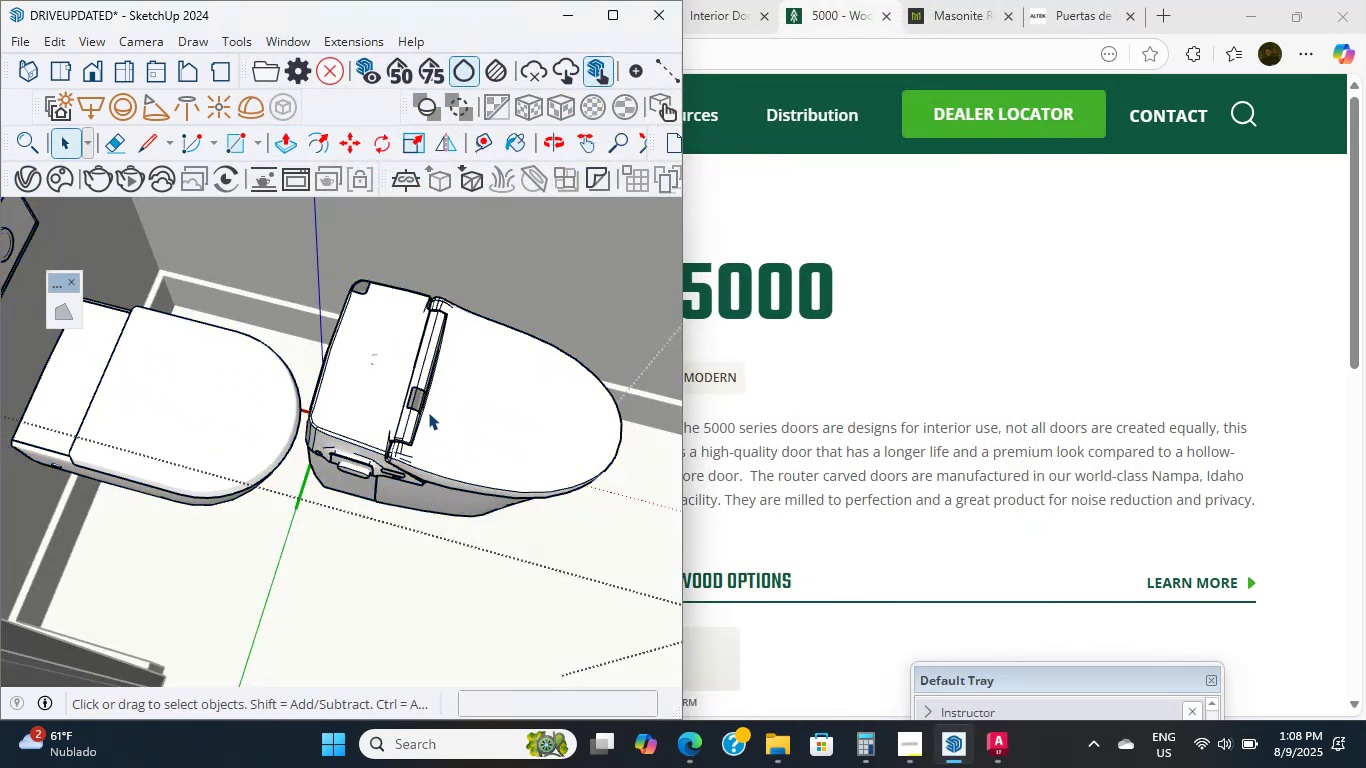 
scroll: coordinate [428, 412], scroll_direction: up, amount: 4.0
 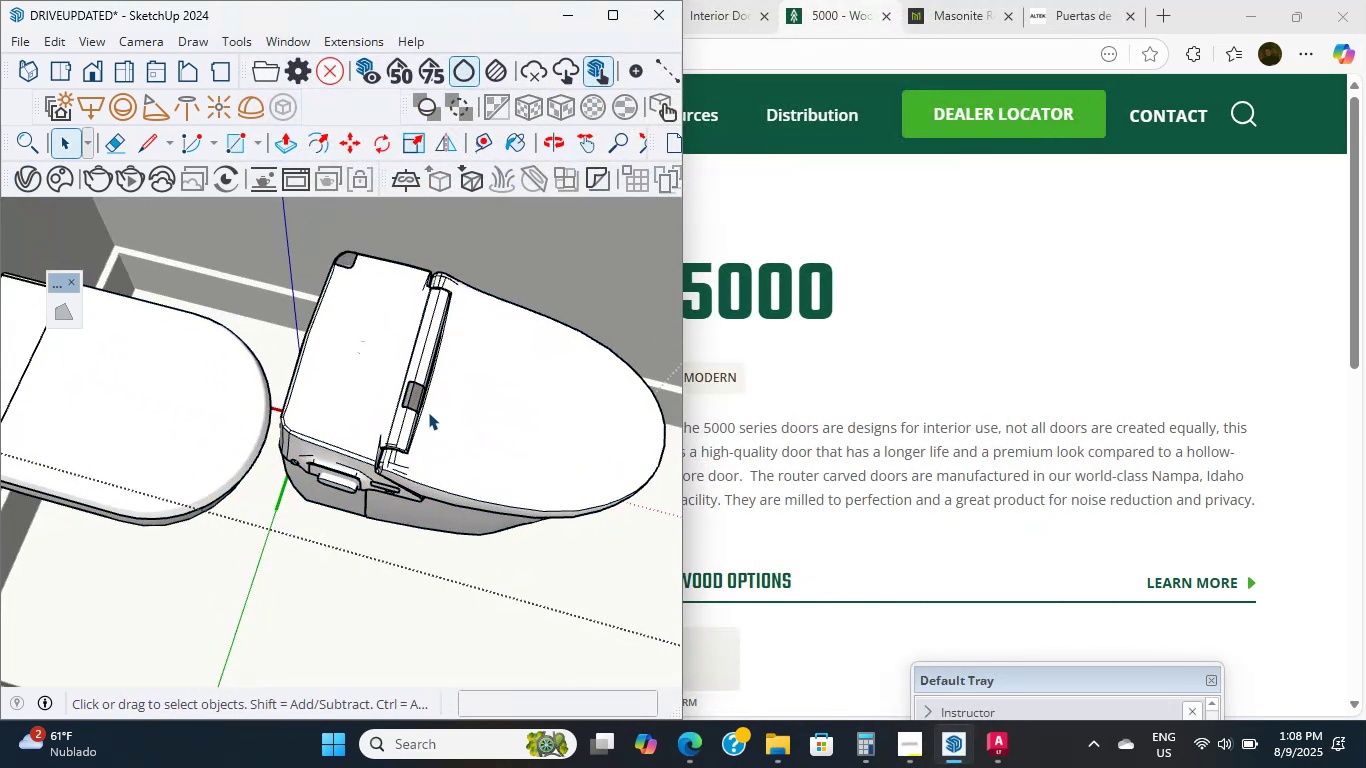 
left_click([428, 412])
 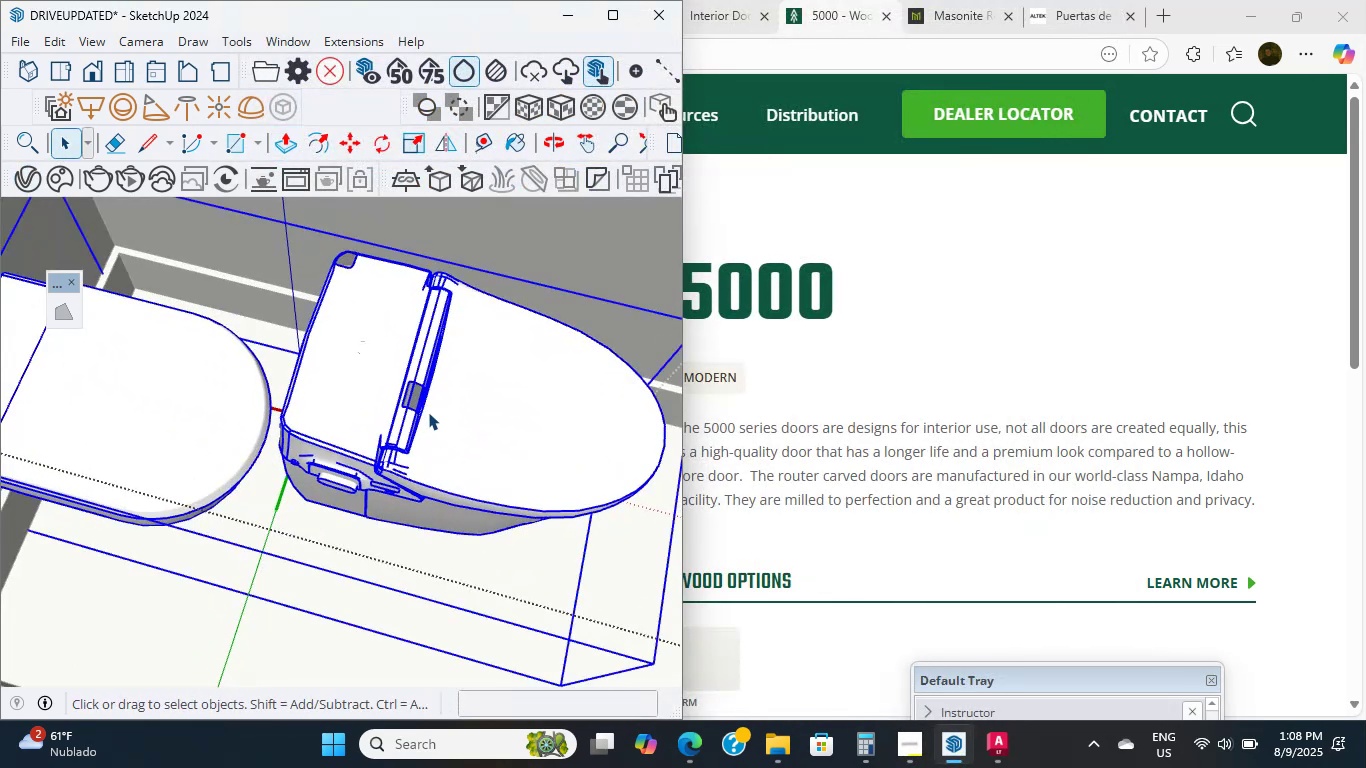 
key(Delete)
 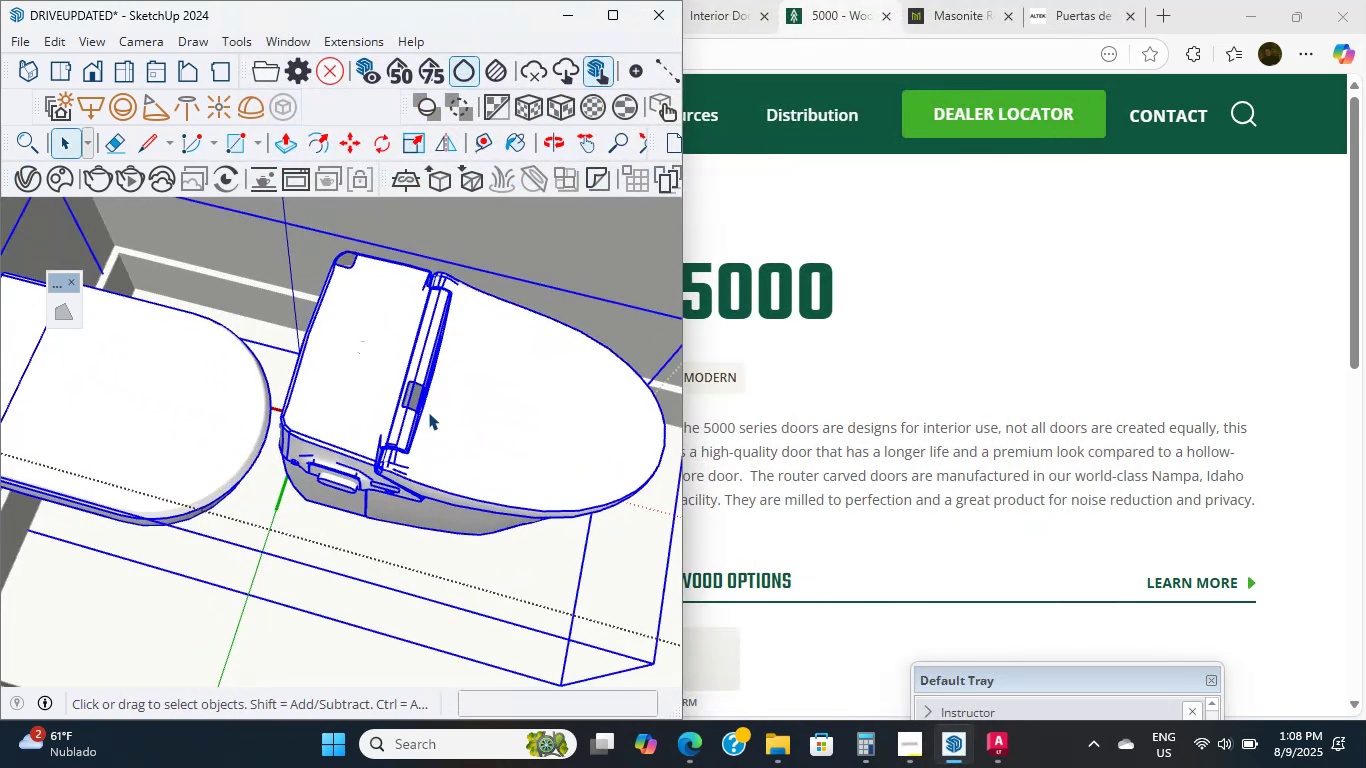 
scroll: coordinate [428, 412], scroll_direction: down, amount: 6.0
 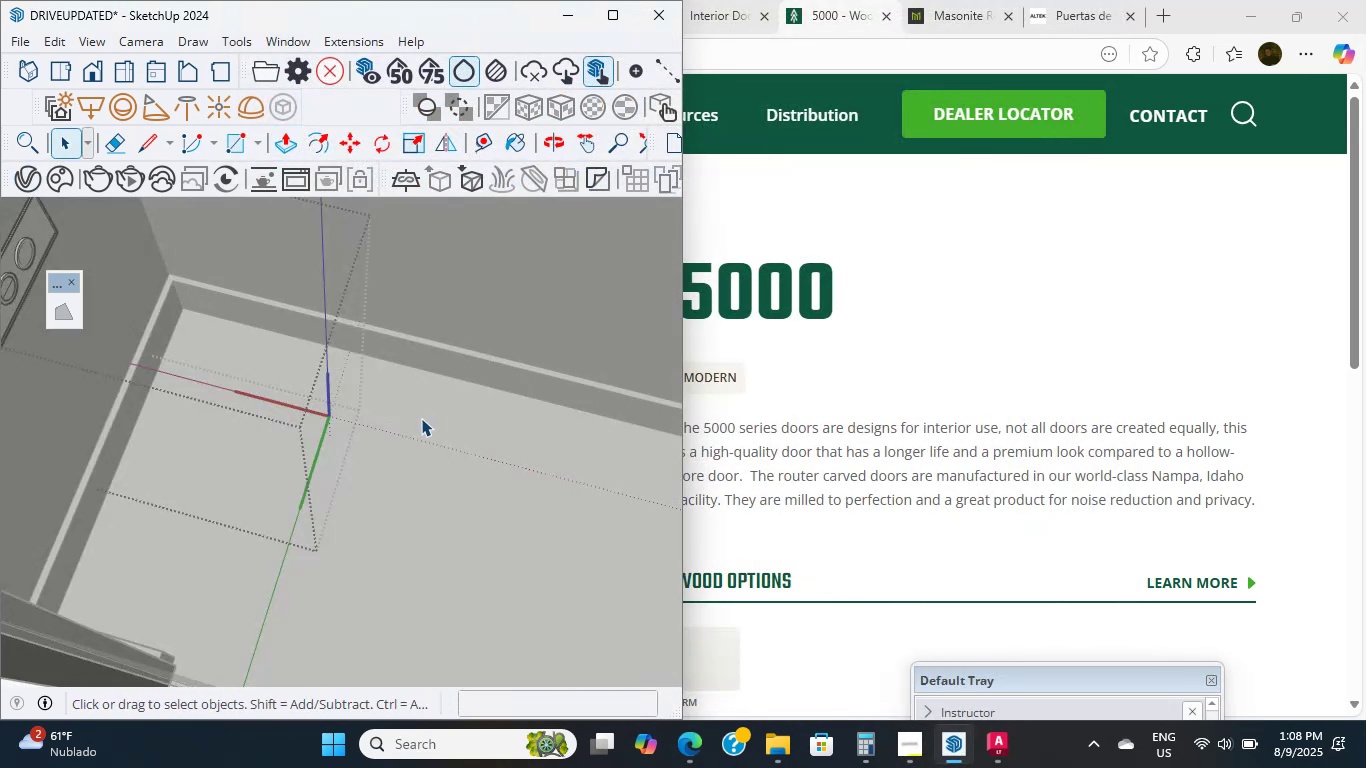 
key(Control+ControlLeft)
 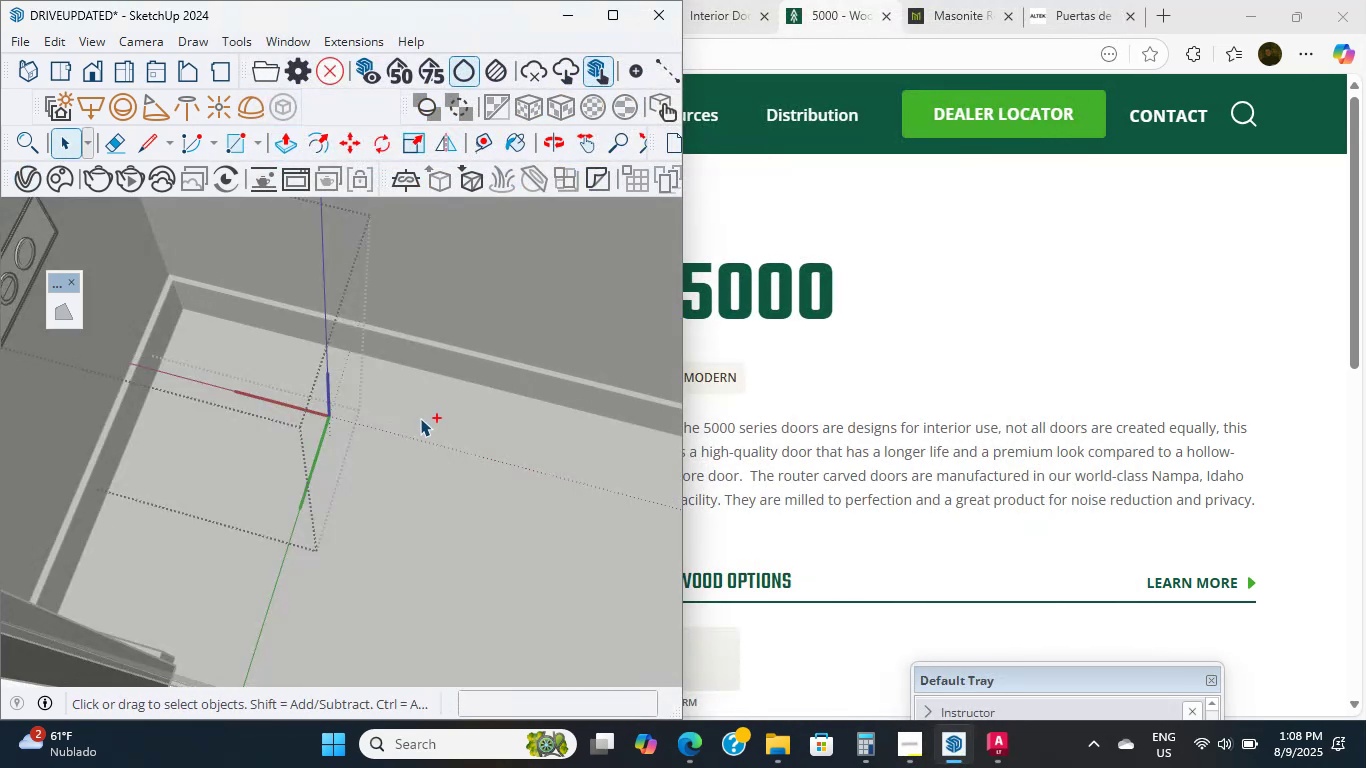 
key(Control+Z)
 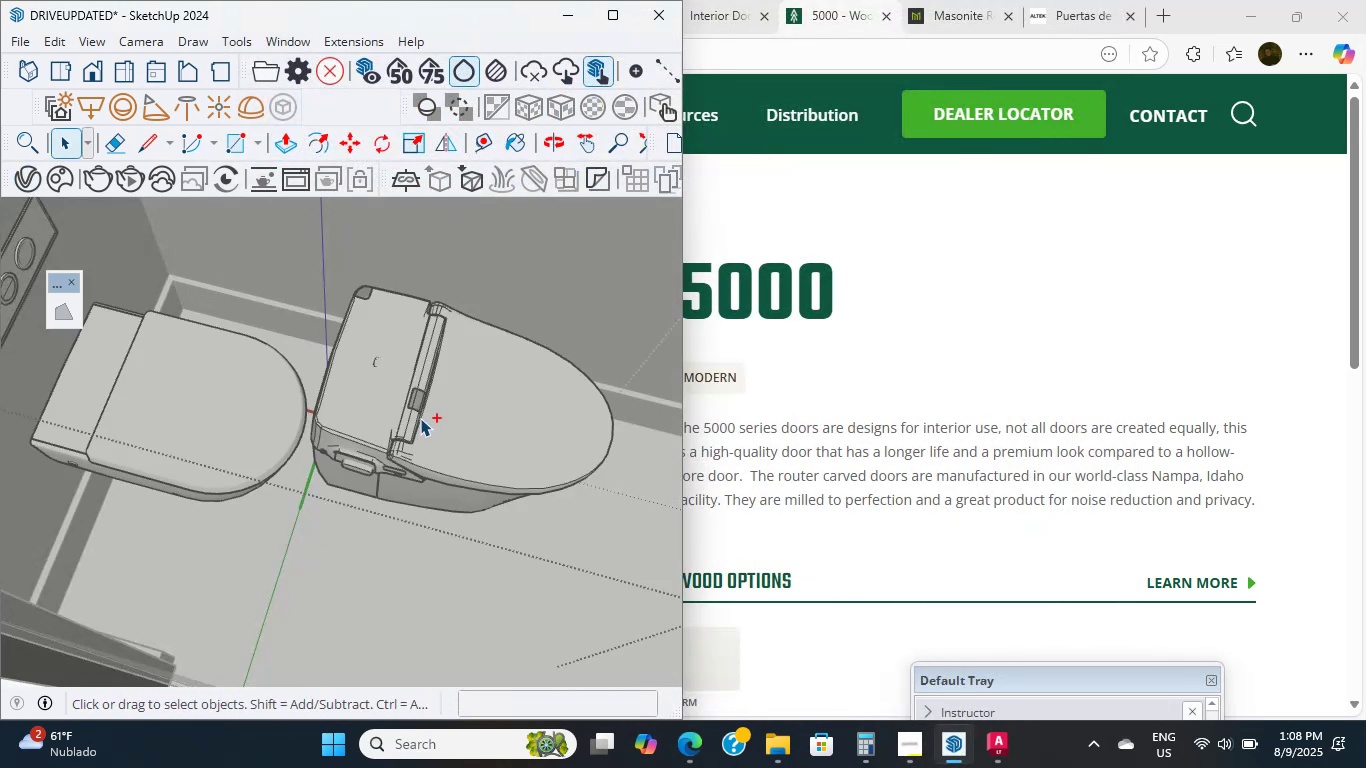 
scroll: coordinate [419, 418], scroll_direction: down, amount: 6.0
 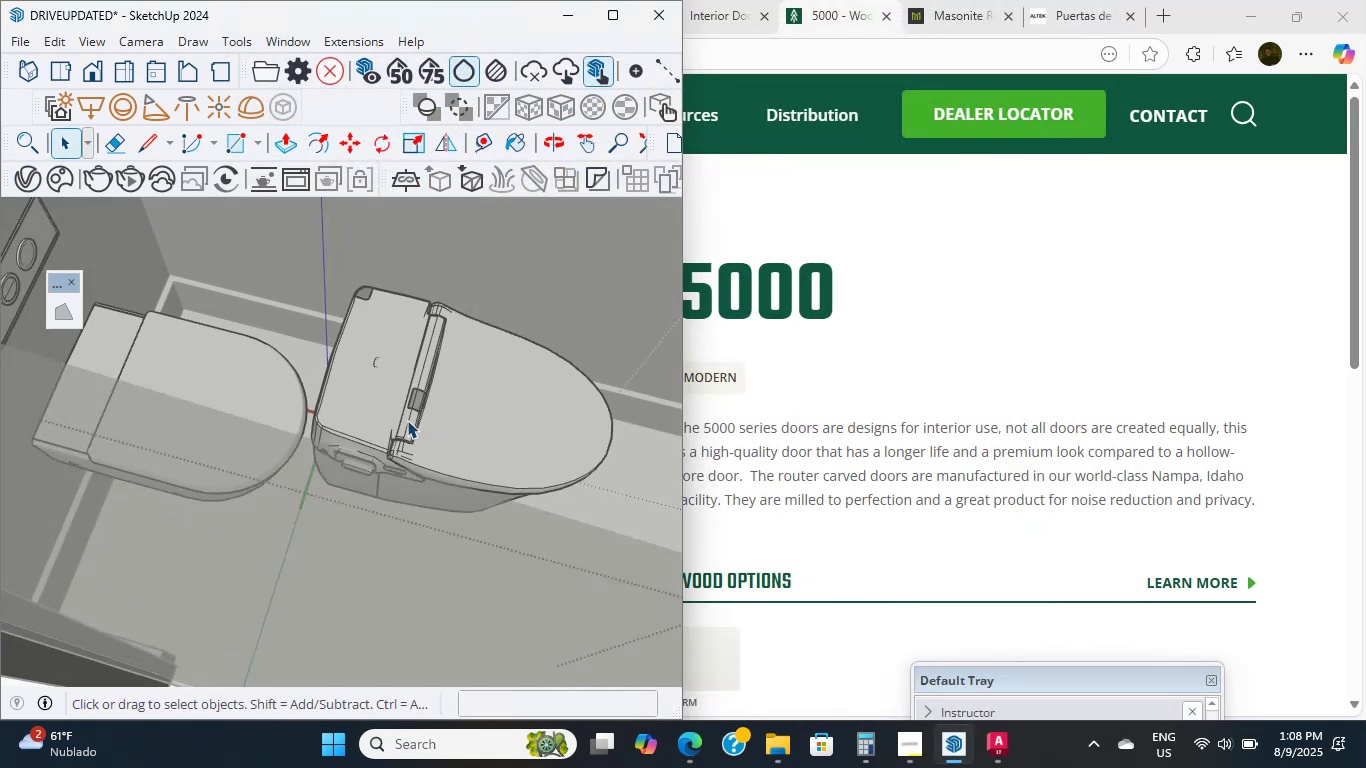 
key(Control+Z)
 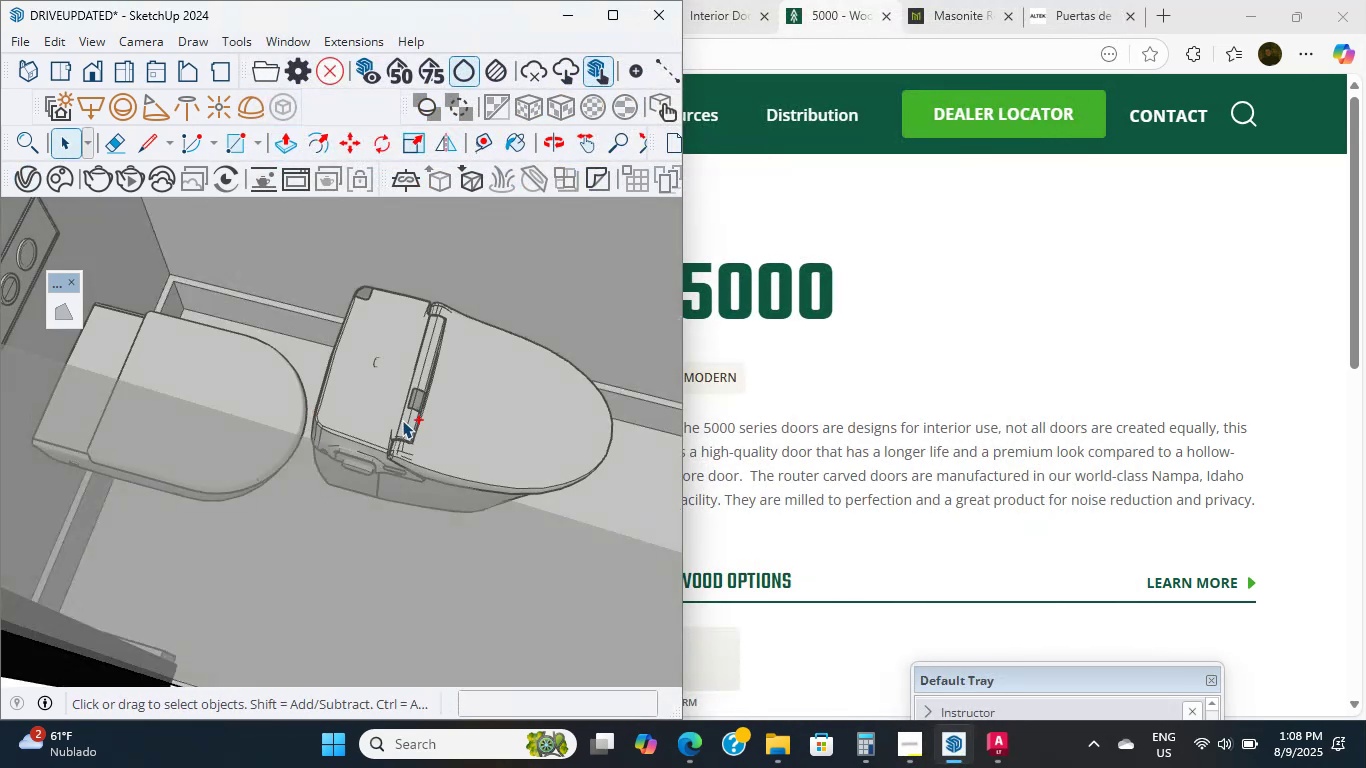 
key(Control+Z)
 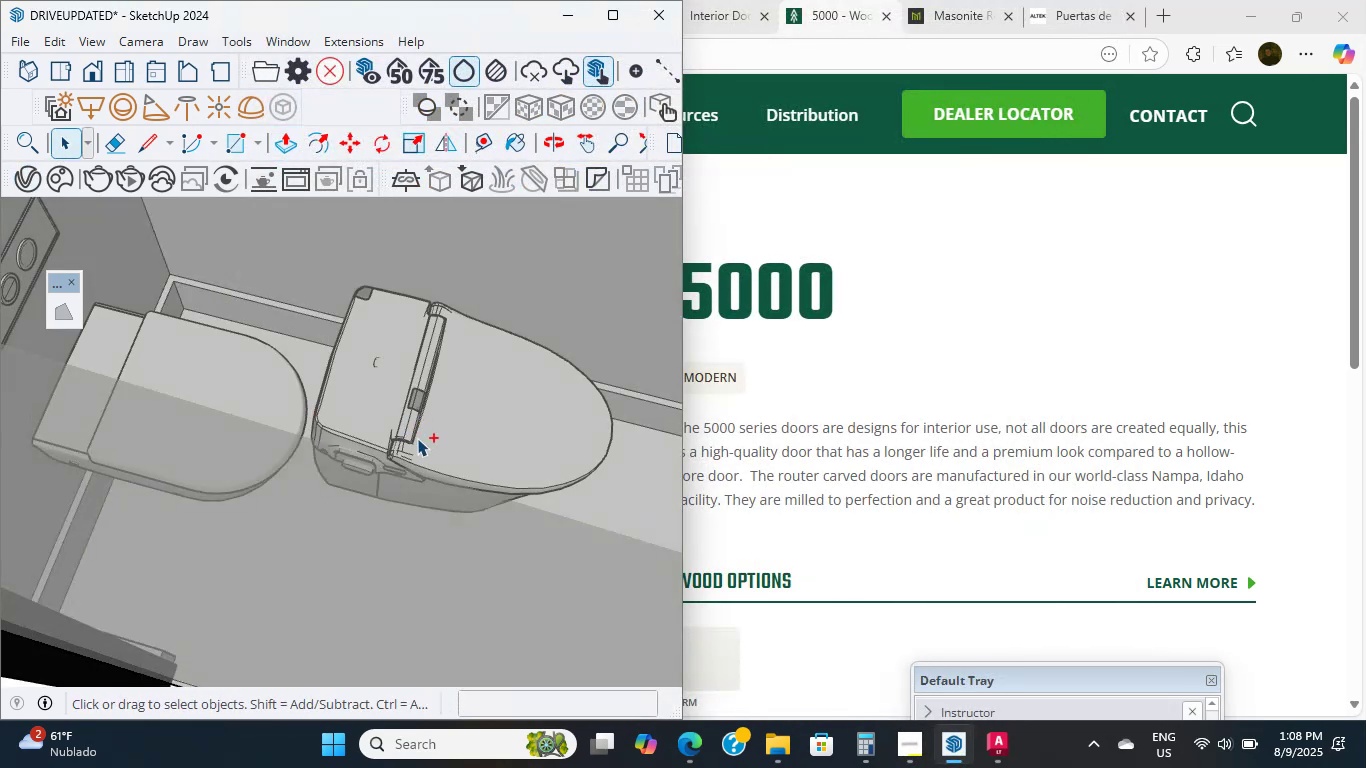 
key(Control+Z)
 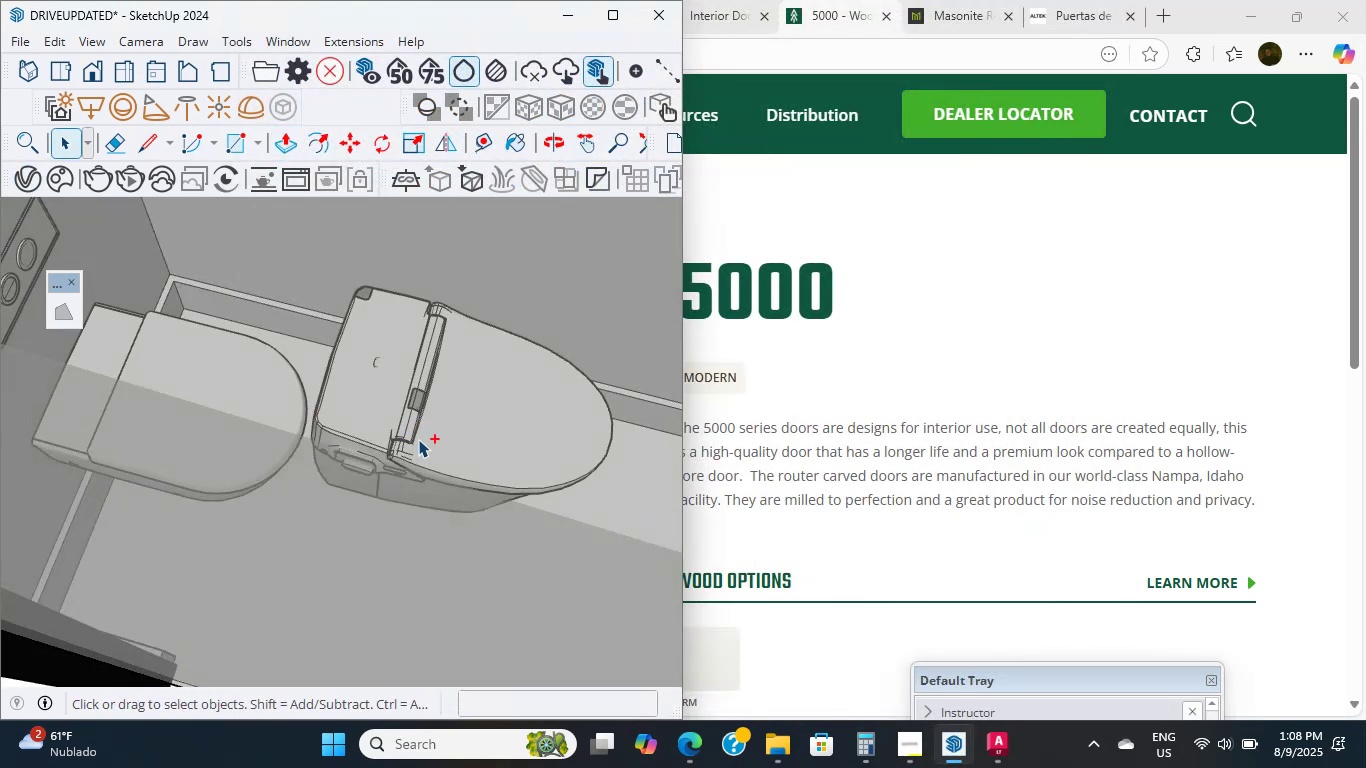 
scroll: coordinate [237, 641], scroll_direction: down, amount: 16.0
 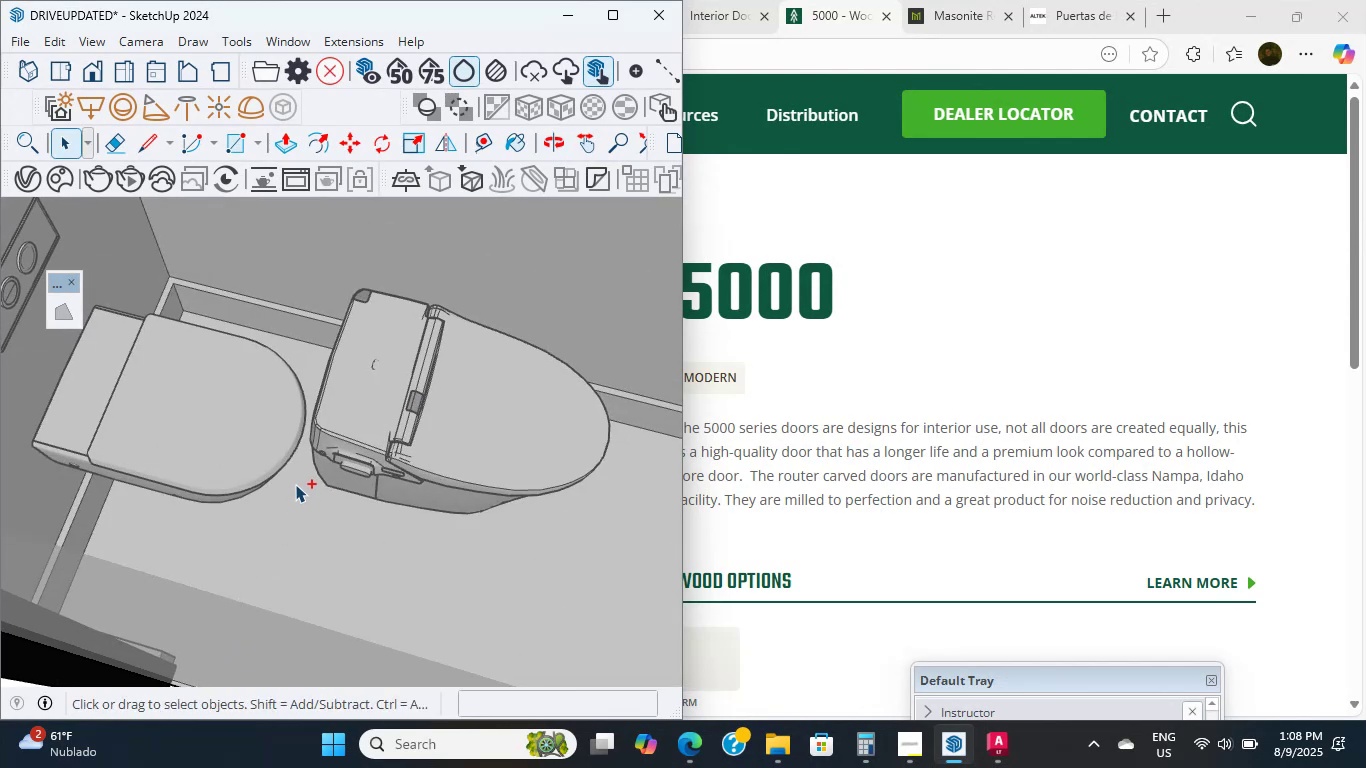 
key(Shift+ShiftLeft)
 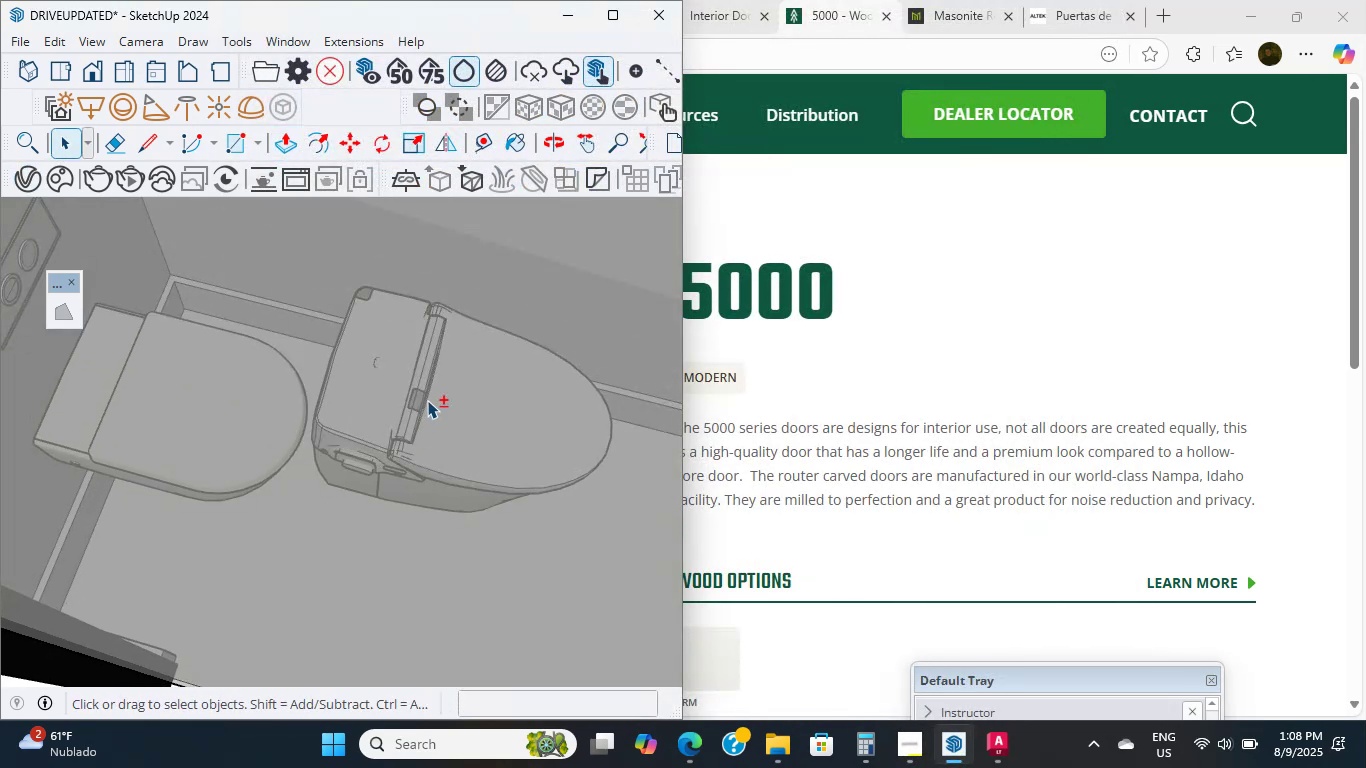 
key(Shift+ShiftLeft)
 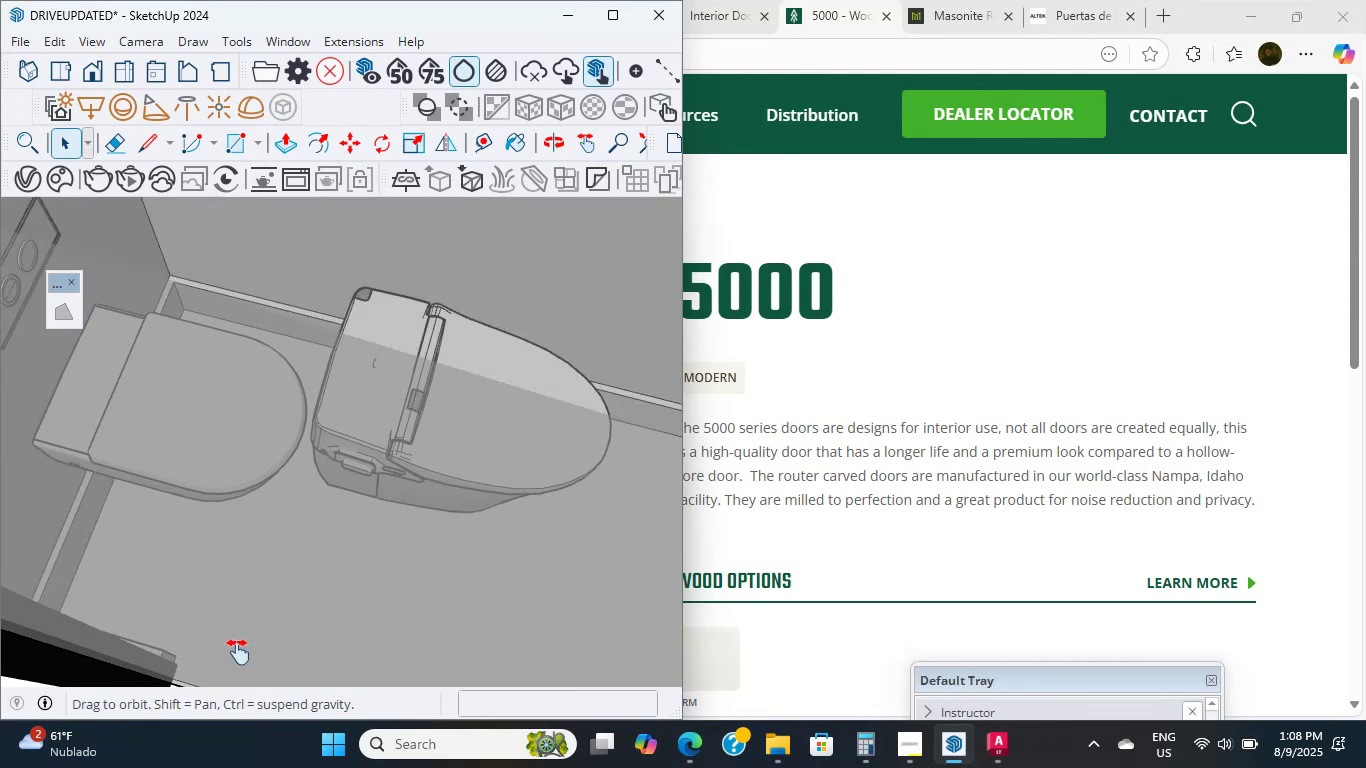 
key(Control+Z)
 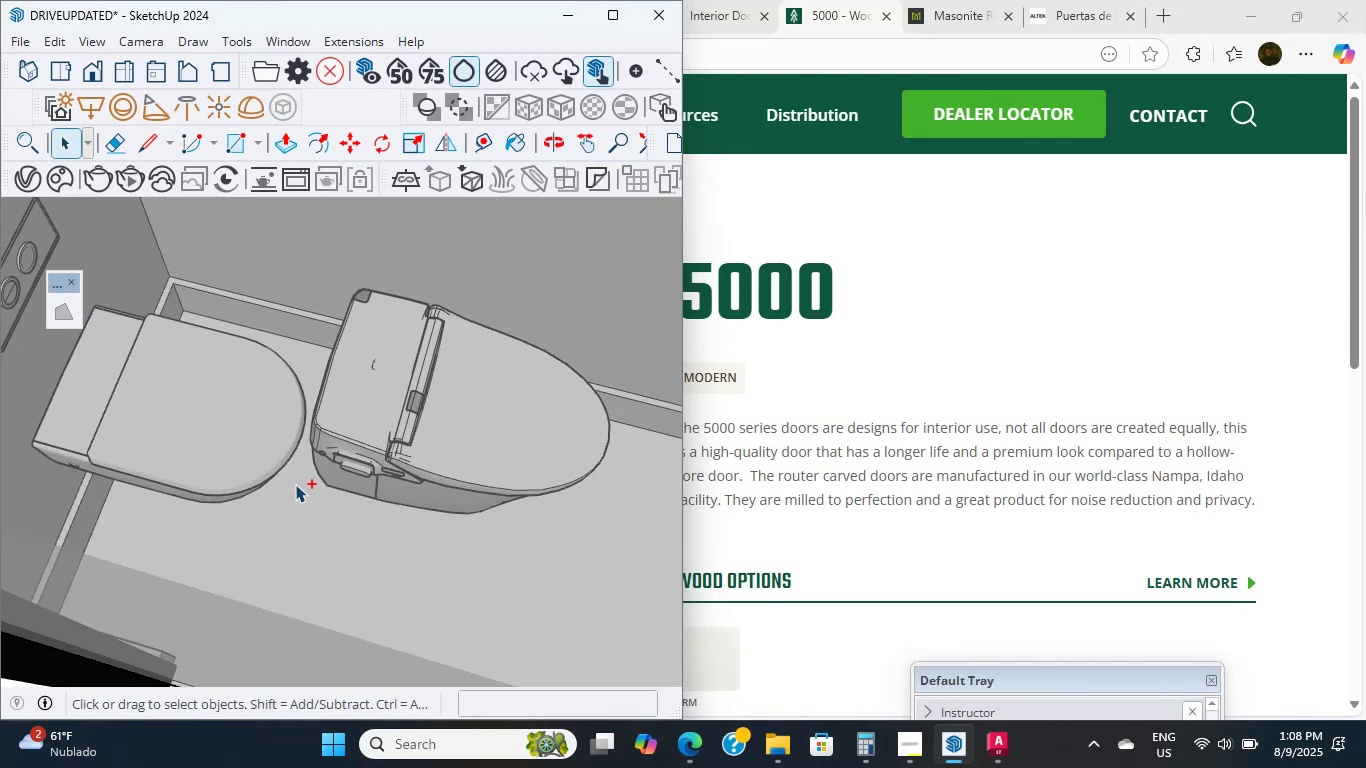 
key(Control+Z)
 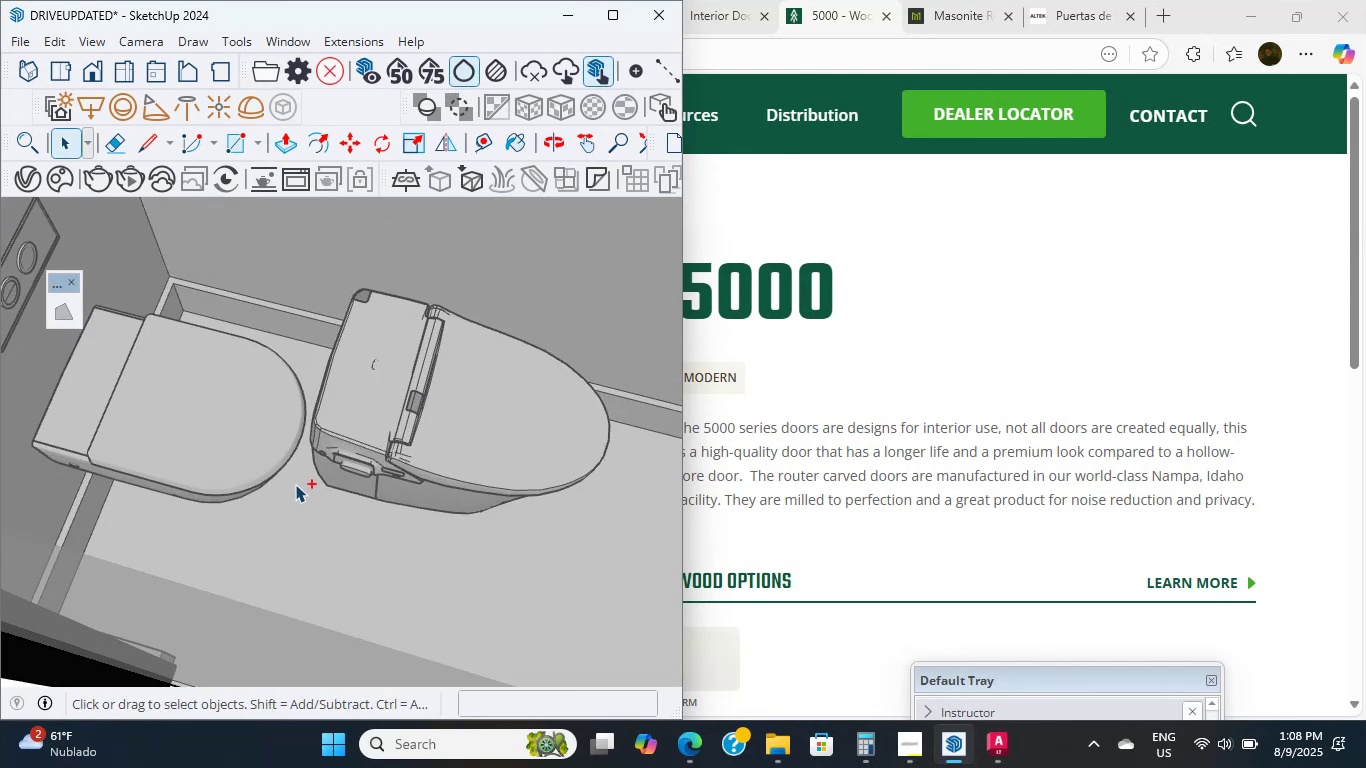 
key(Control+Z)
 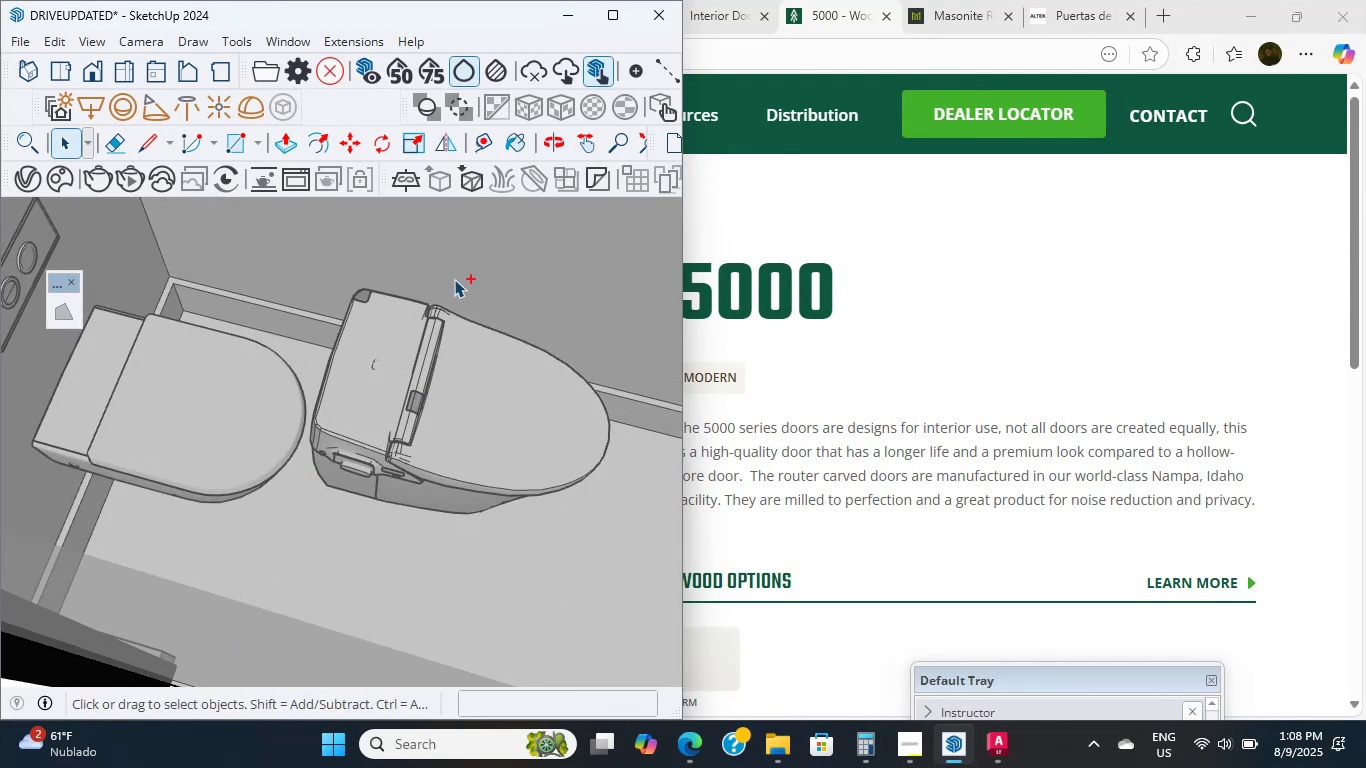 
key(Control+Z)
 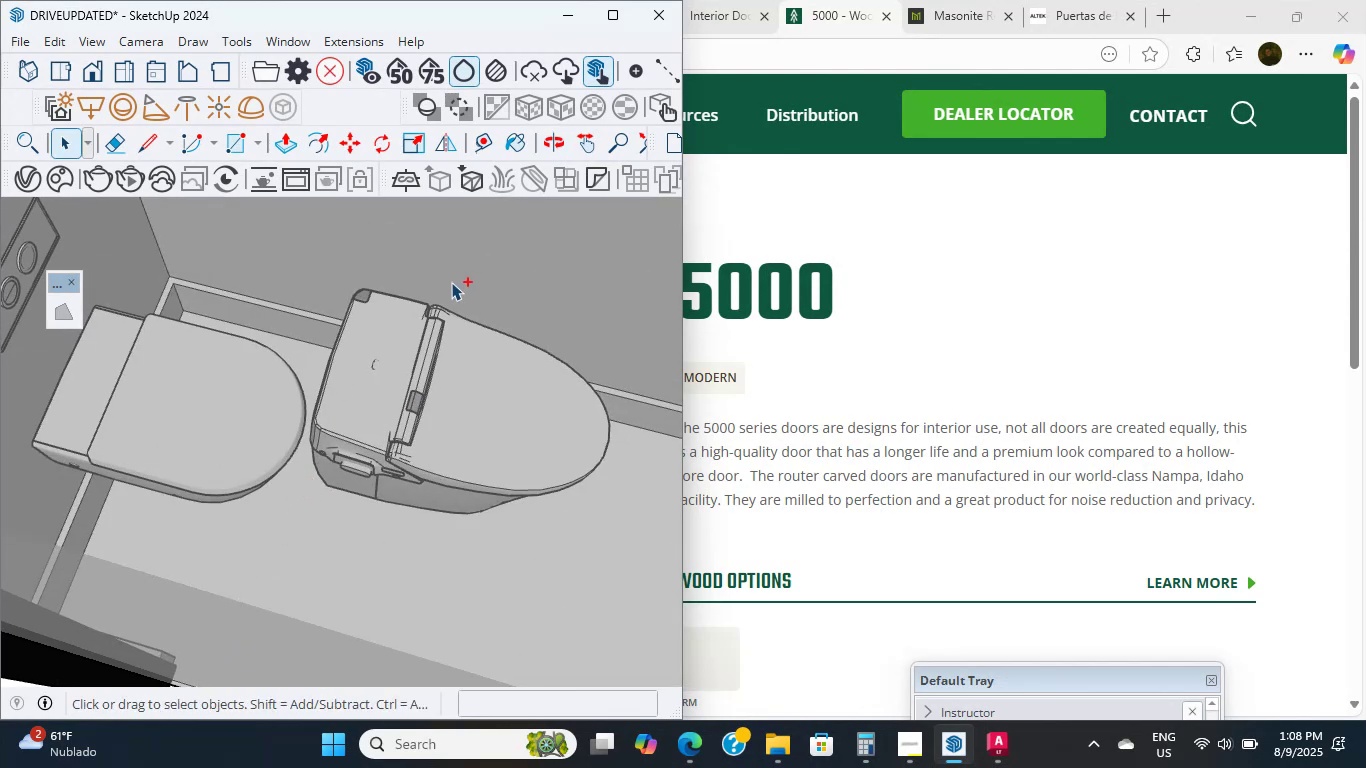 
scroll: coordinate [380, 343], scroll_direction: down, amount: 11.0
 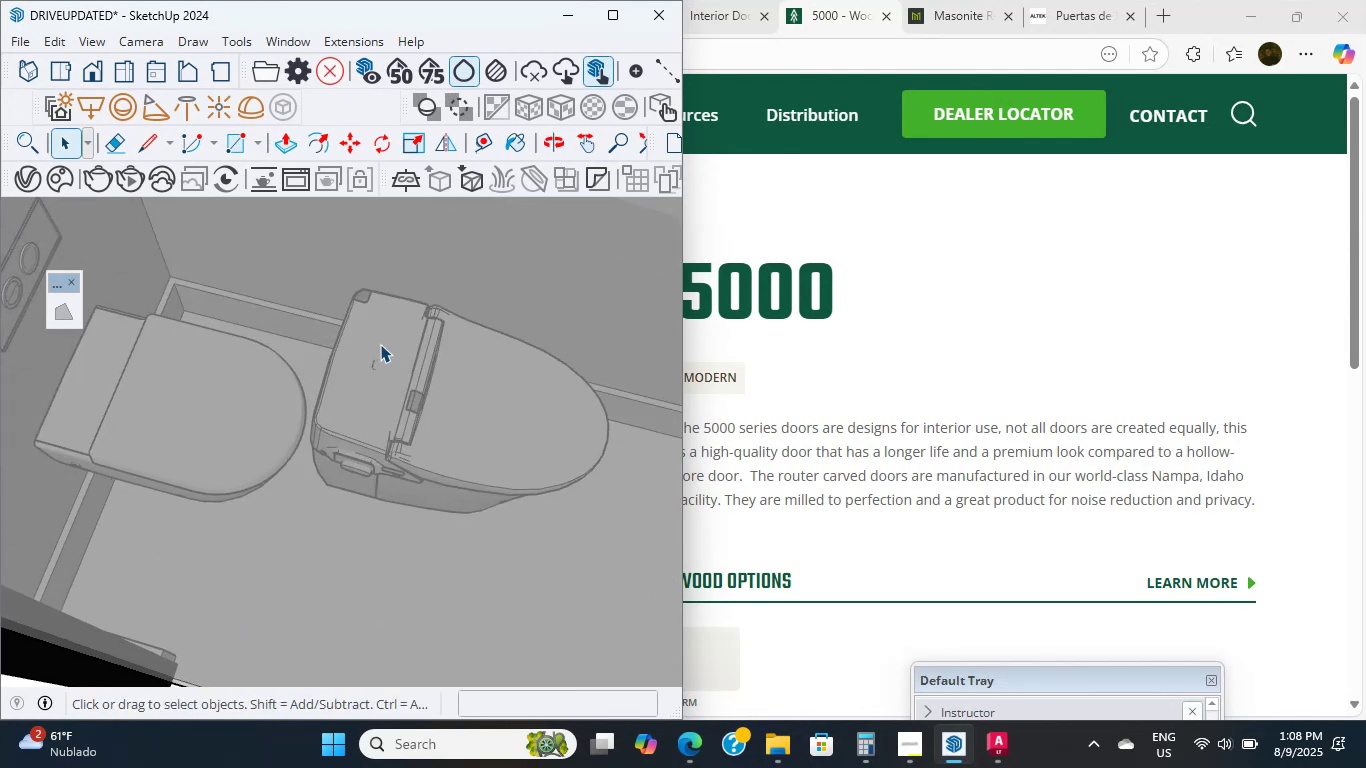 
key(Control+Z)
 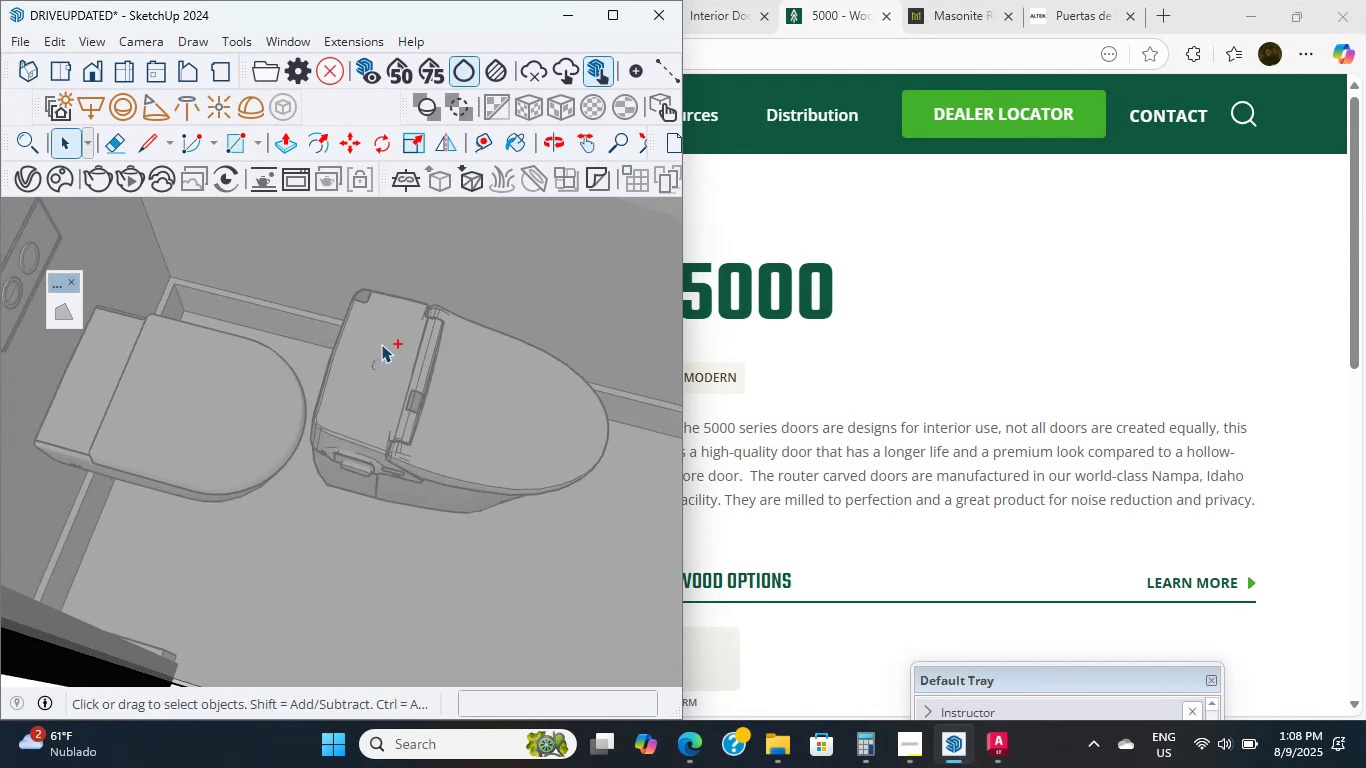 
key(Control+Z)
 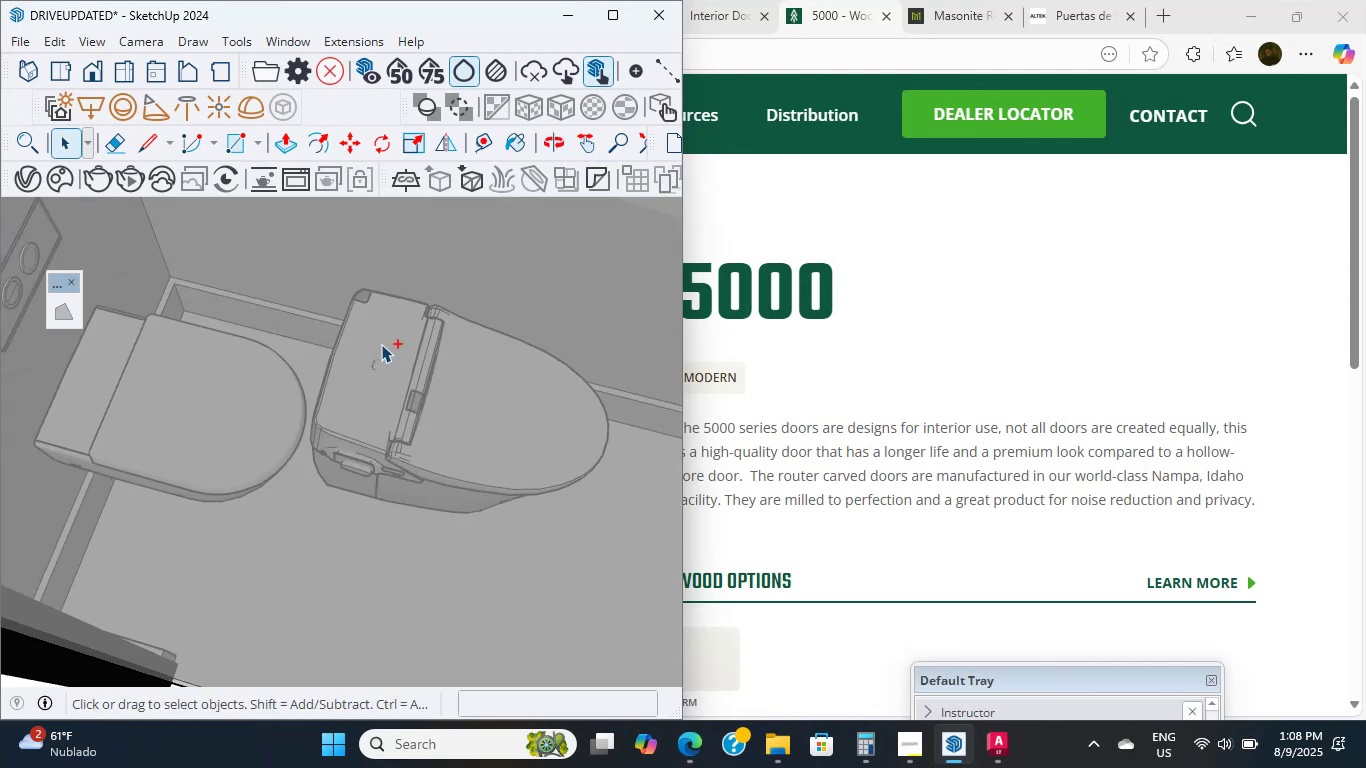 
key(Control+Z)
 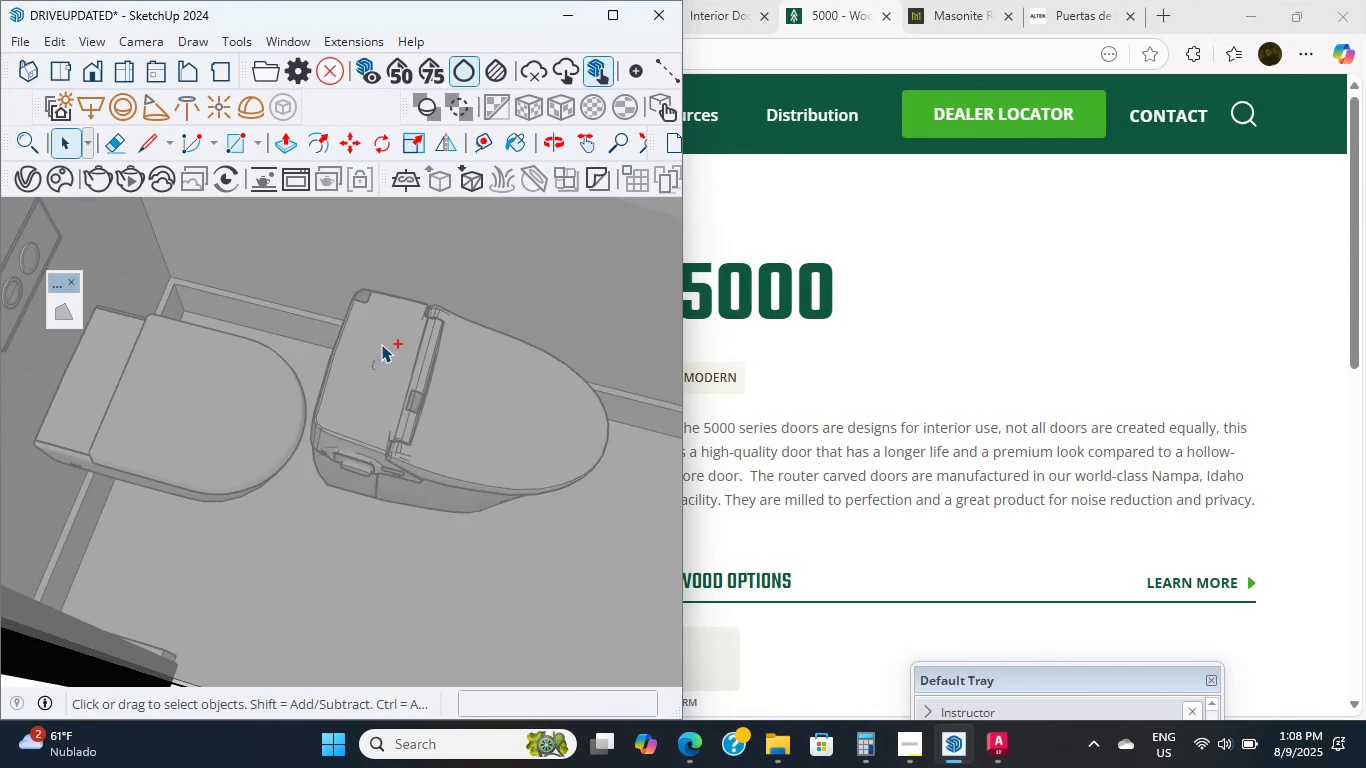 
key(Control+Z)
 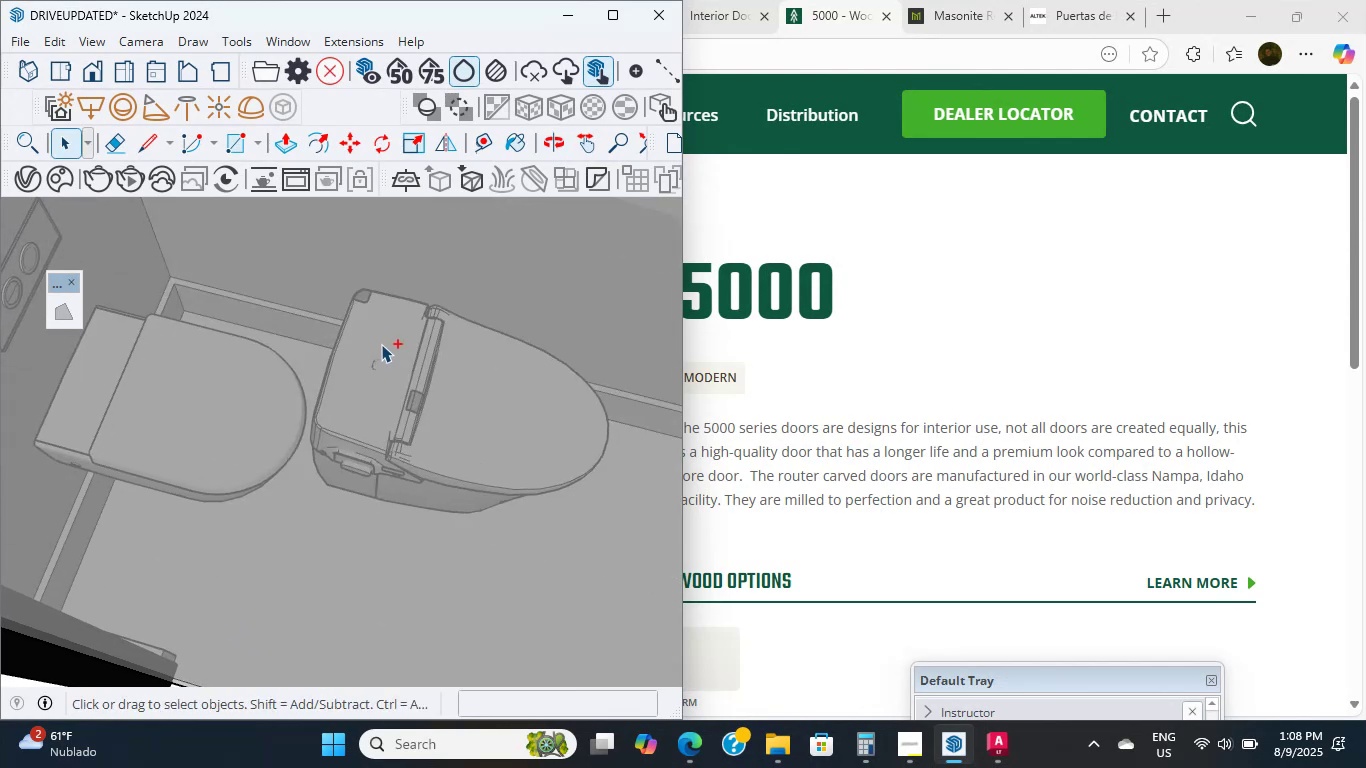 
key(Control+Z)
 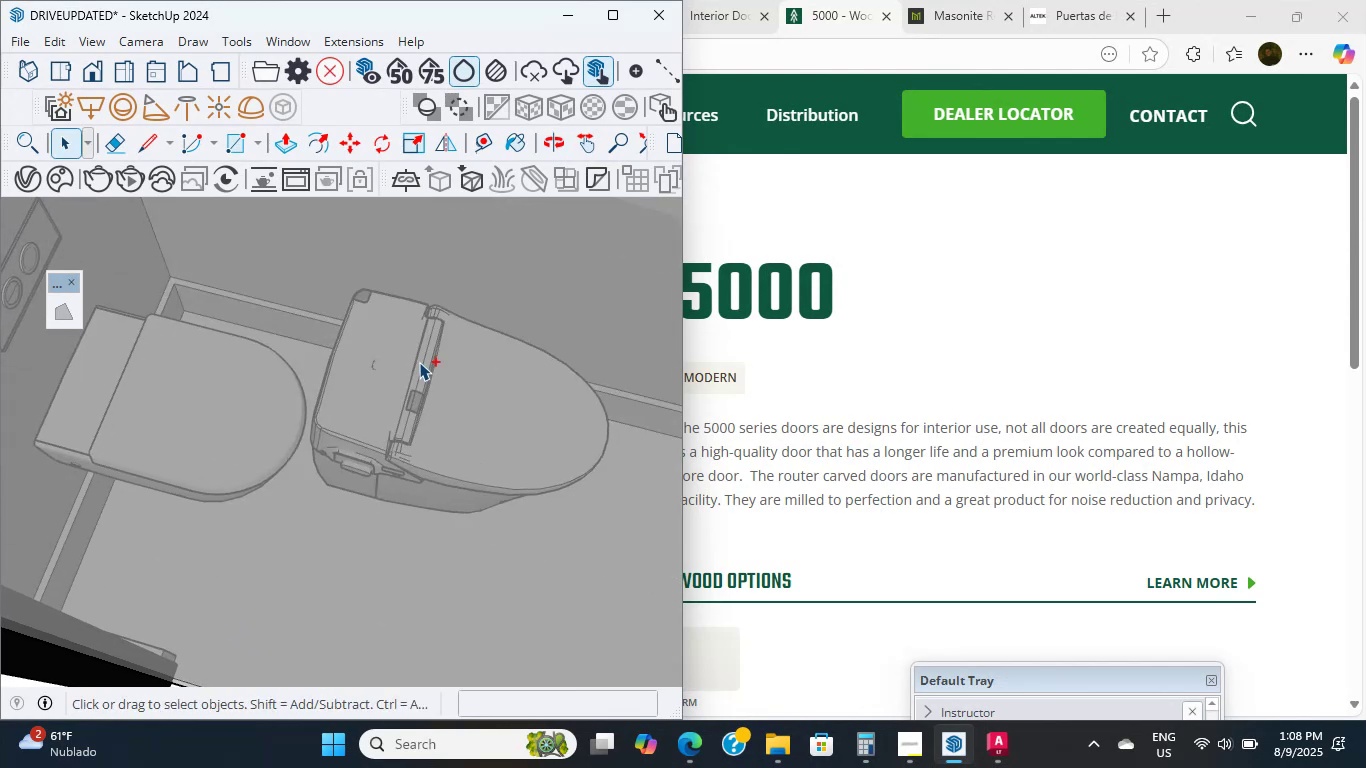 
key(Control+Z)
 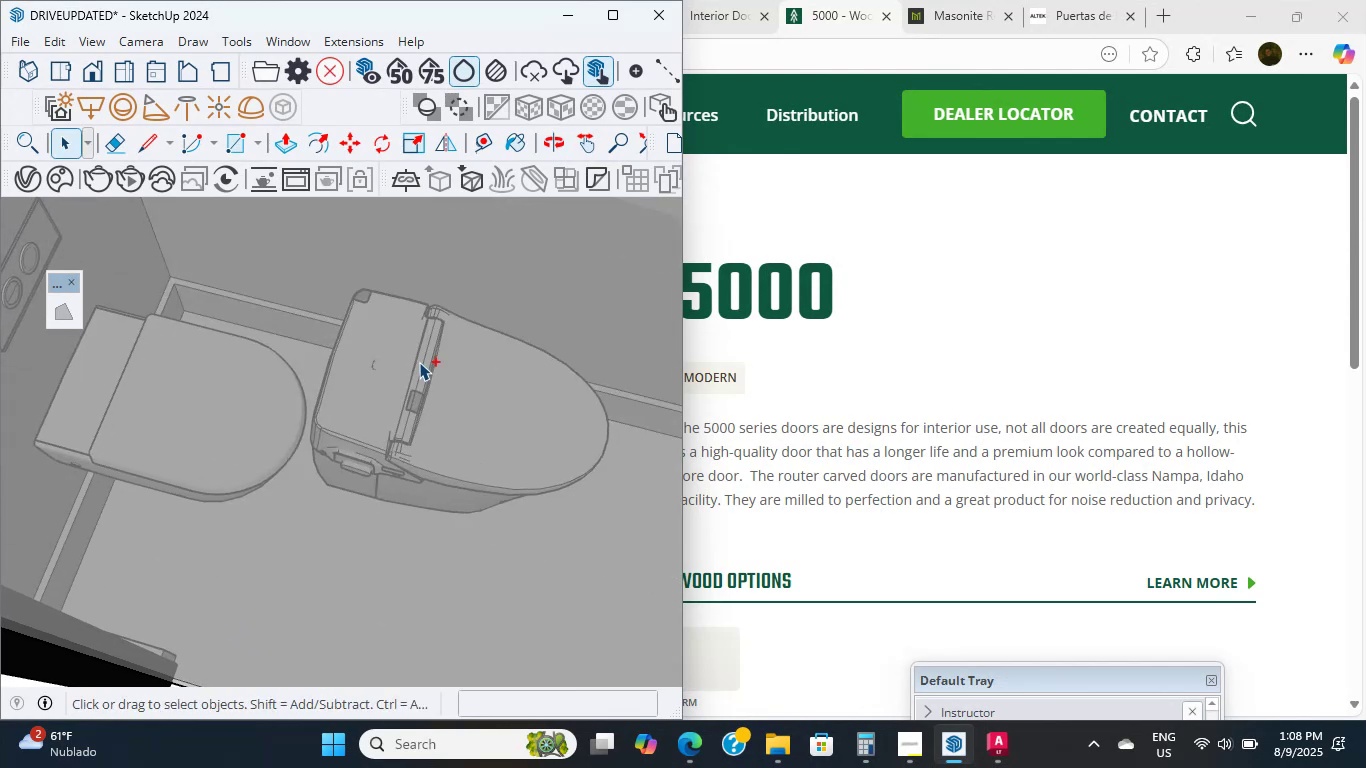 
scroll: coordinate [390, 397], scroll_direction: down, amount: 19.0
 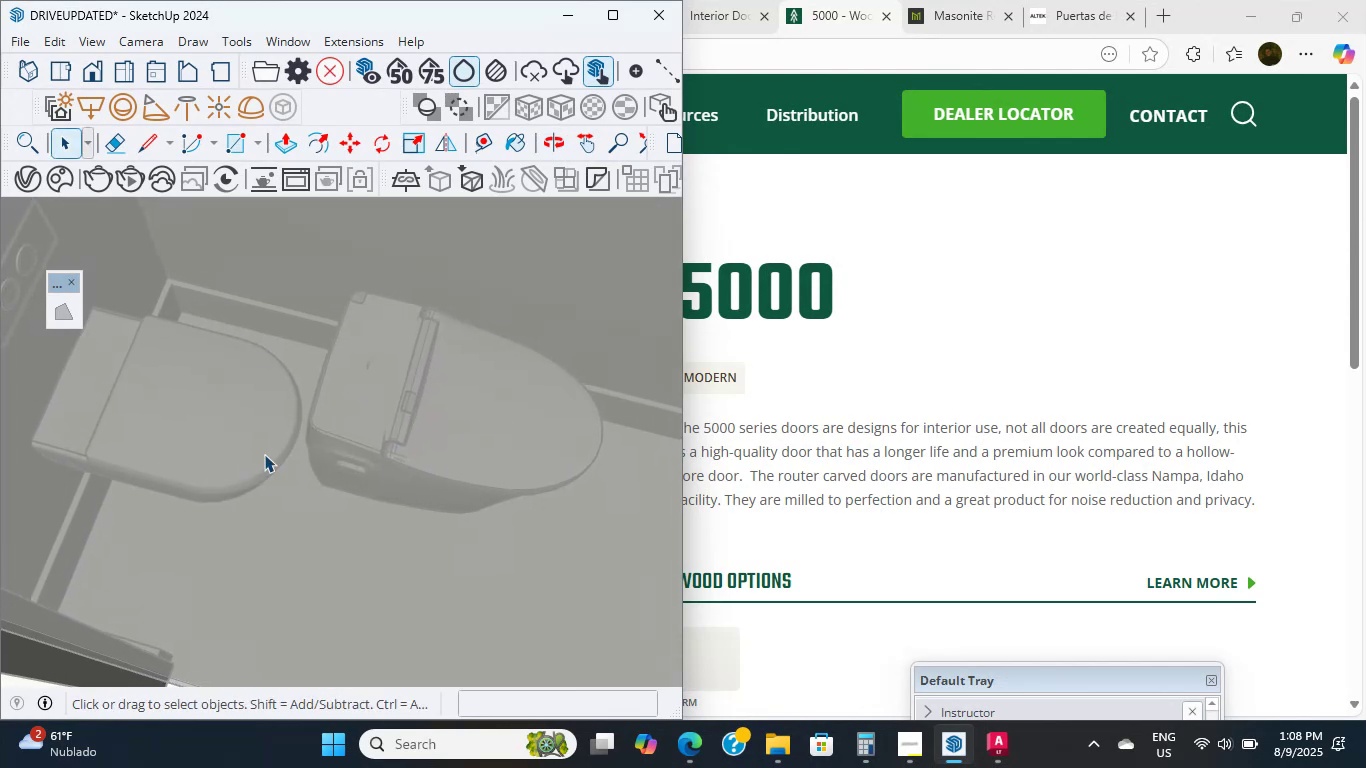 
key(Shift+ShiftLeft)
 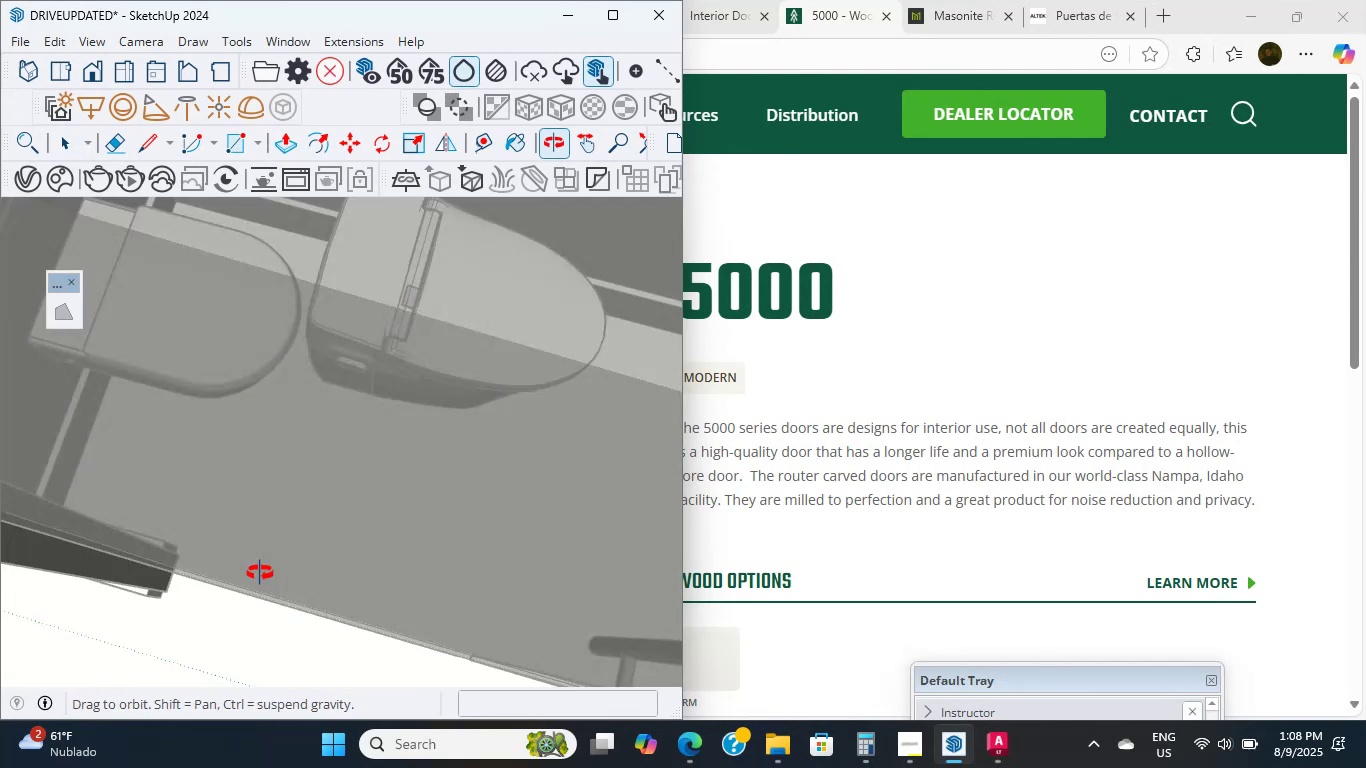 
scroll: coordinate [389, 433], scroll_direction: down, amount: 41.0
 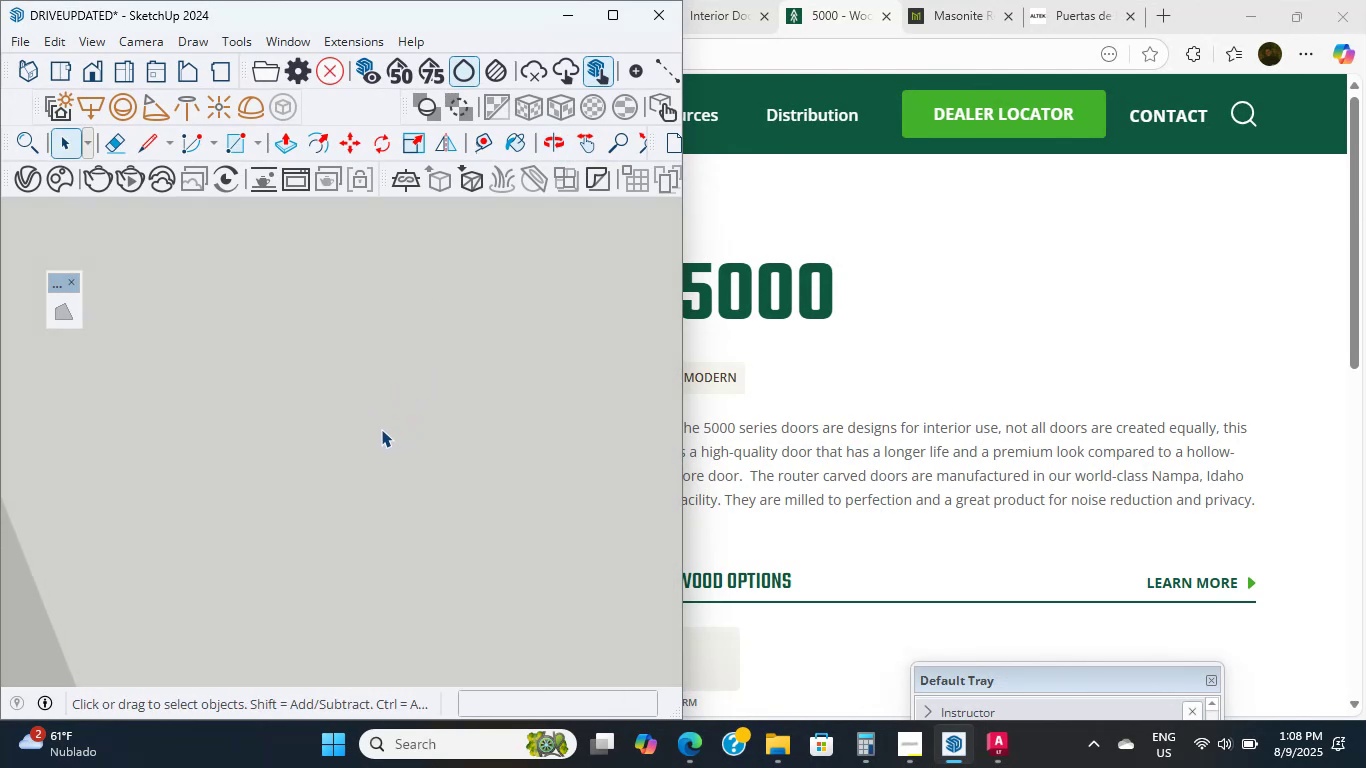 
hold_key(key=ShiftLeft, duration=0.32)
 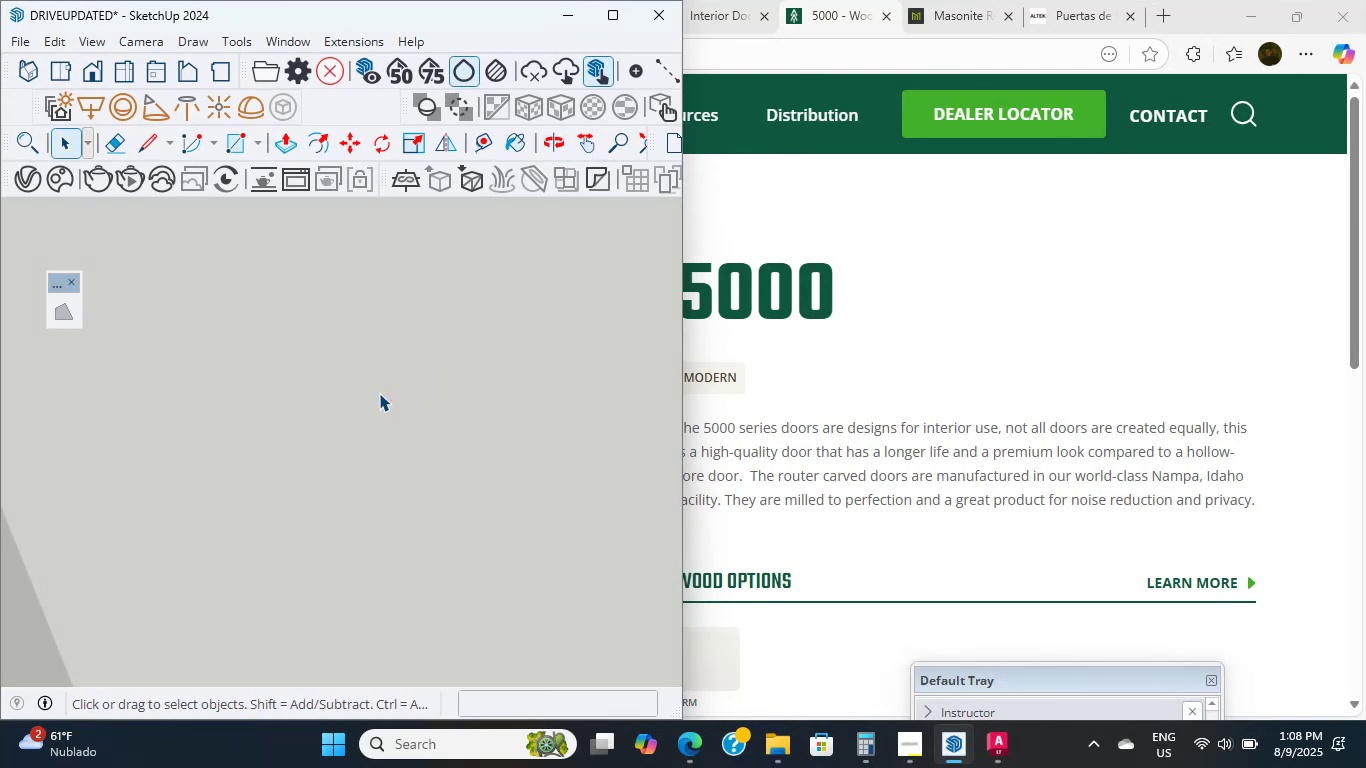 
key(Control+Z)
 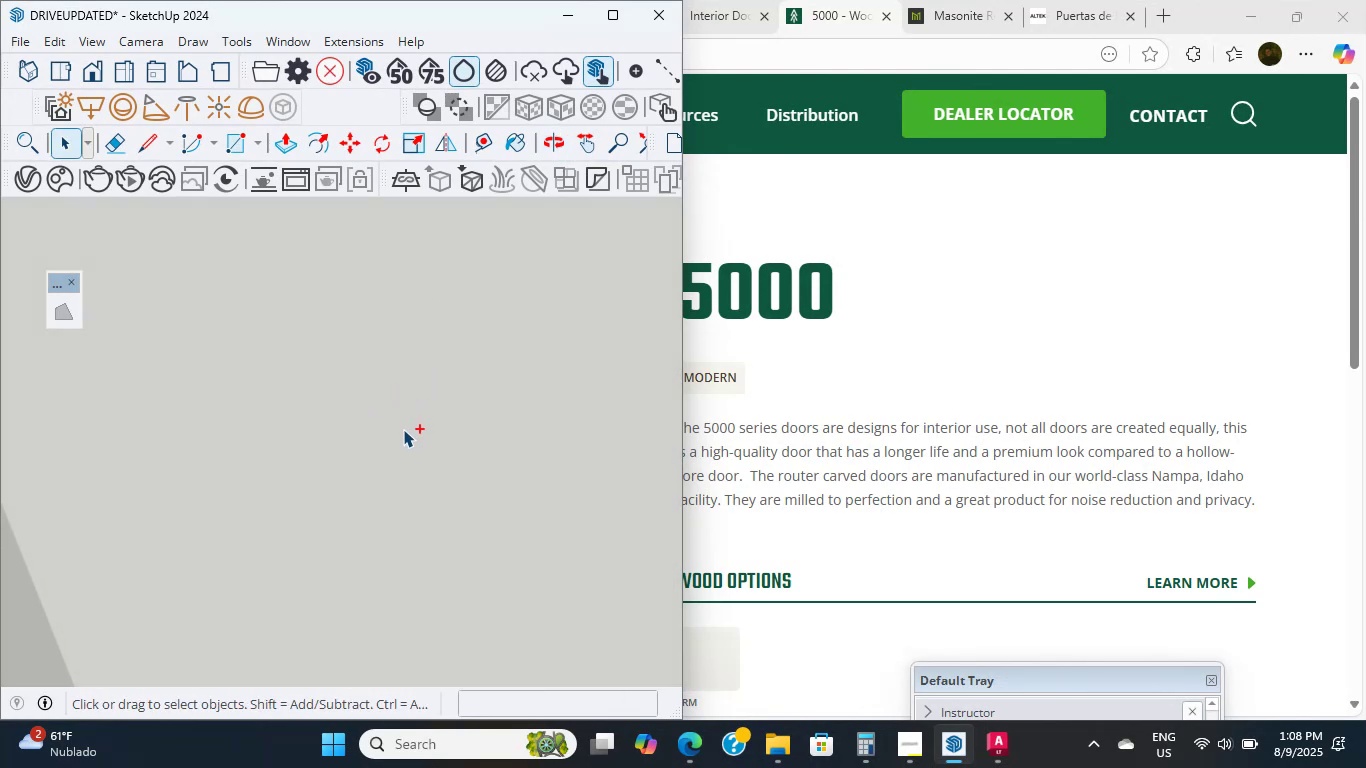 
key(Control+Z)
 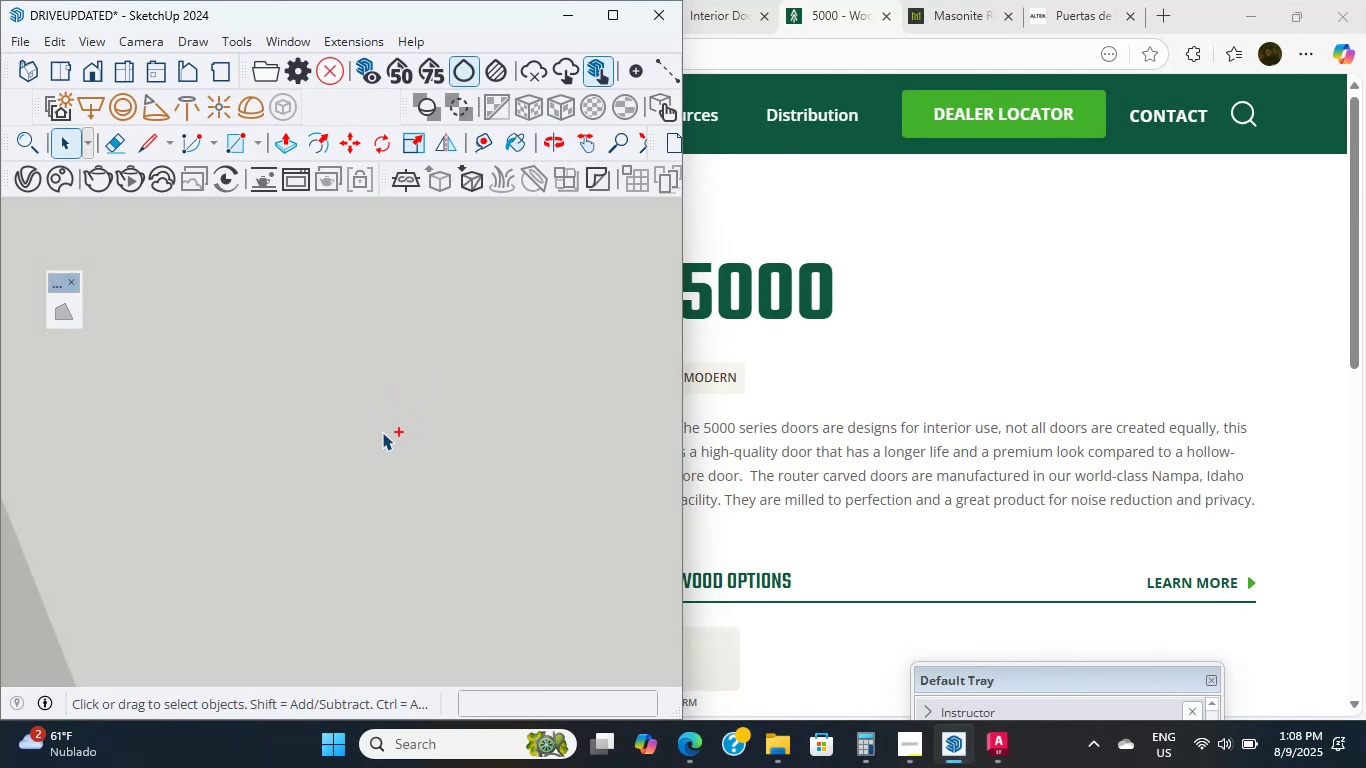 
key(Control+Z)
 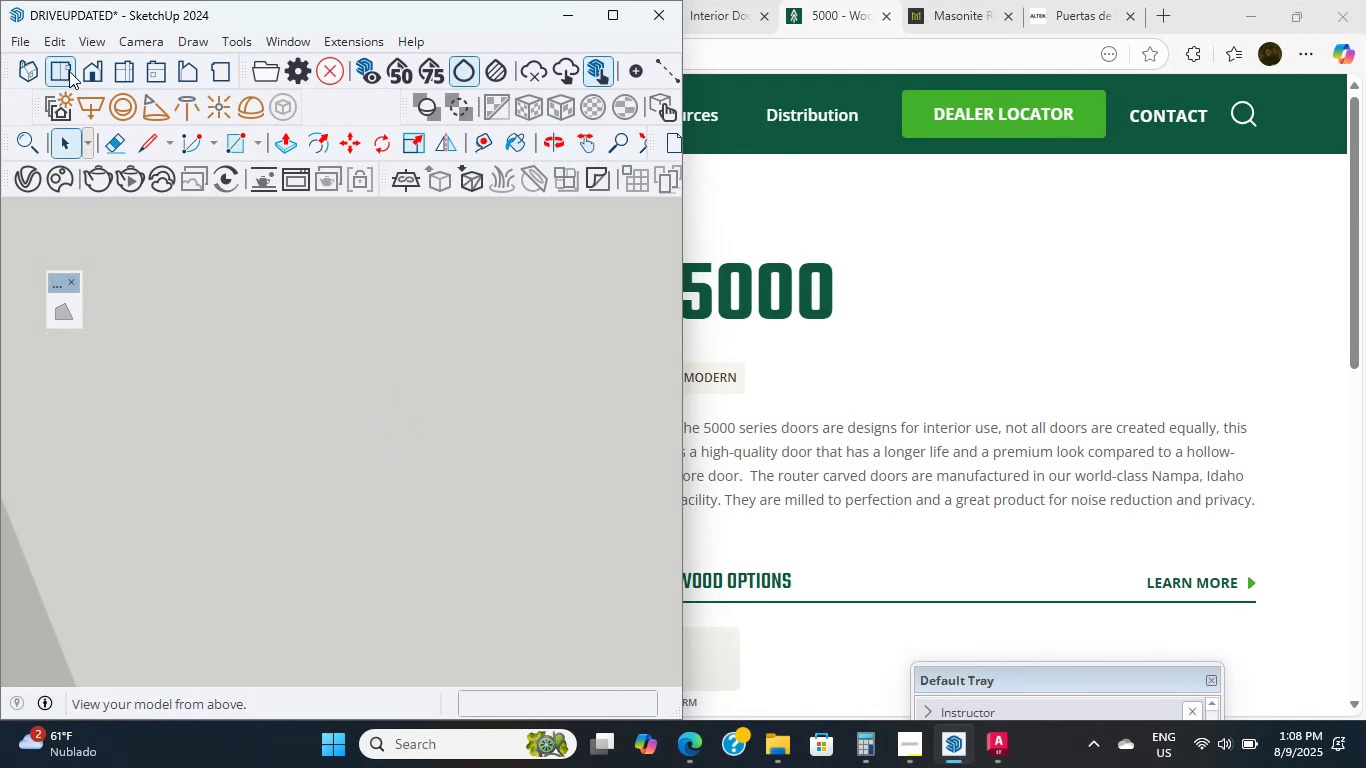 
double_click([111, 70])
 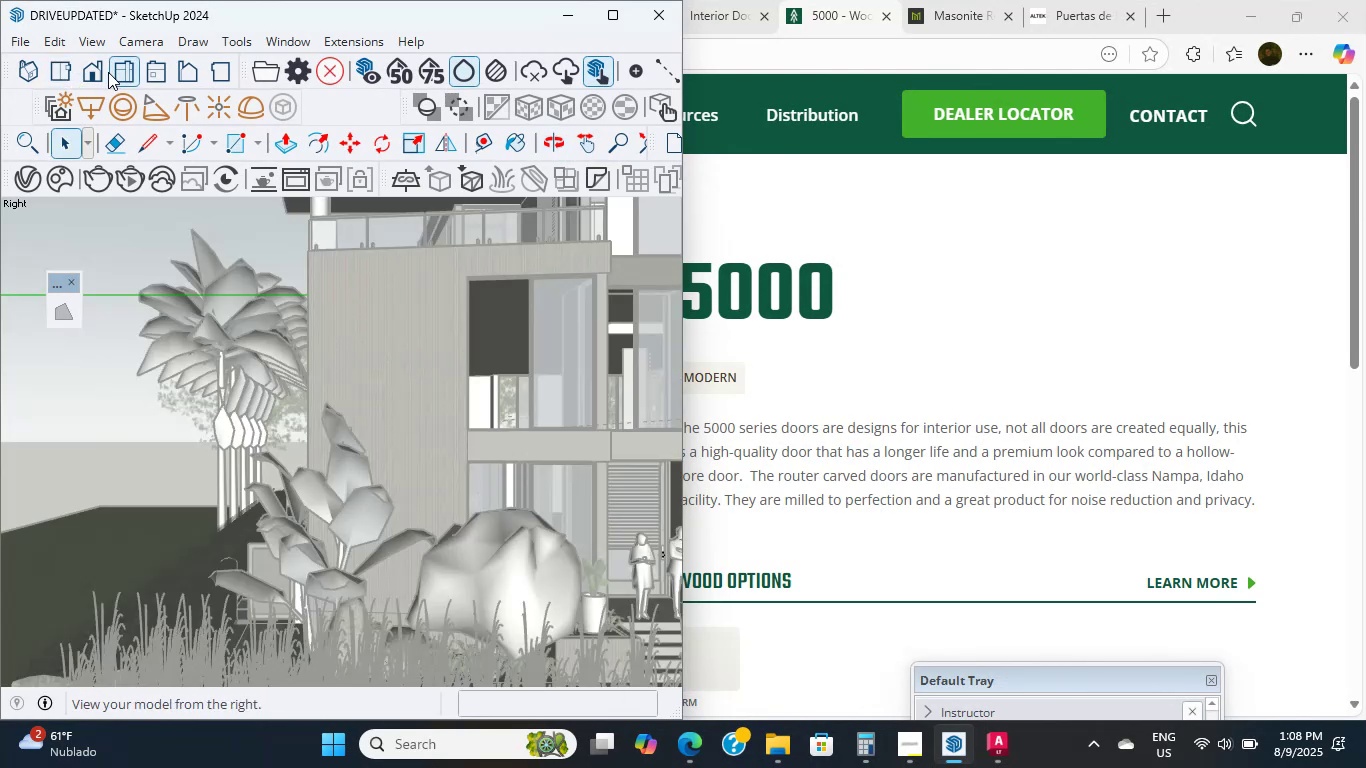 
scroll: coordinate [87, 169], scroll_direction: down, amount: 6.0
 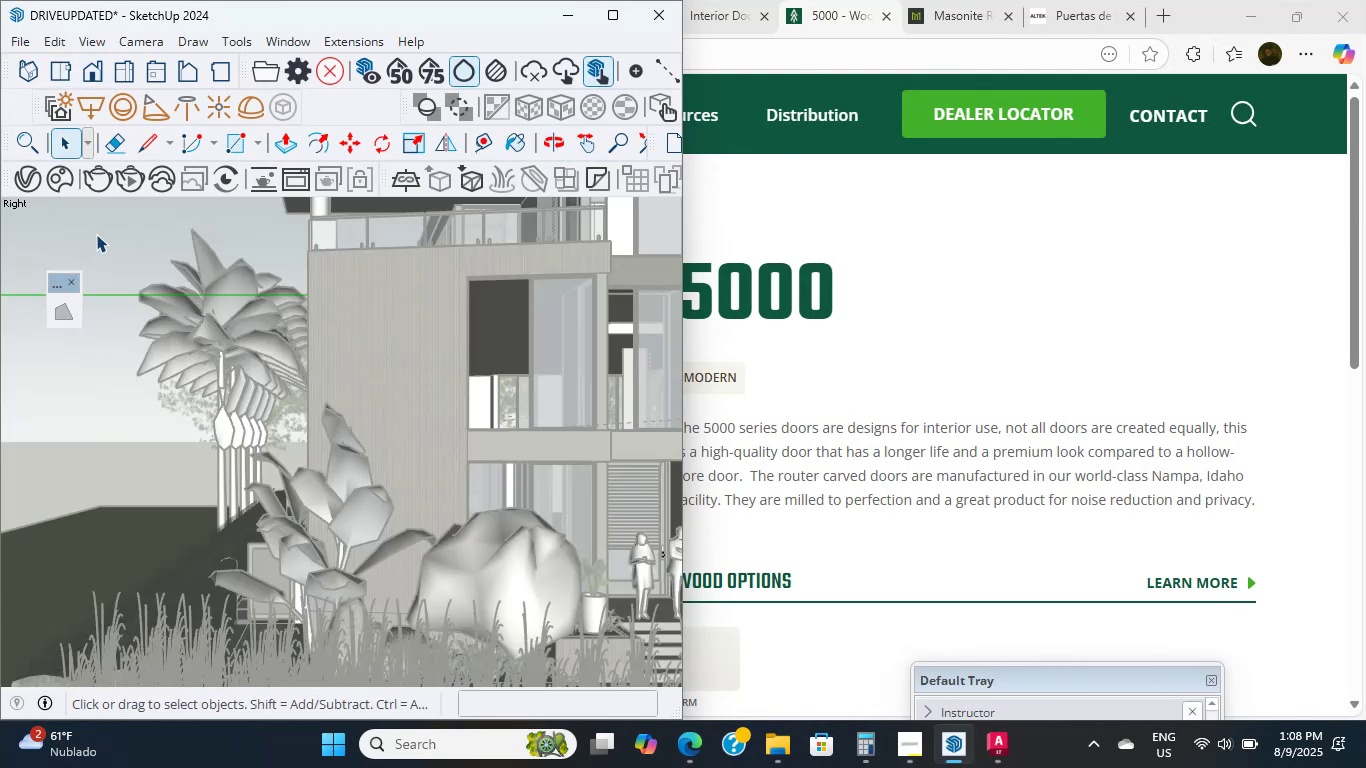 
double_click([96, 234])
 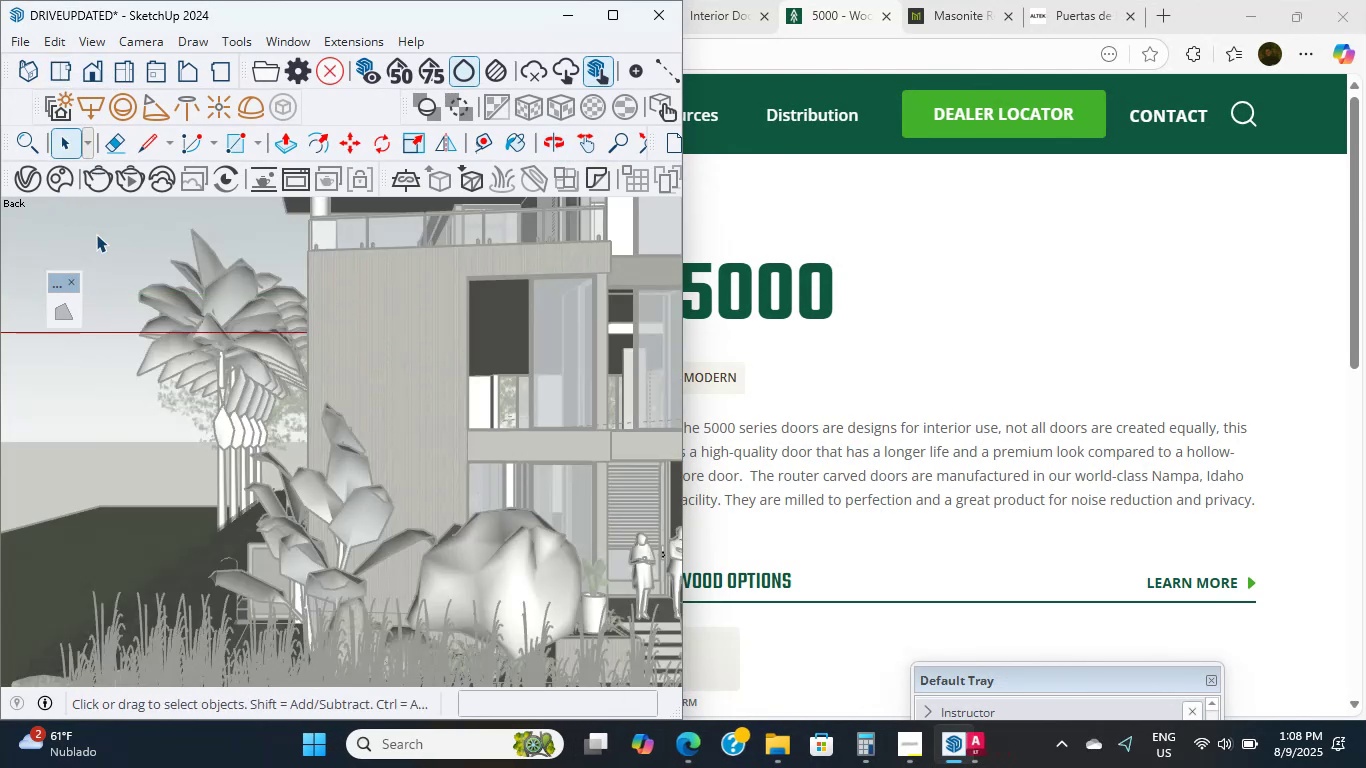 
triple_click([96, 234])
 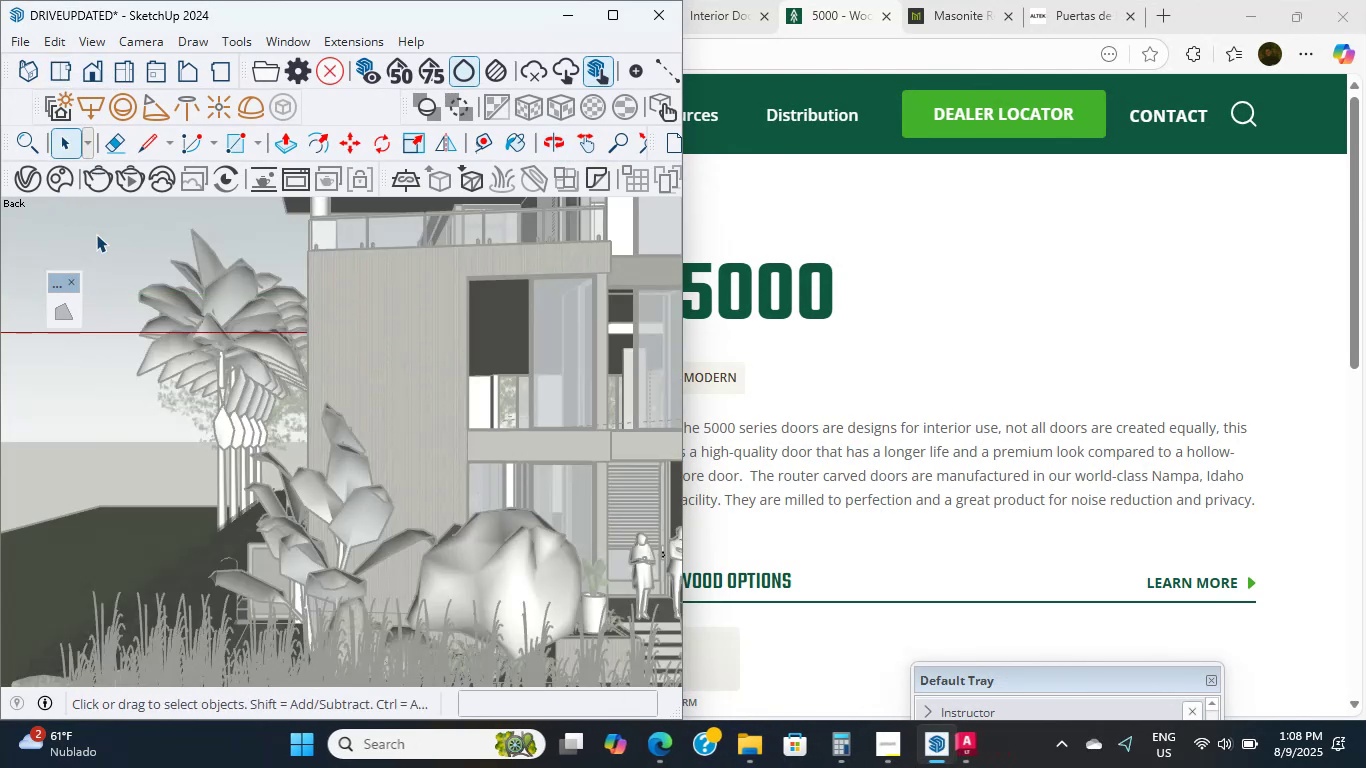 
triple_click([96, 234])
 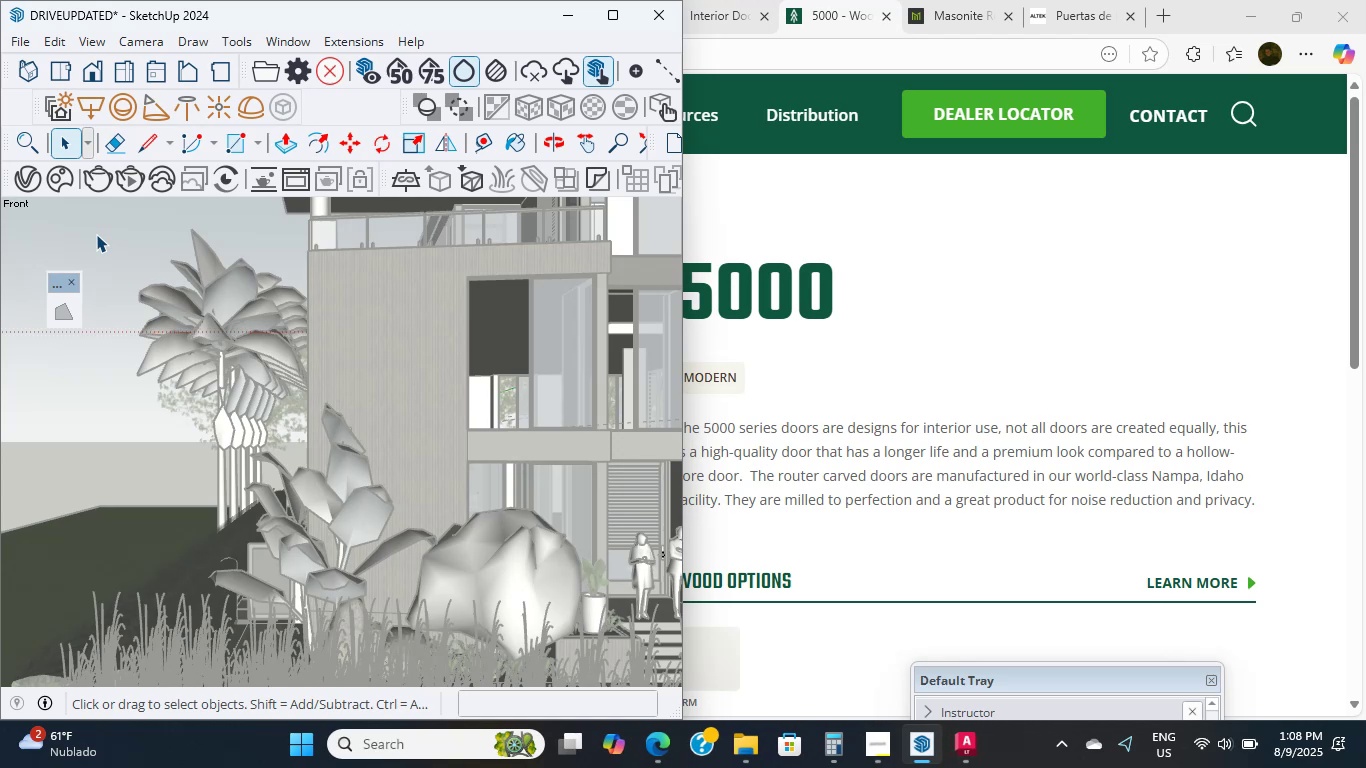 
triple_click([96, 234])
 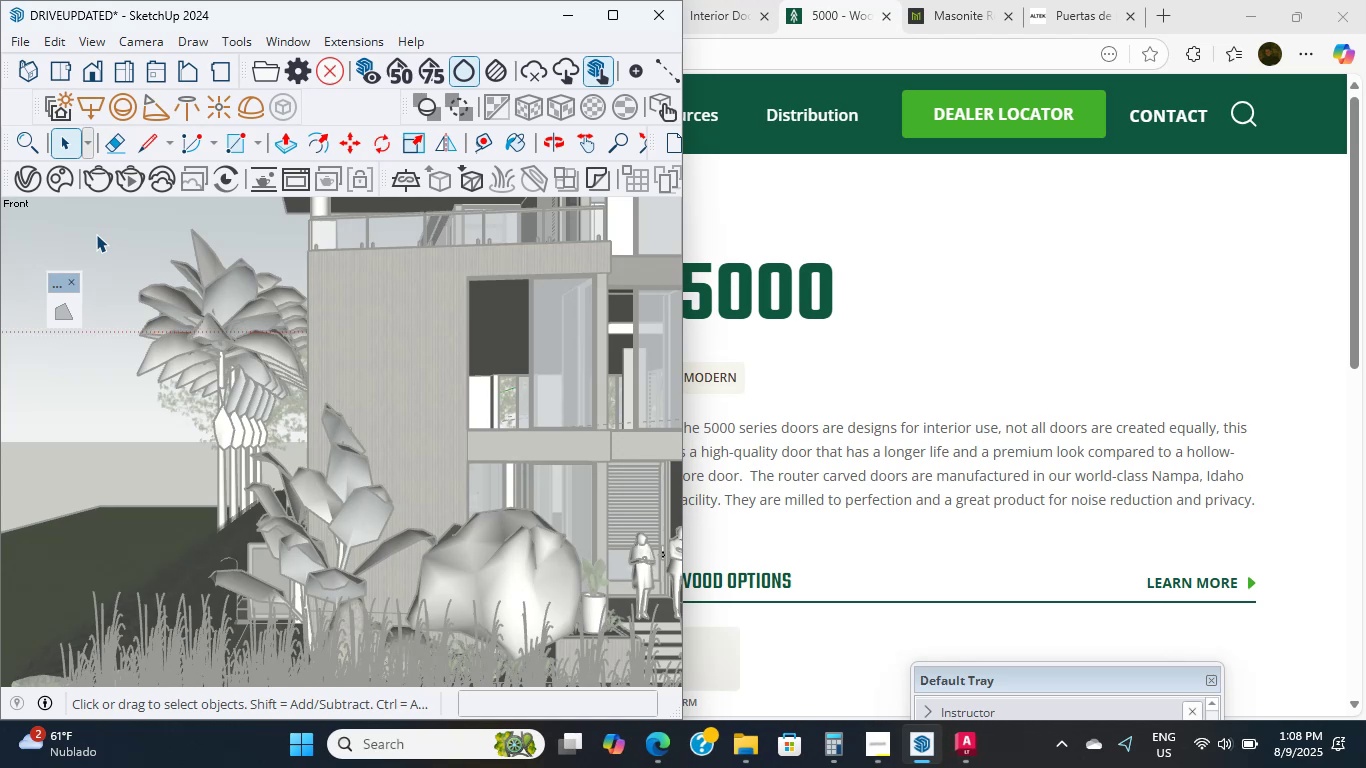 
triple_click([96, 234])
 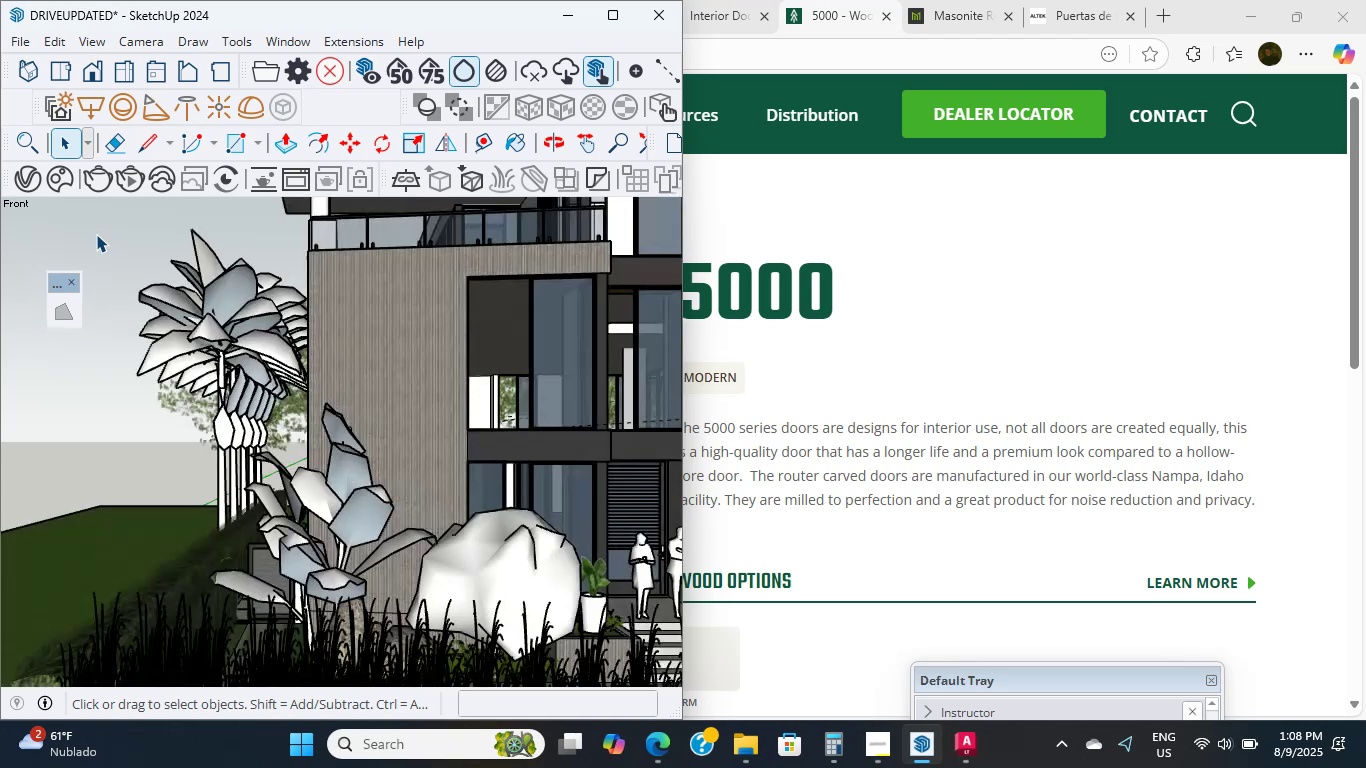 
triple_click([96, 234])
 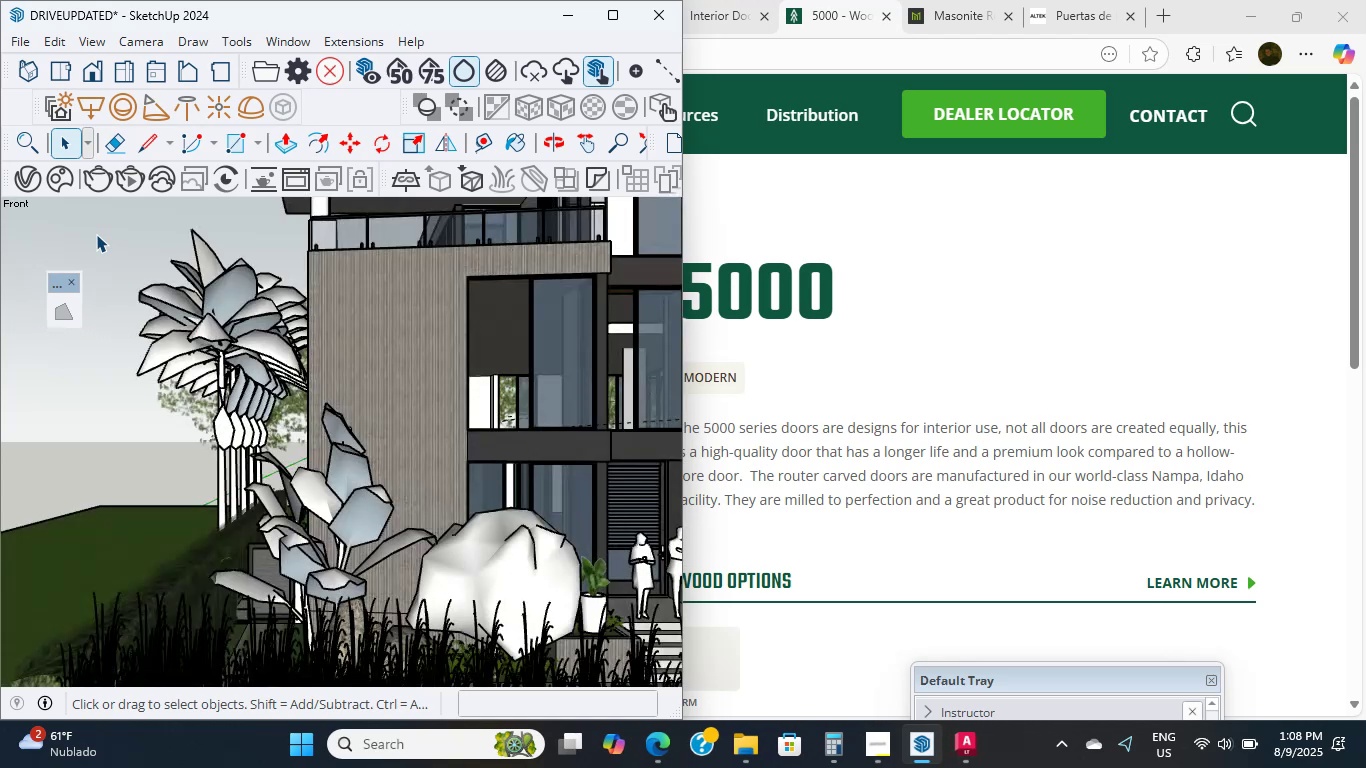 
triple_click([96, 234])
 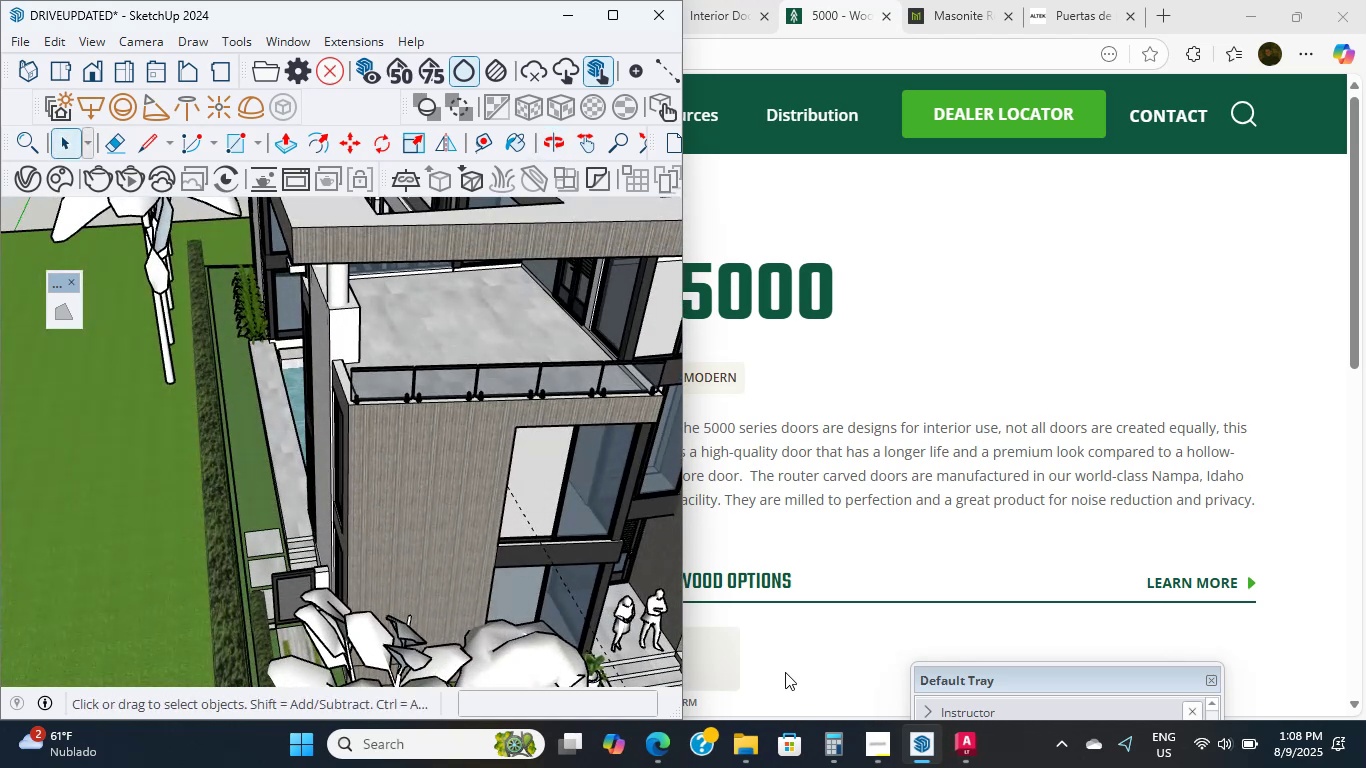 
left_click([867, 738])
 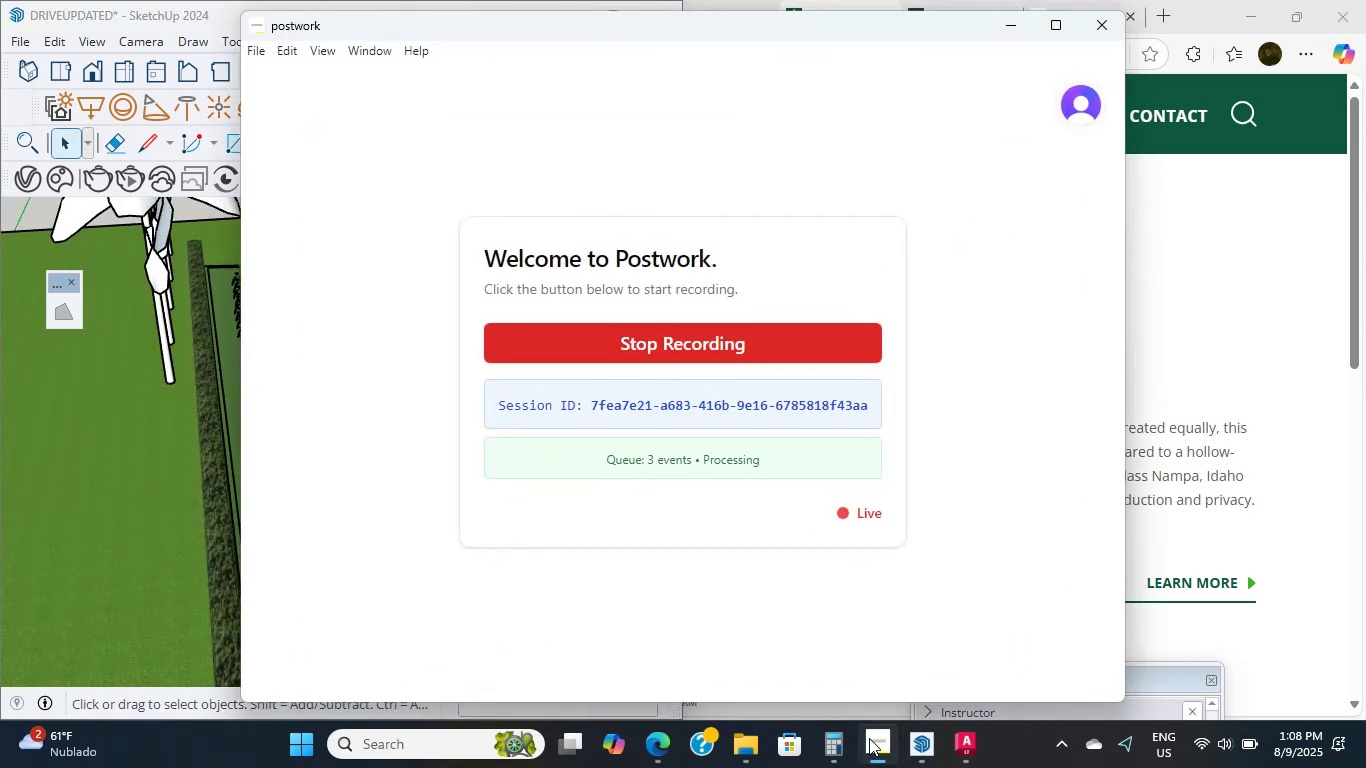 
left_click([869, 738])
 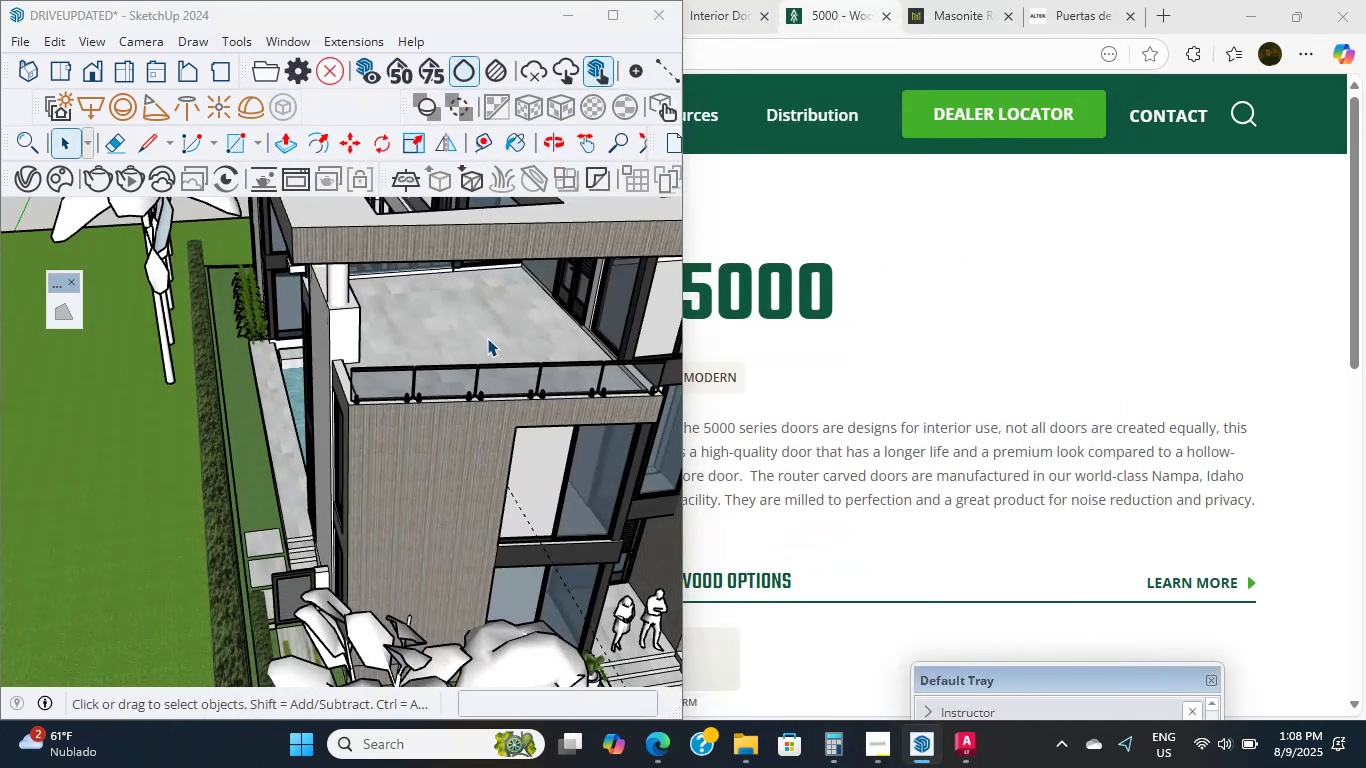 
key(Shift+ShiftLeft)
 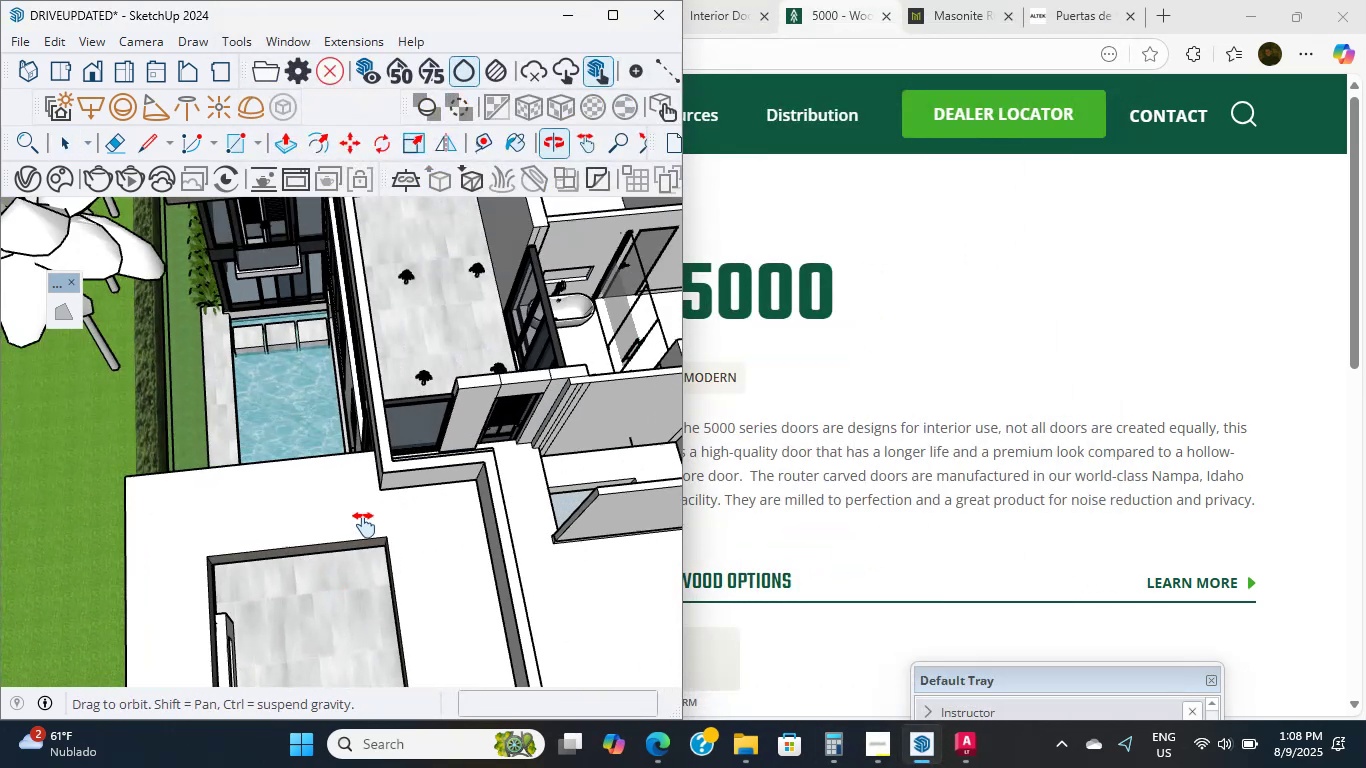 
scroll: coordinate [476, 473], scroll_direction: up, amount: 13.0
 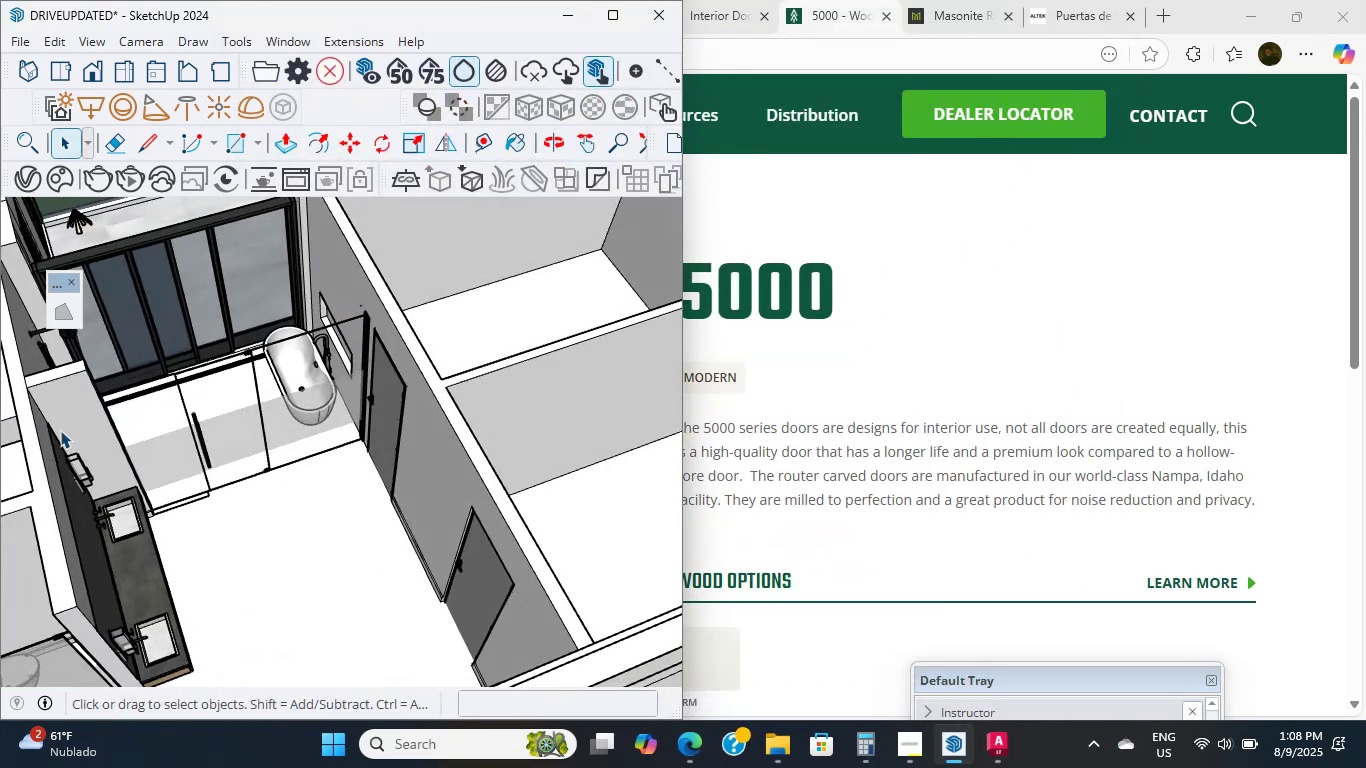 
key(Shift+ShiftLeft)
 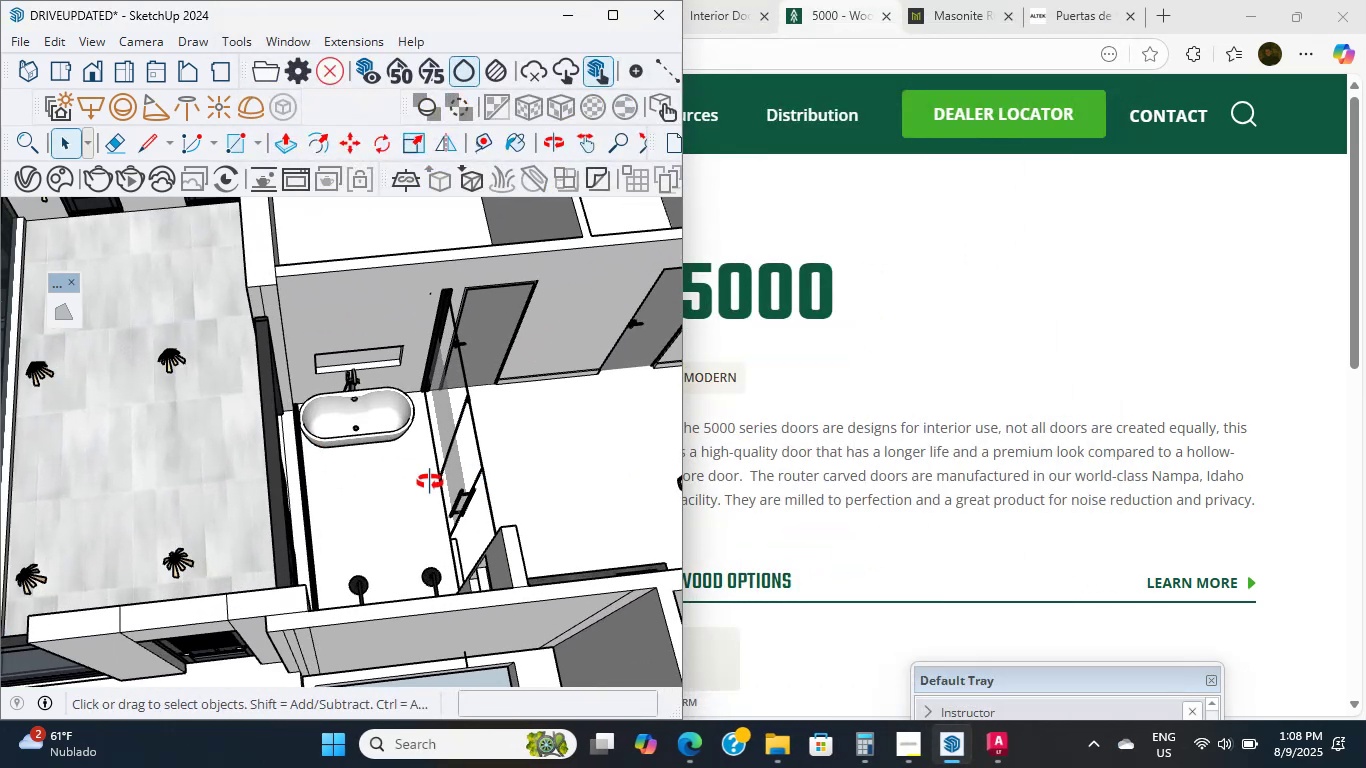 
hold_key(key=ShiftLeft, duration=0.64)
scroll: coordinate [174, 492], scroll_direction: down, amount: 4.0
 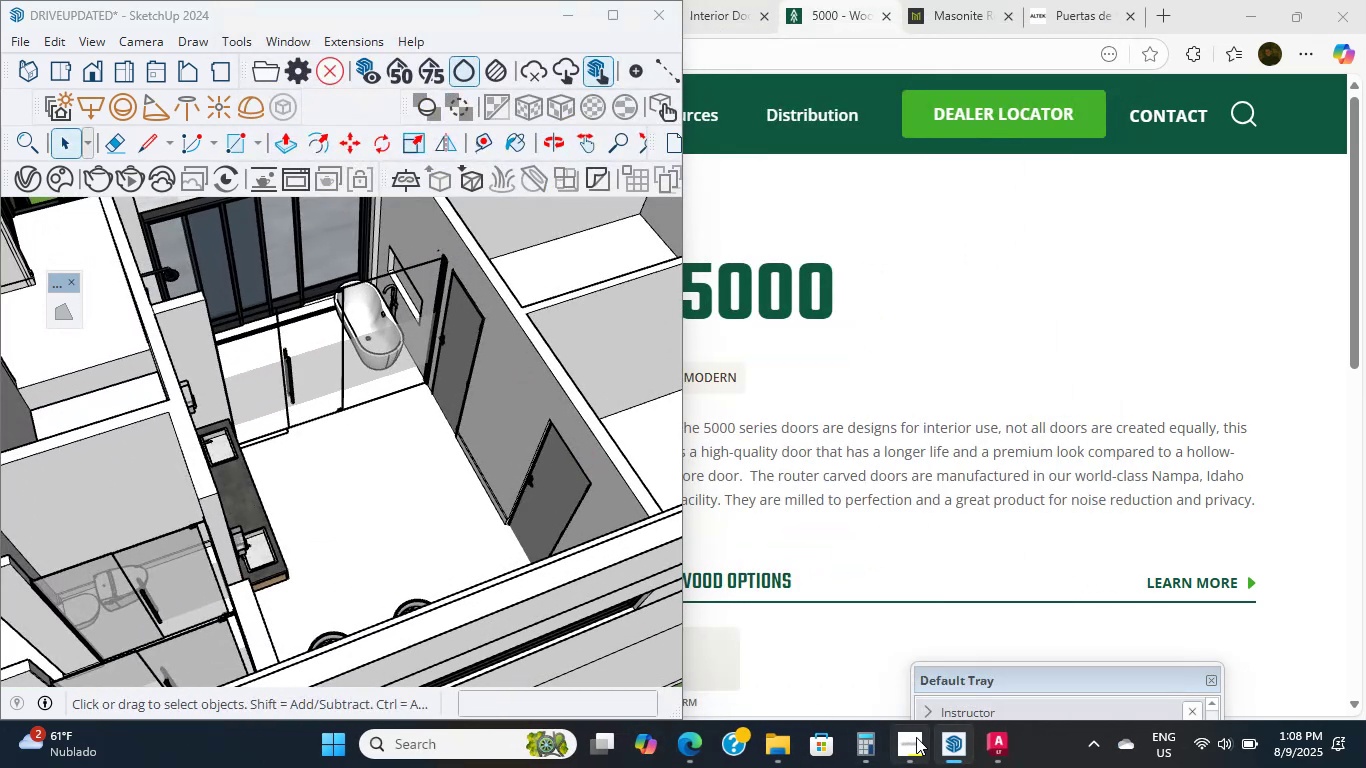 
double_click([916, 737])
 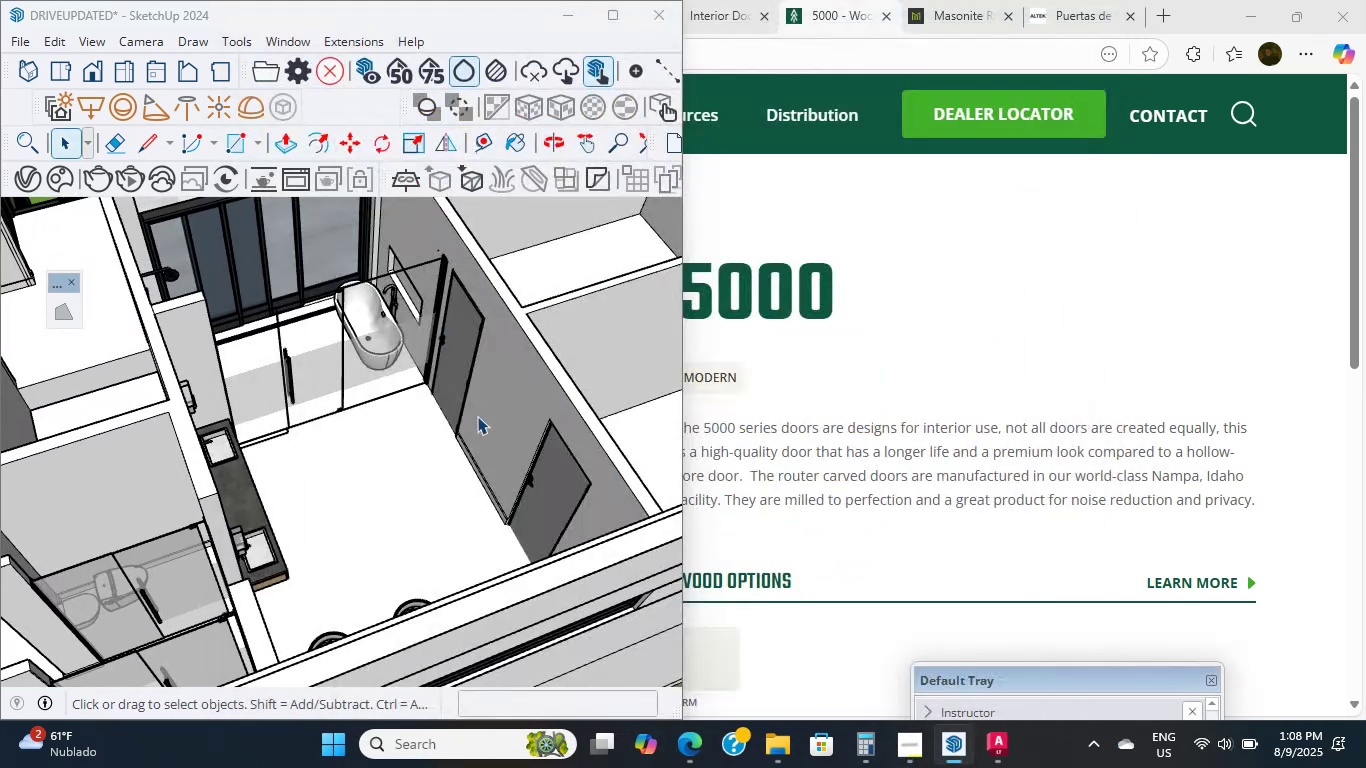 
scroll: coordinate [326, 429], scroll_direction: up, amount: 4.0
 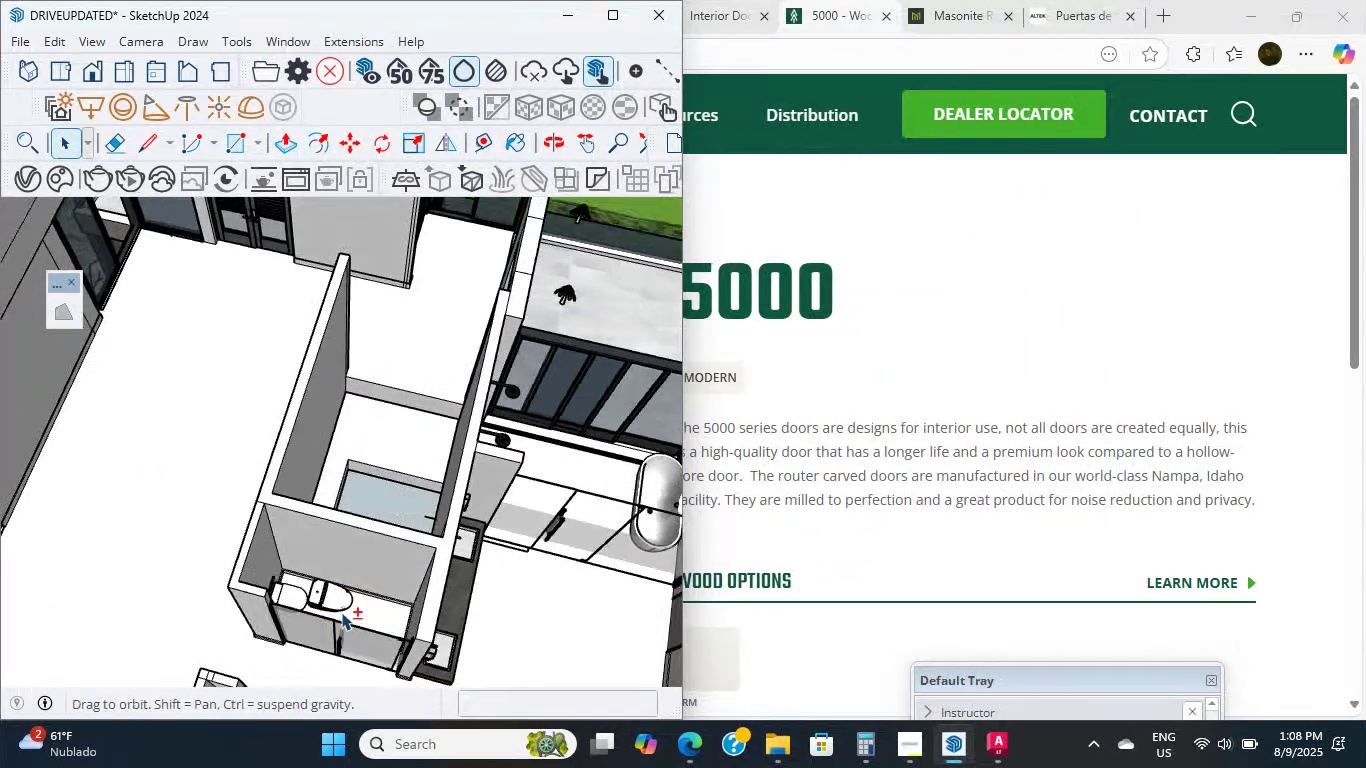 
hold_key(key=ShiftLeft, duration=1.16)
 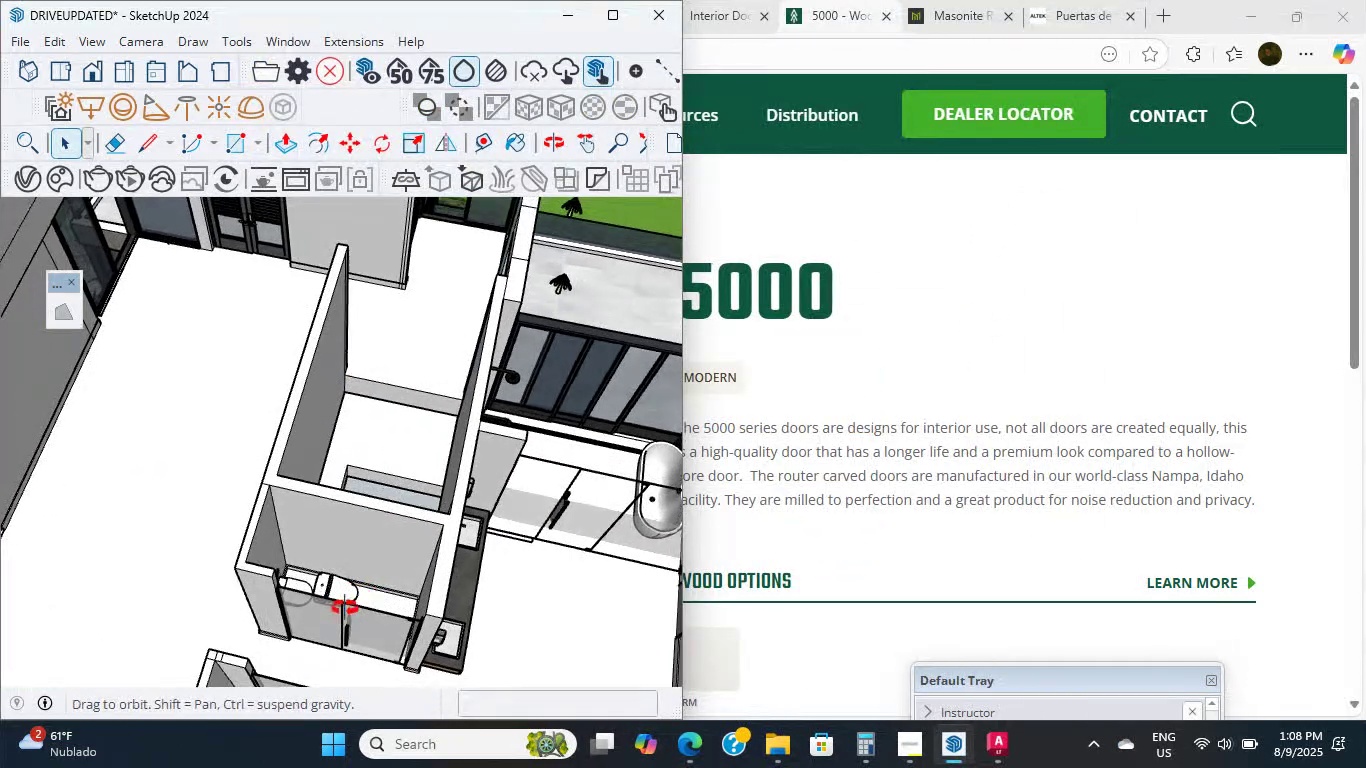 
scroll: coordinate [282, 600], scroll_direction: up, amount: 16.0
 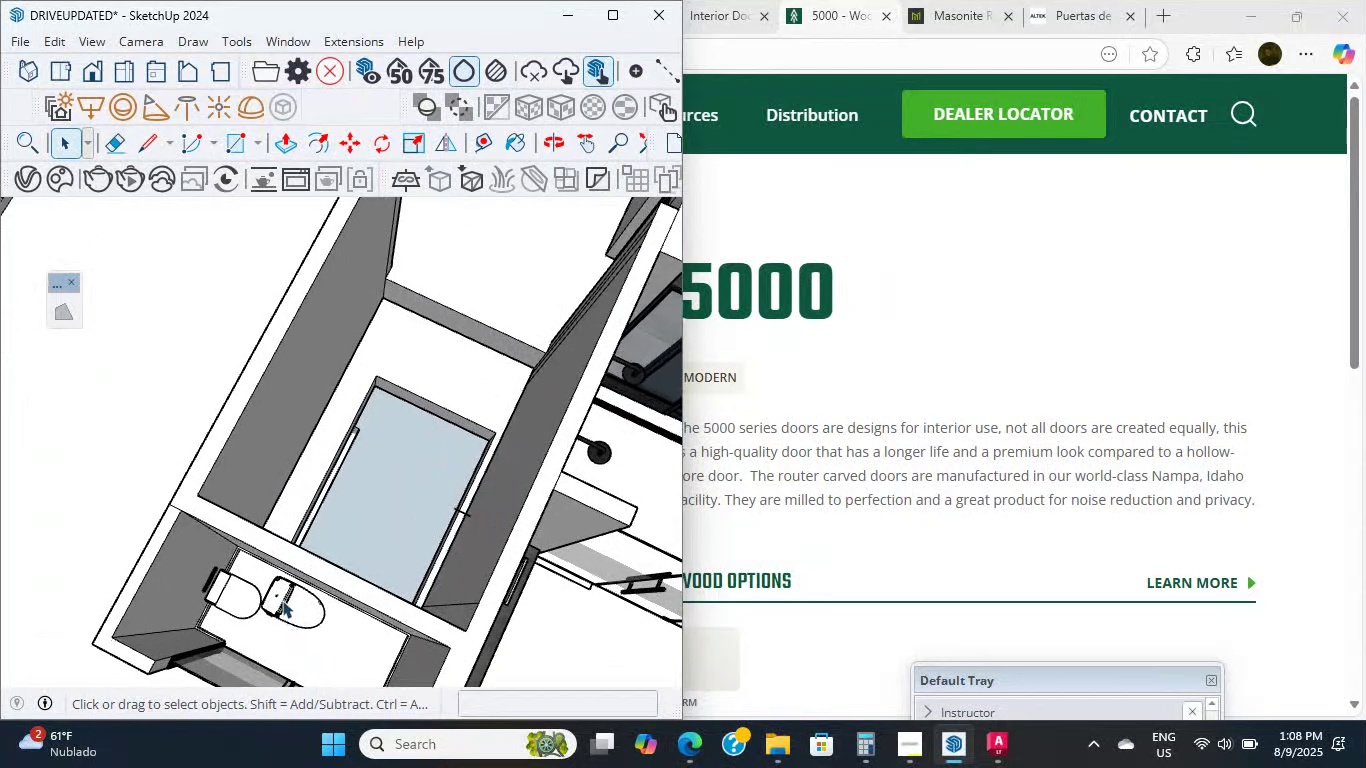 
hold_key(key=ShiftLeft, duration=0.38)
 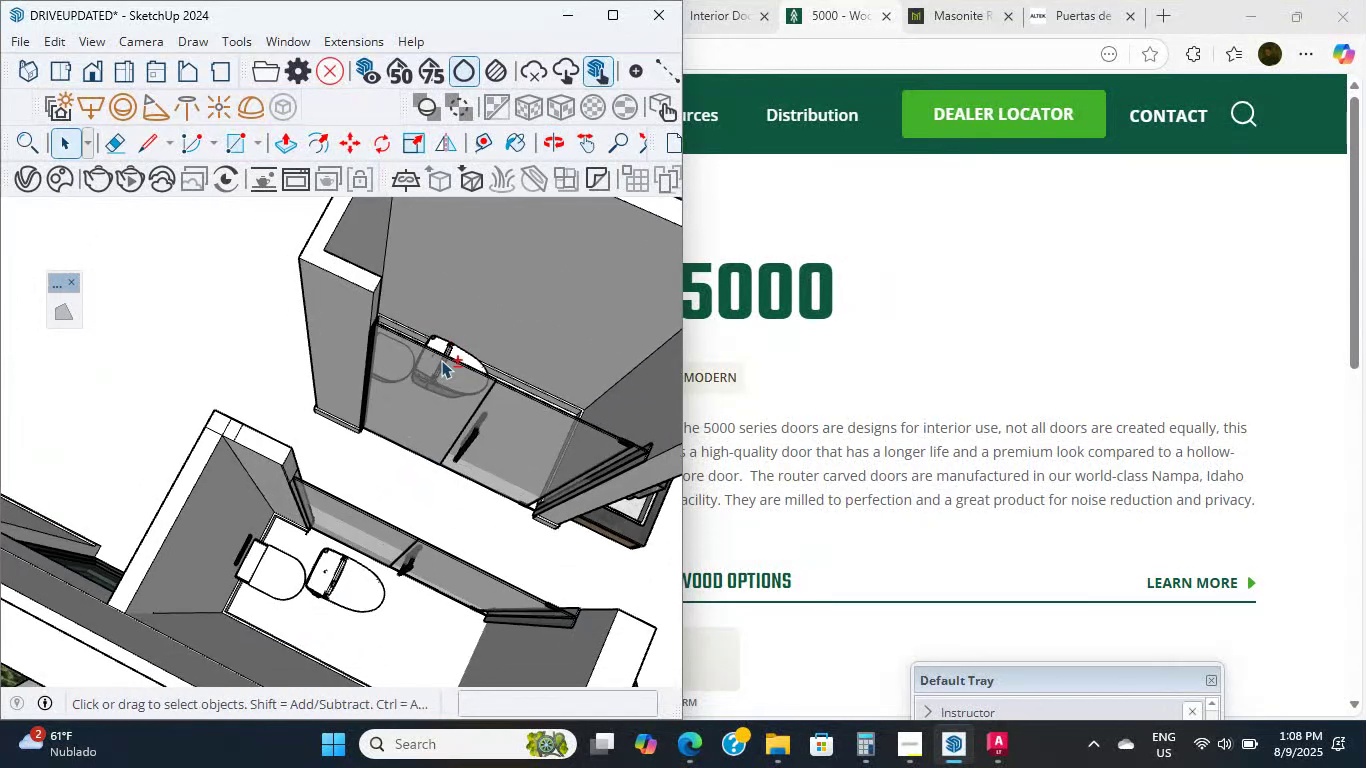 
scroll: coordinate [481, 391], scroll_direction: up, amount: 8.0
 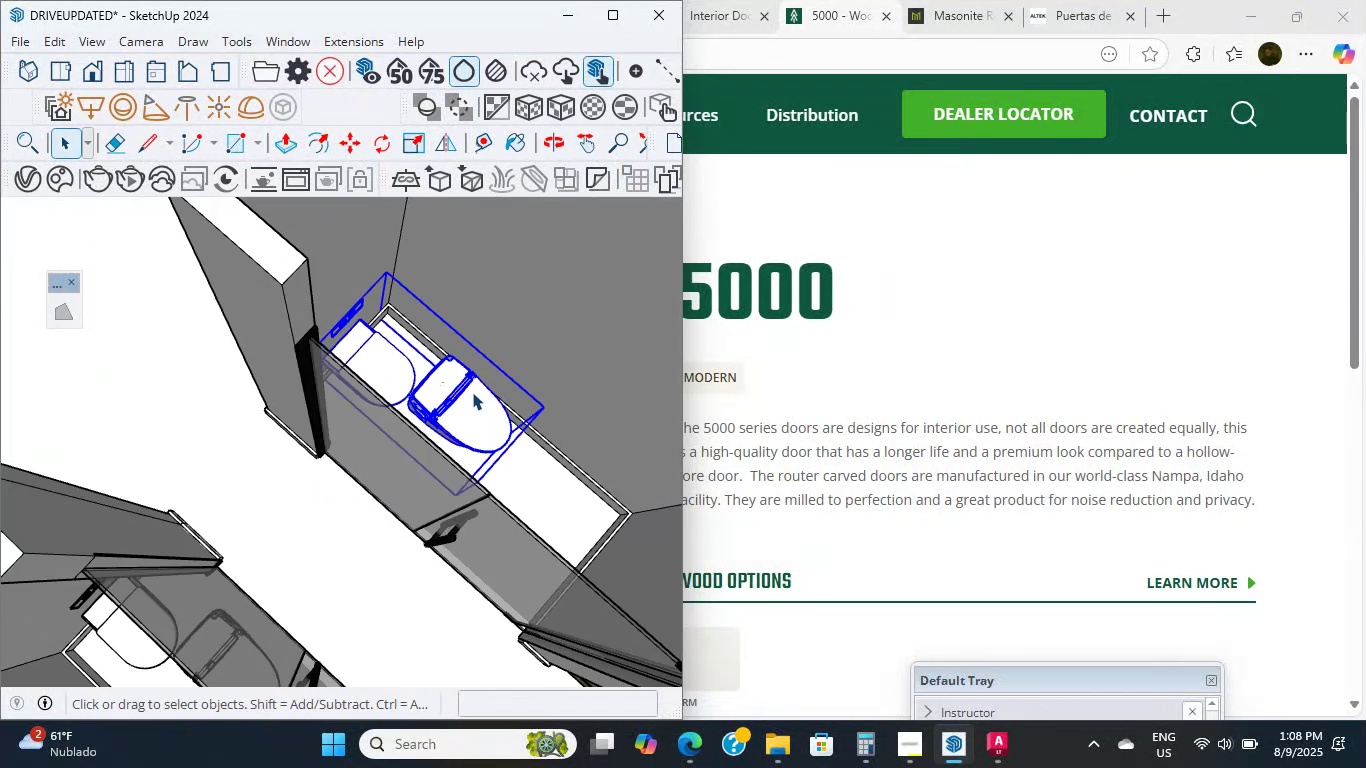 
scroll: coordinate [453, 412], scroll_direction: down, amount: 1.0
 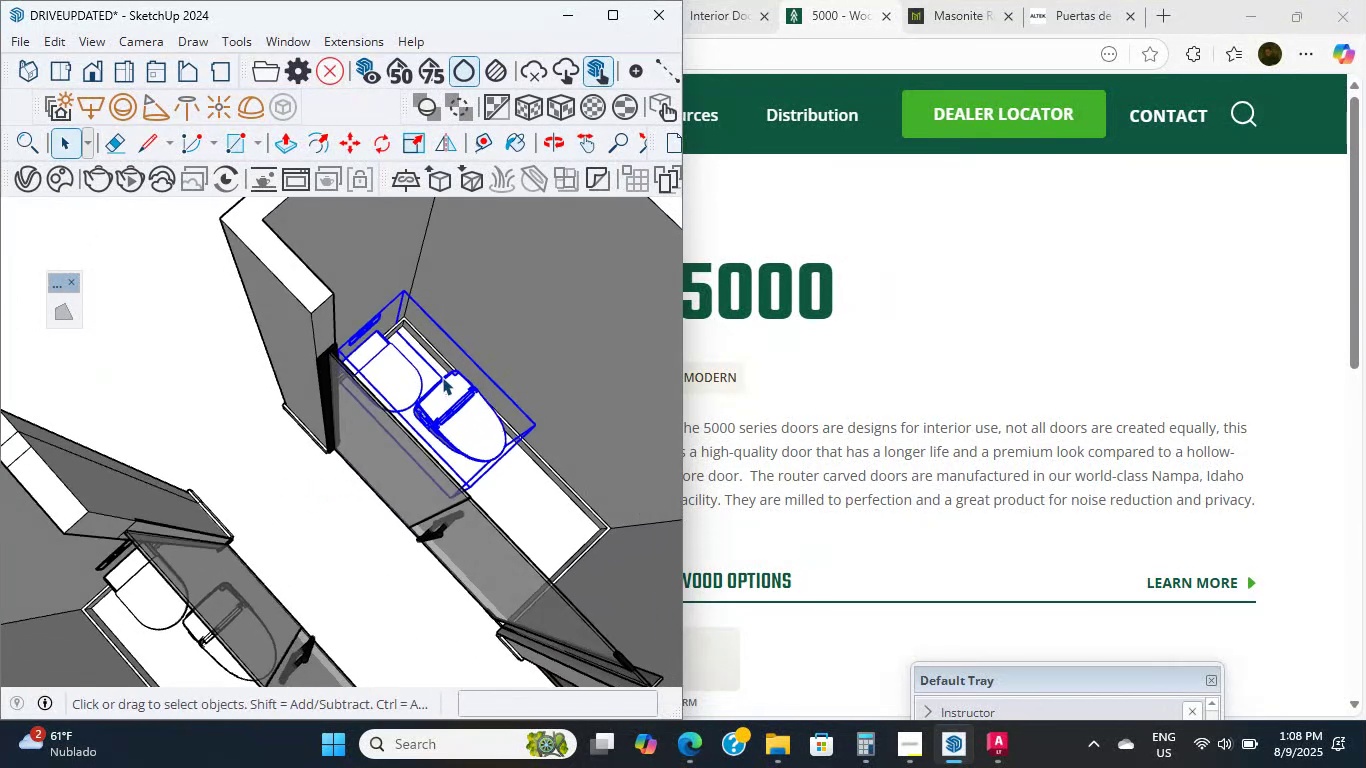 
left_click([446, 377])
 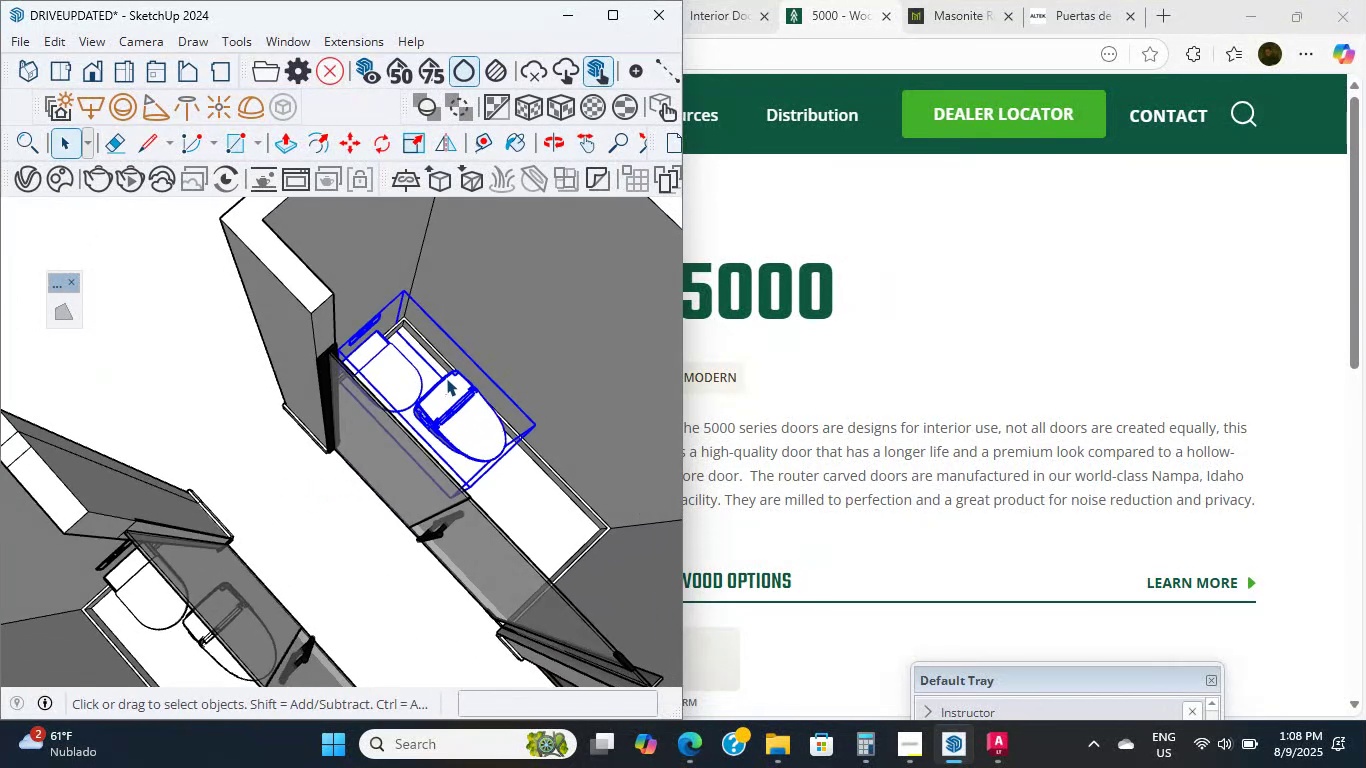 
scroll: coordinate [456, 398], scroll_direction: up, amount: 4.0
 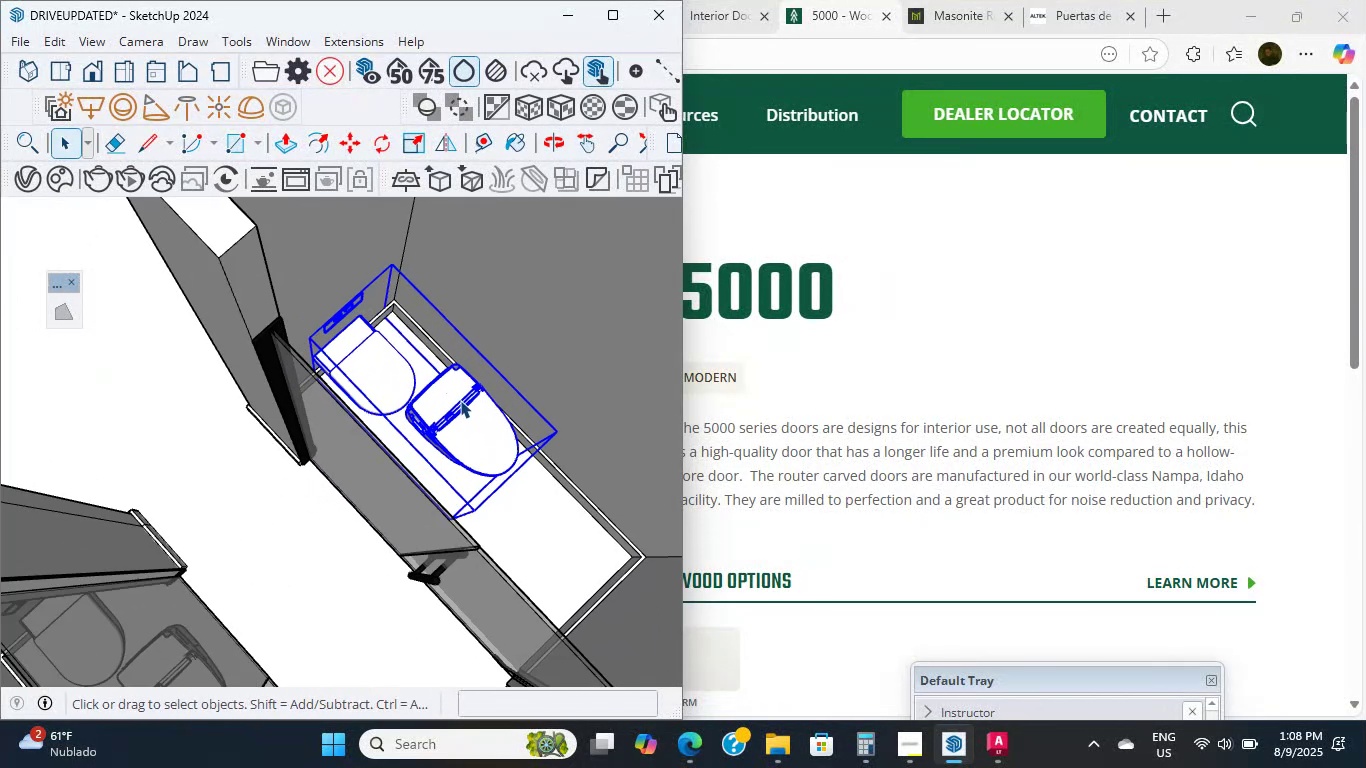 
double_click([460, 400])
 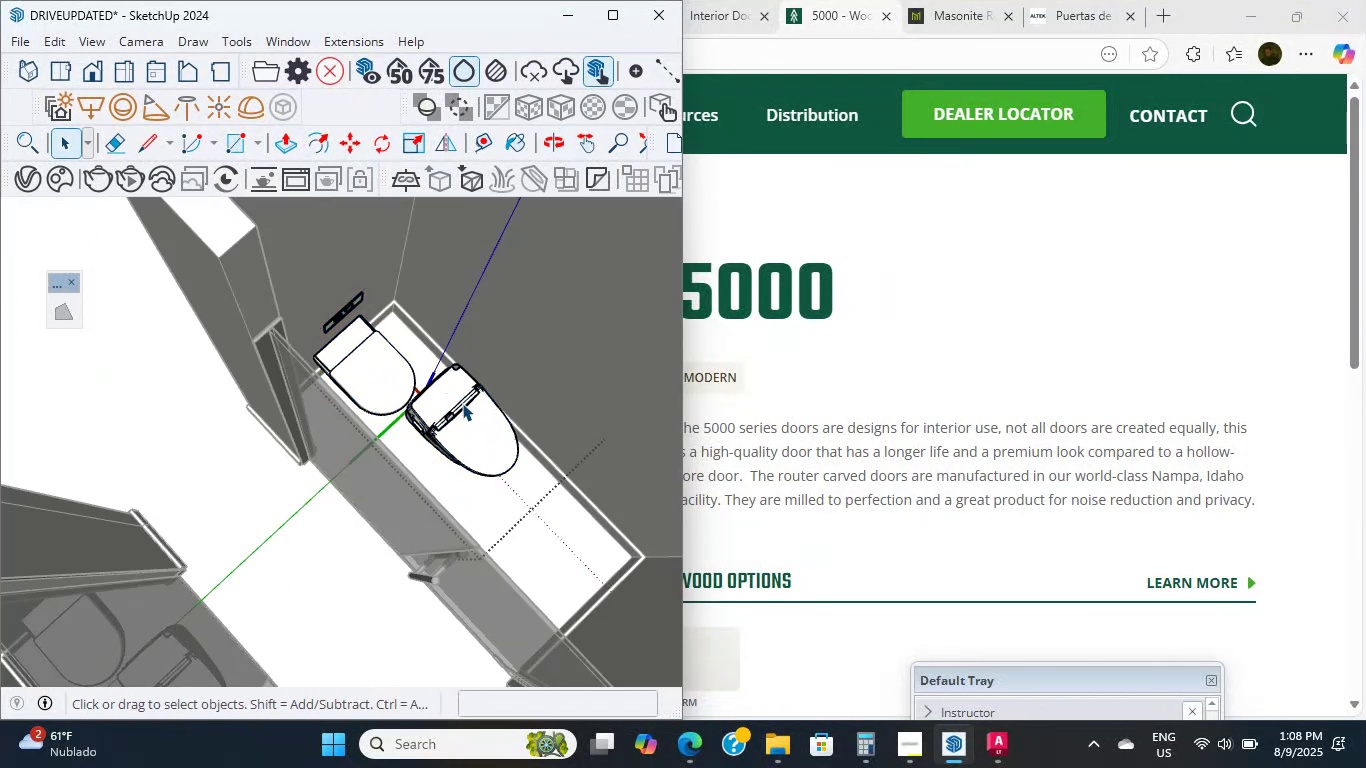 
scroll: coordinate [462, 403], scroll_direction: up, amount: 3.0
 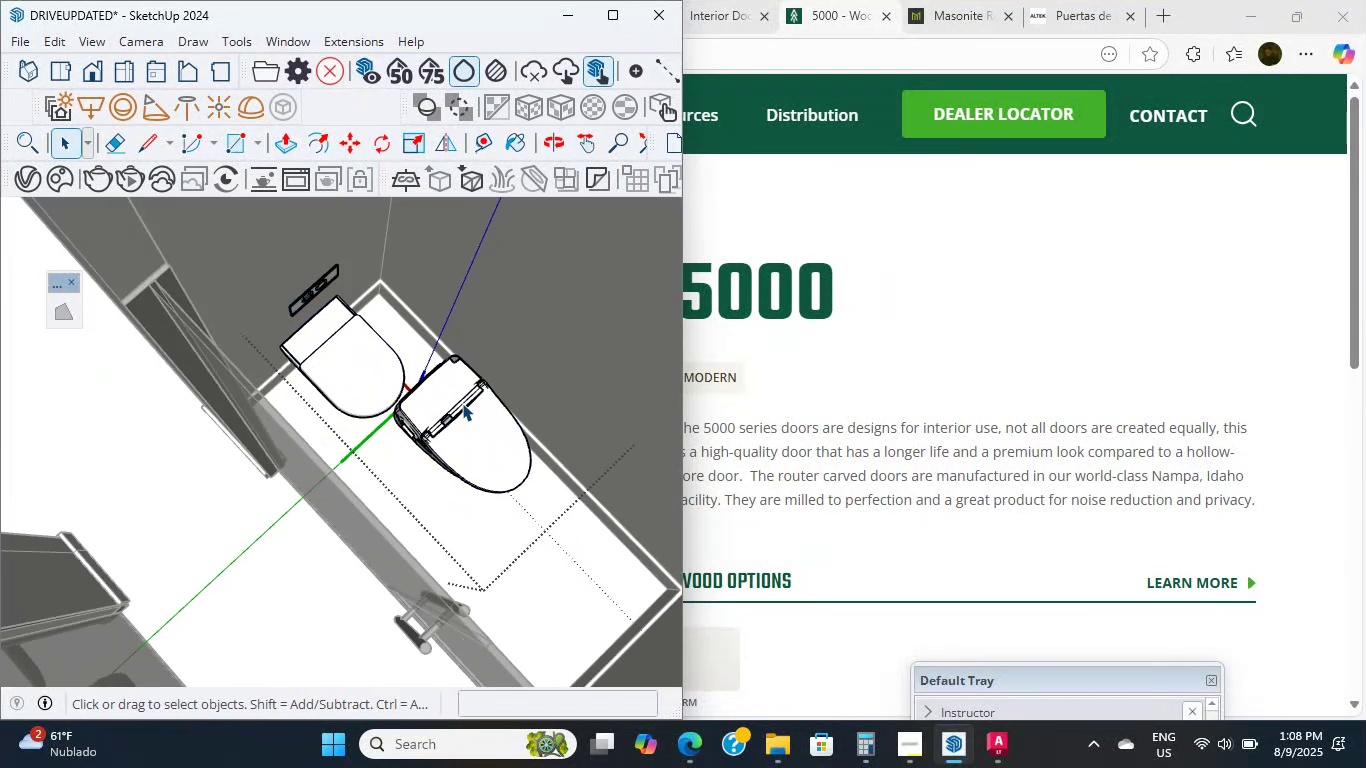 
left_click([462, 403])
 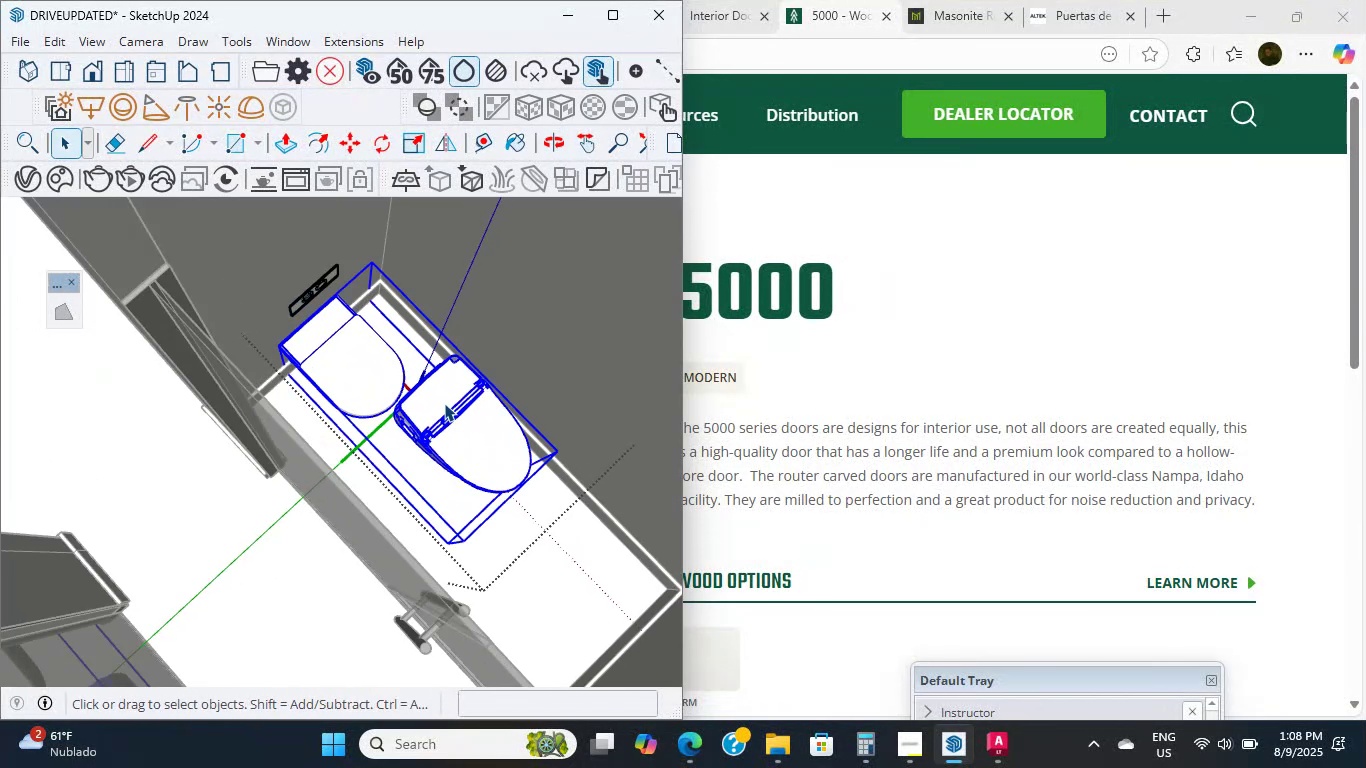 
scroll: coordinate [385, 378], scroll_direction: up, amount: 4.0
 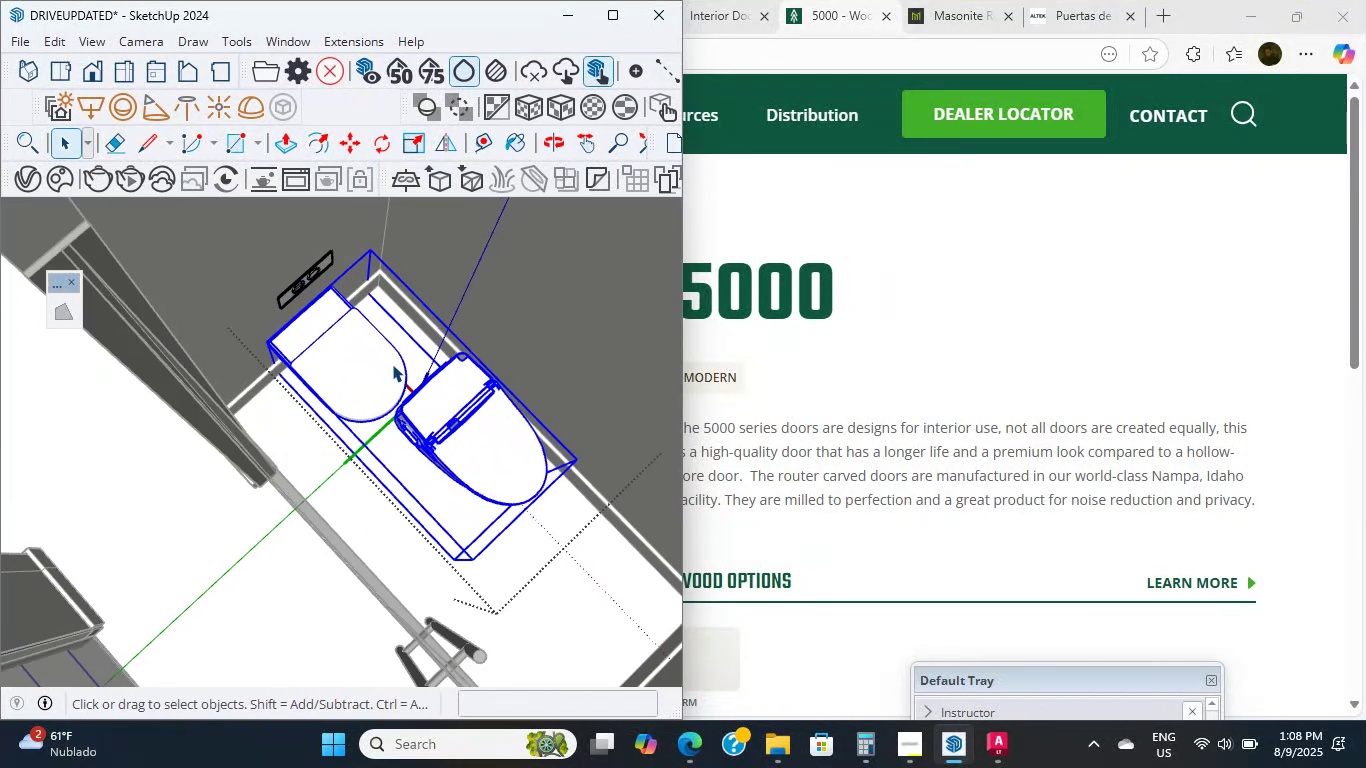 
double_click([392, 364])
 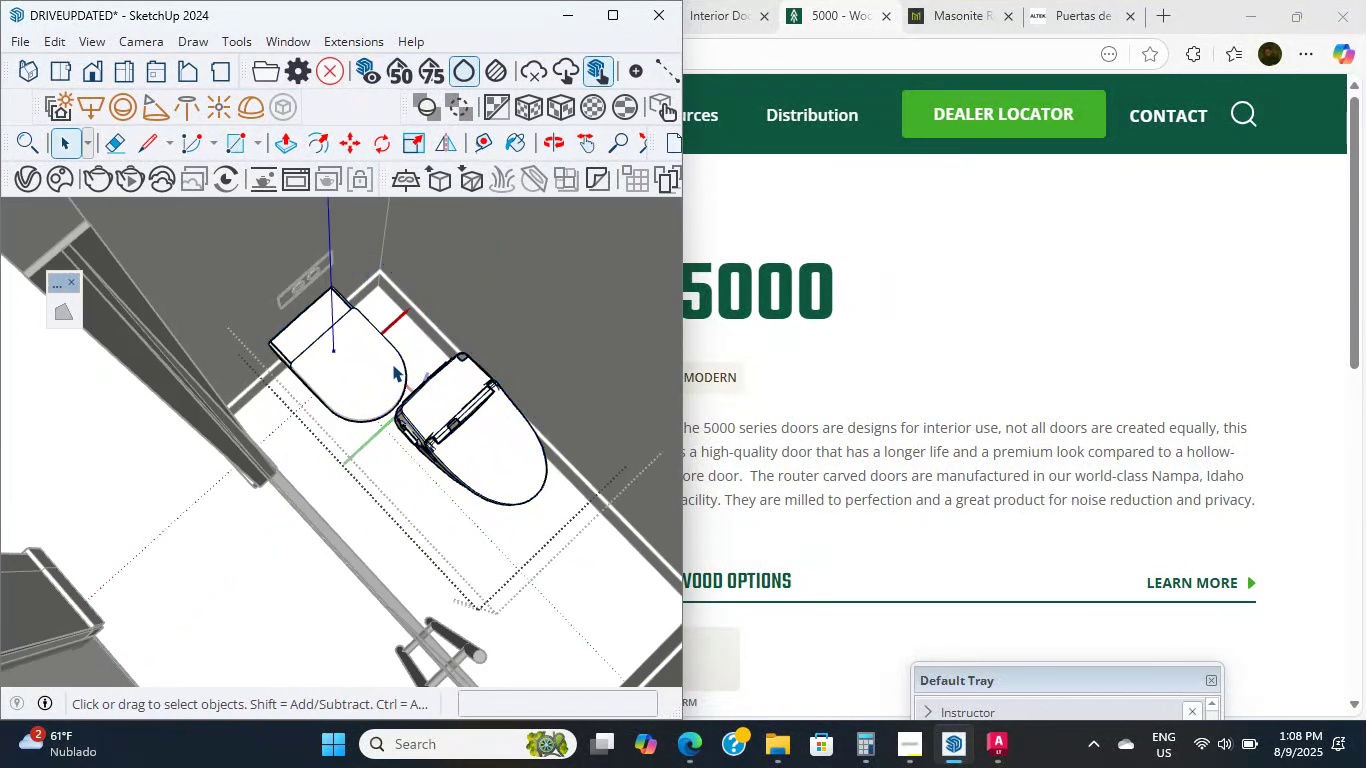 
triple_click([392, 364])
 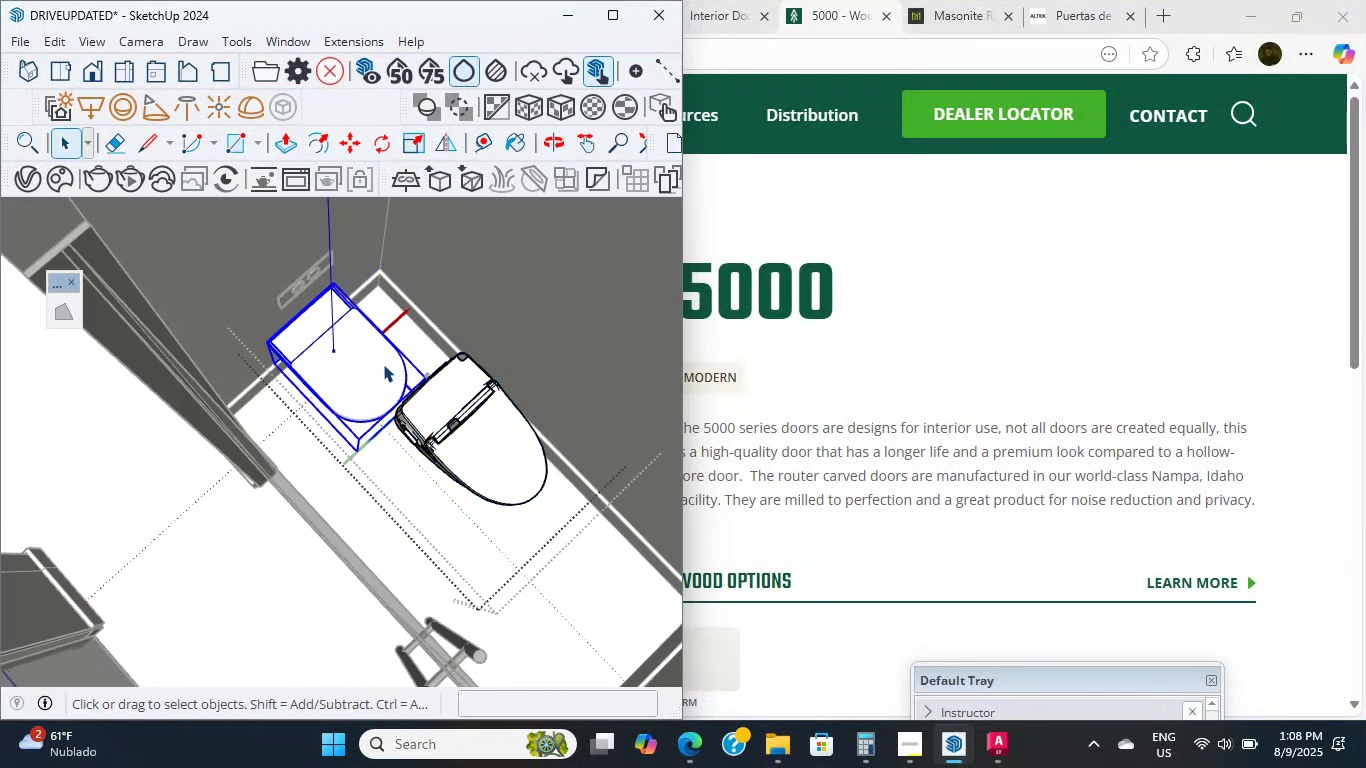 
key(Delete)
 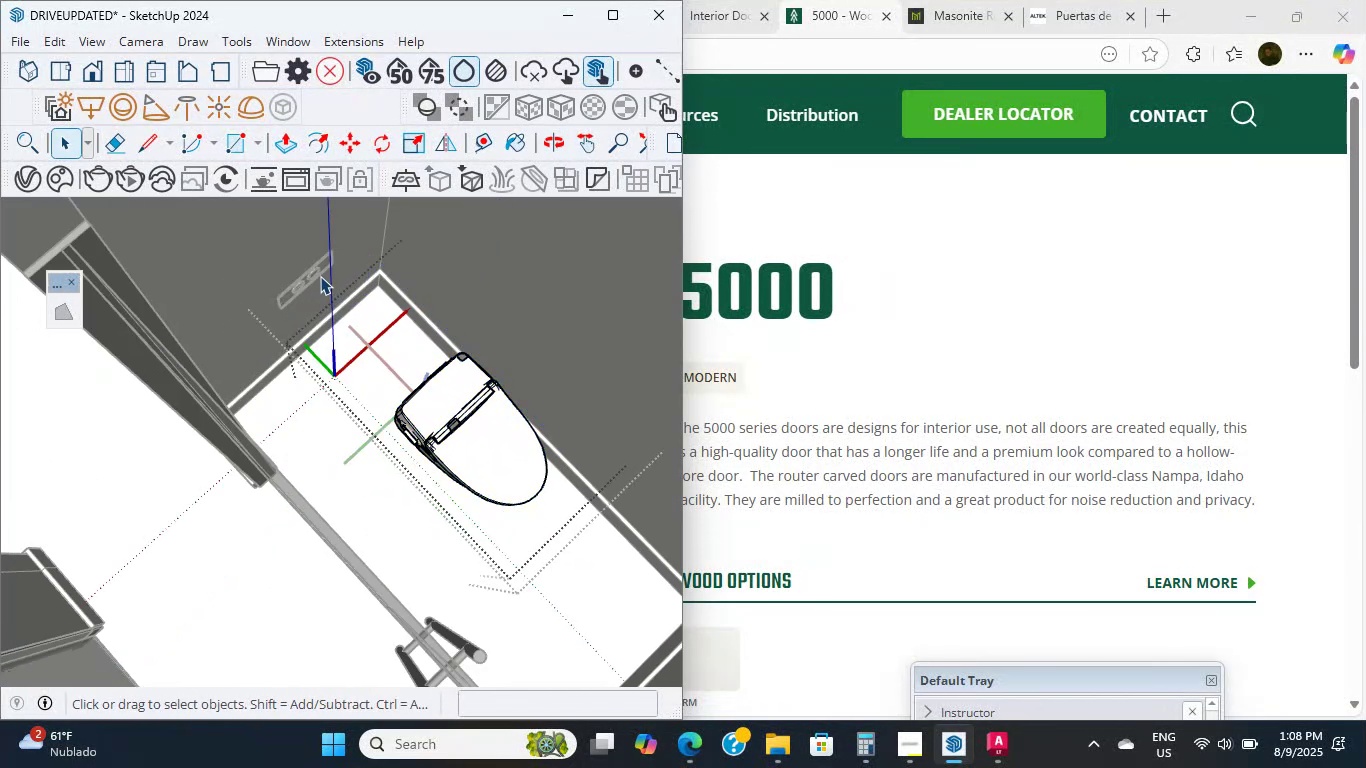 
left_click([316, 272])
 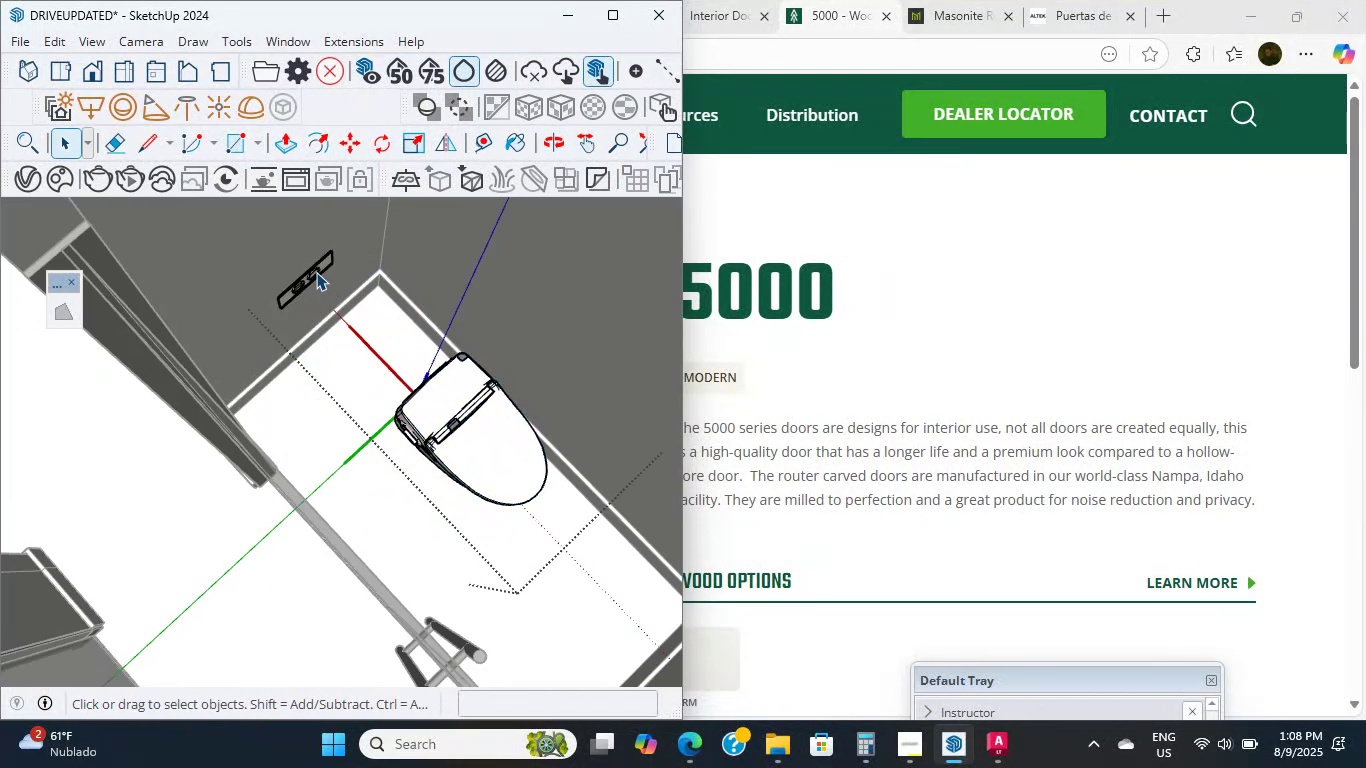 
scroll: coordinate [76, 340], scroll_direction: down, amount: 18.0
 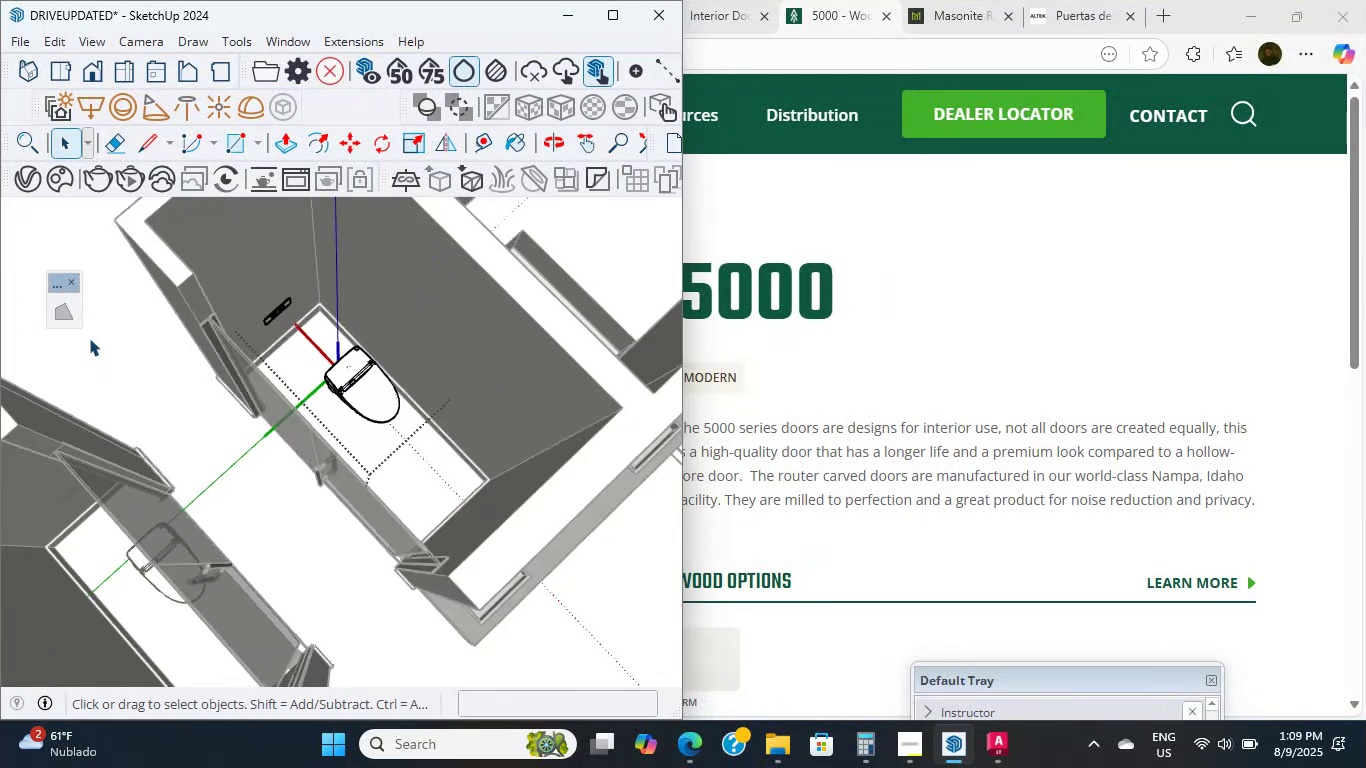 
left_click([122, 343])
 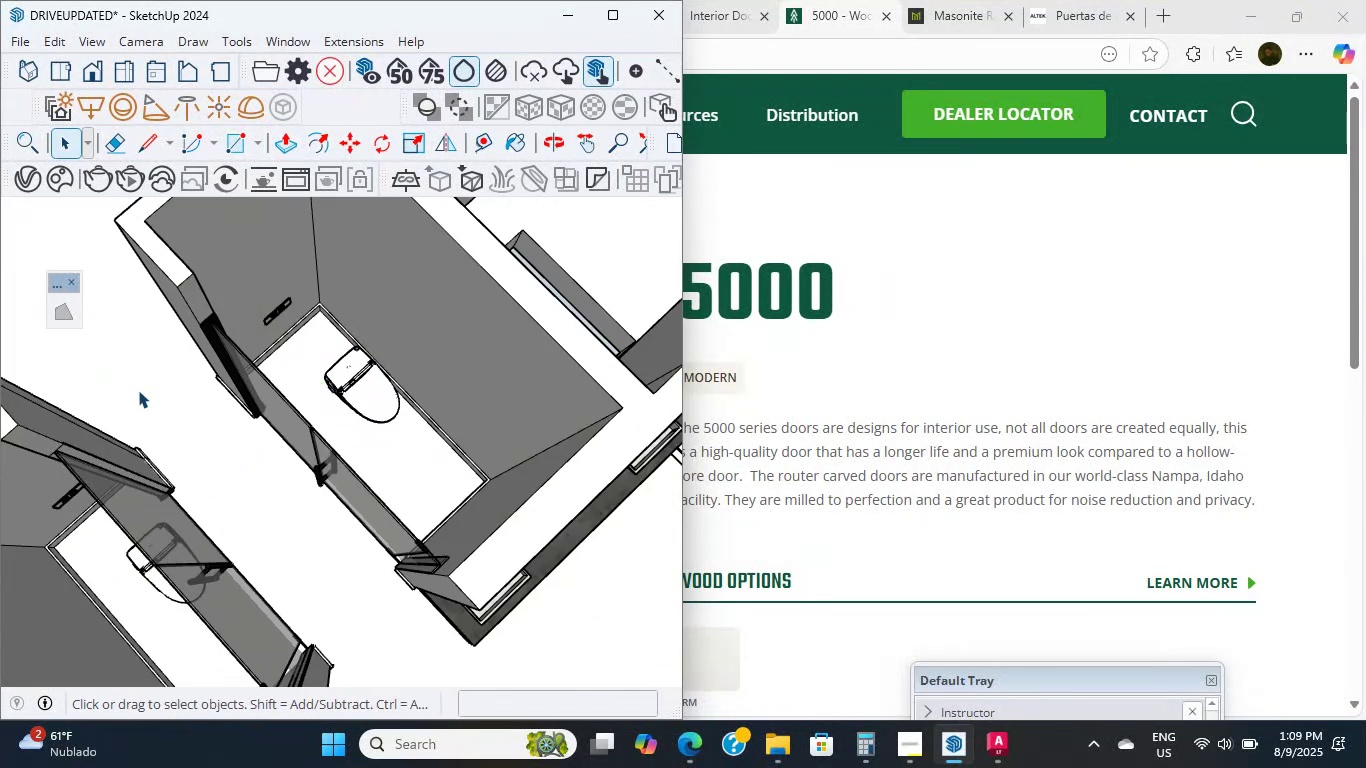 
scroll: coordinate [222, 445], scroll_direction: up, amount: 2.0
 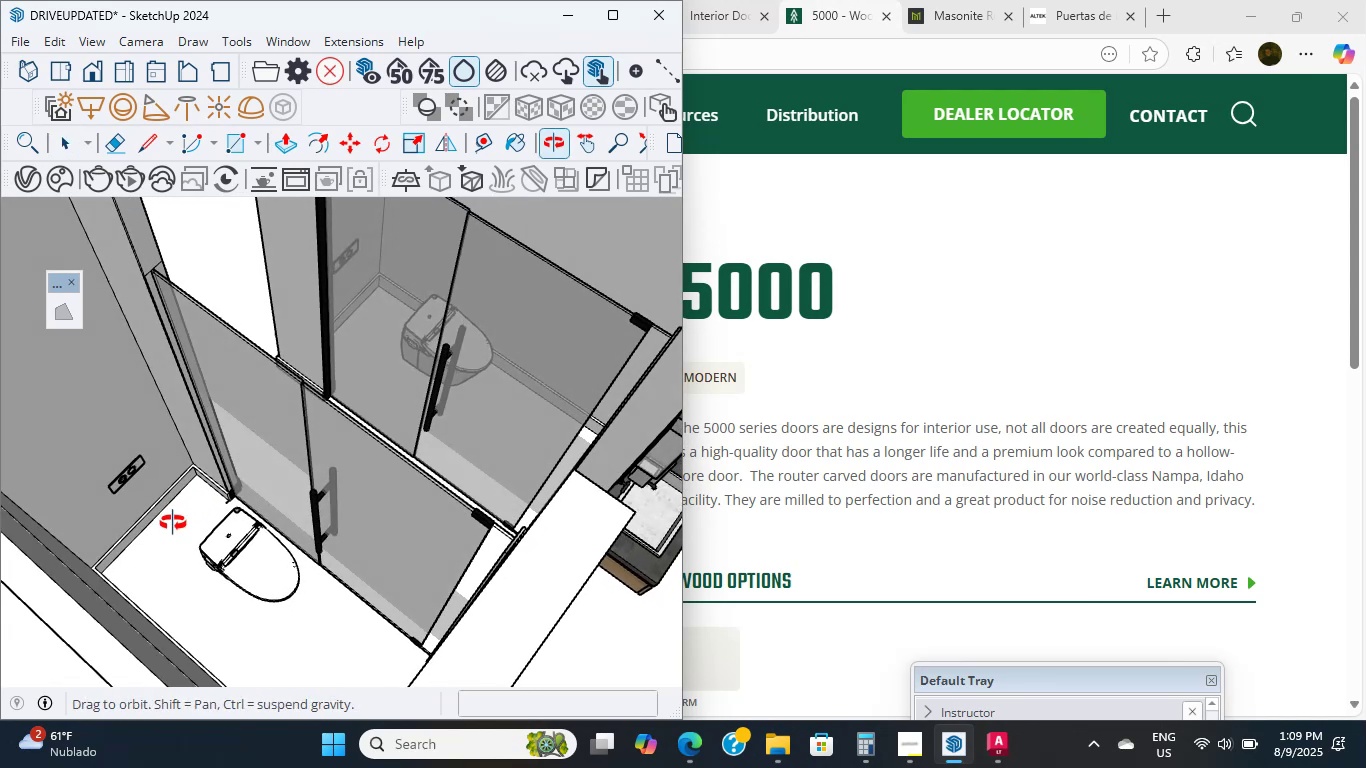 
key(Escape)
 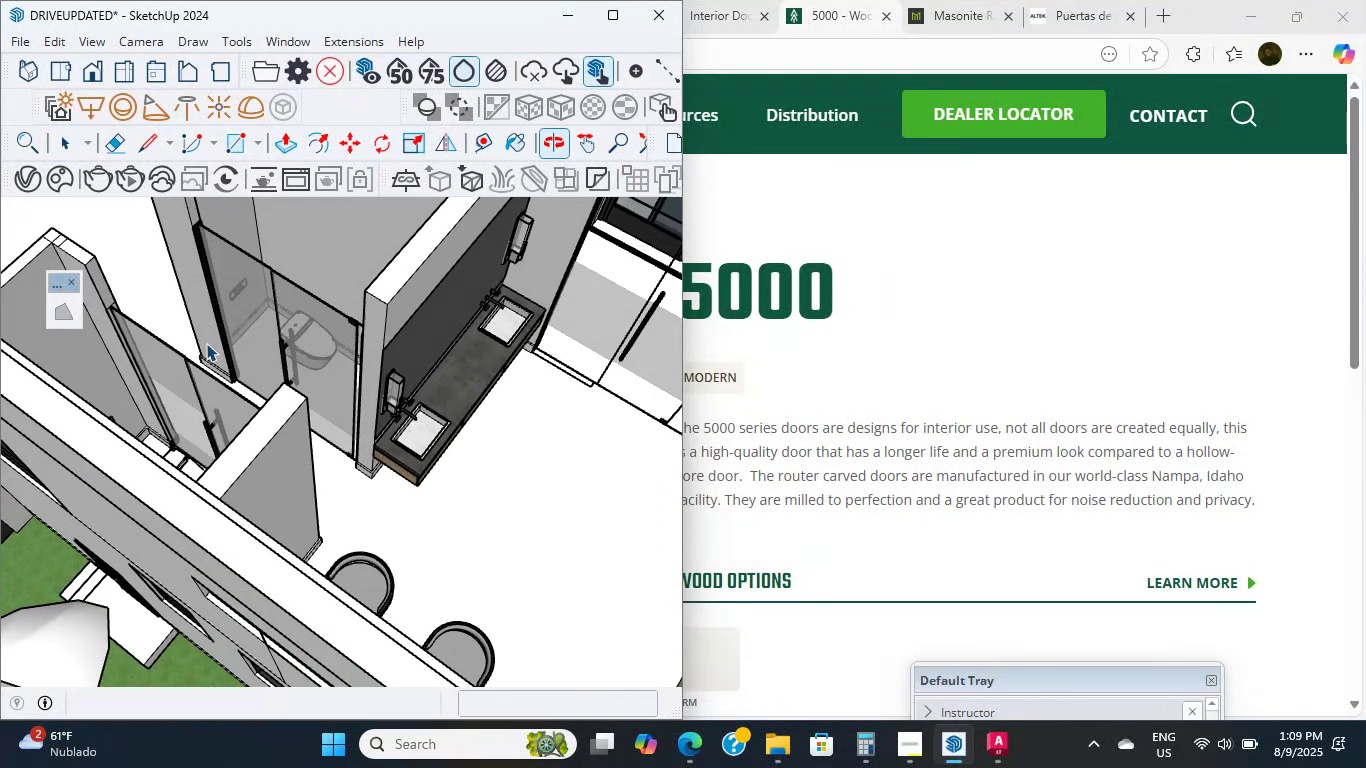 
hold_key(key=ShiftLeft, duration=0.42)
 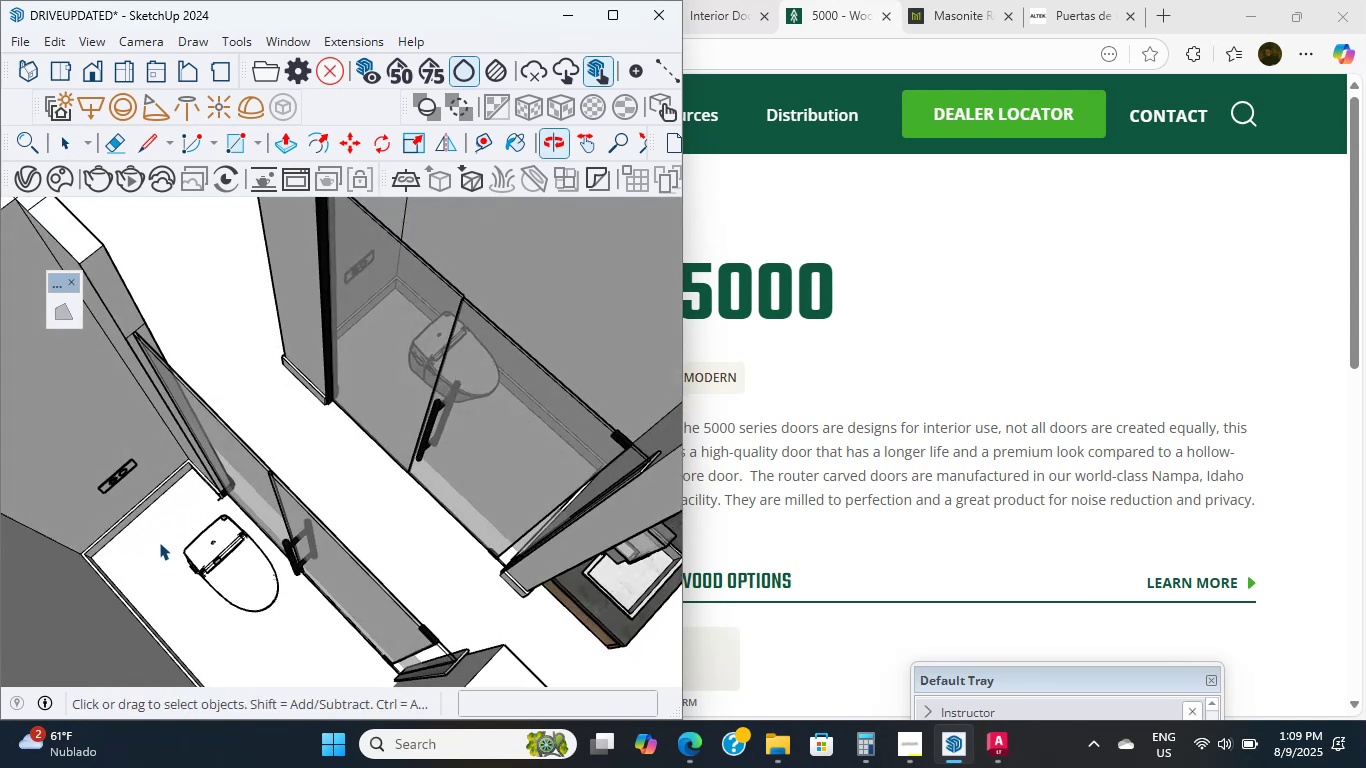 
scroll: coordinate [219, 370], scroll_direction: up, amount: 14.0
 